 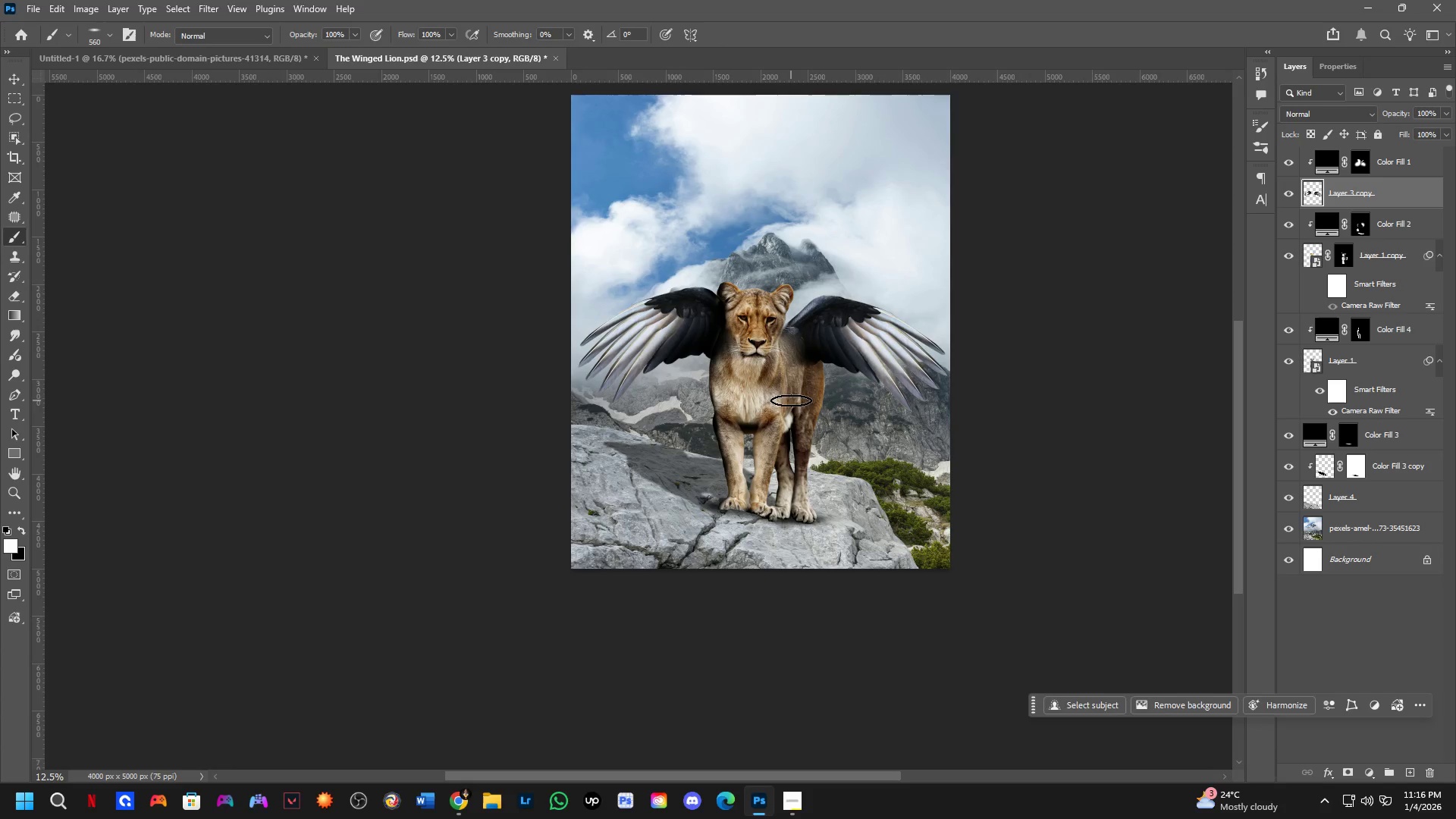 
hold_key(key=Space, duration=0.39)
 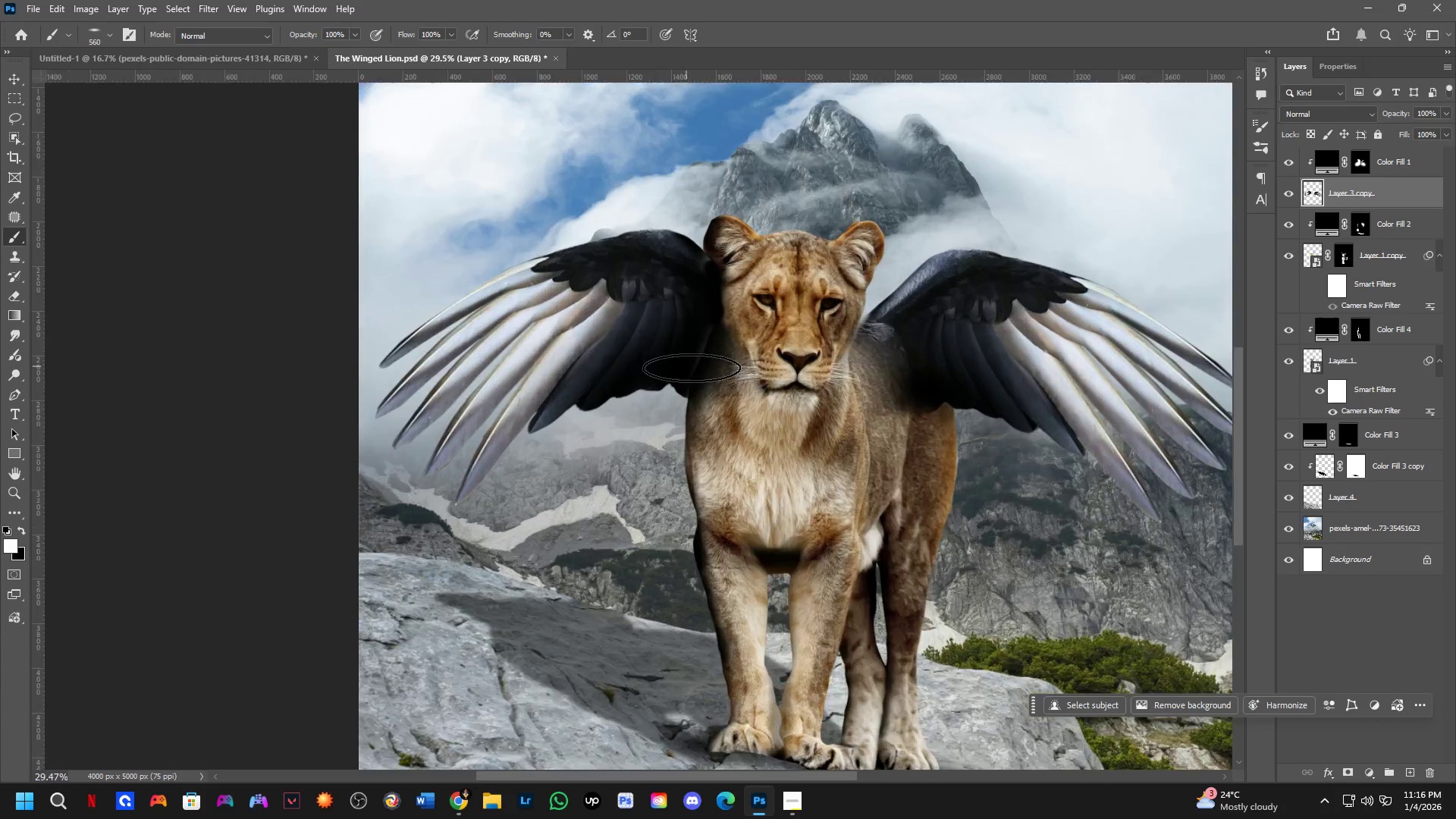 
left_click_drag(start_coordinate=[783, 404], to_coordinate=[762, 431])
 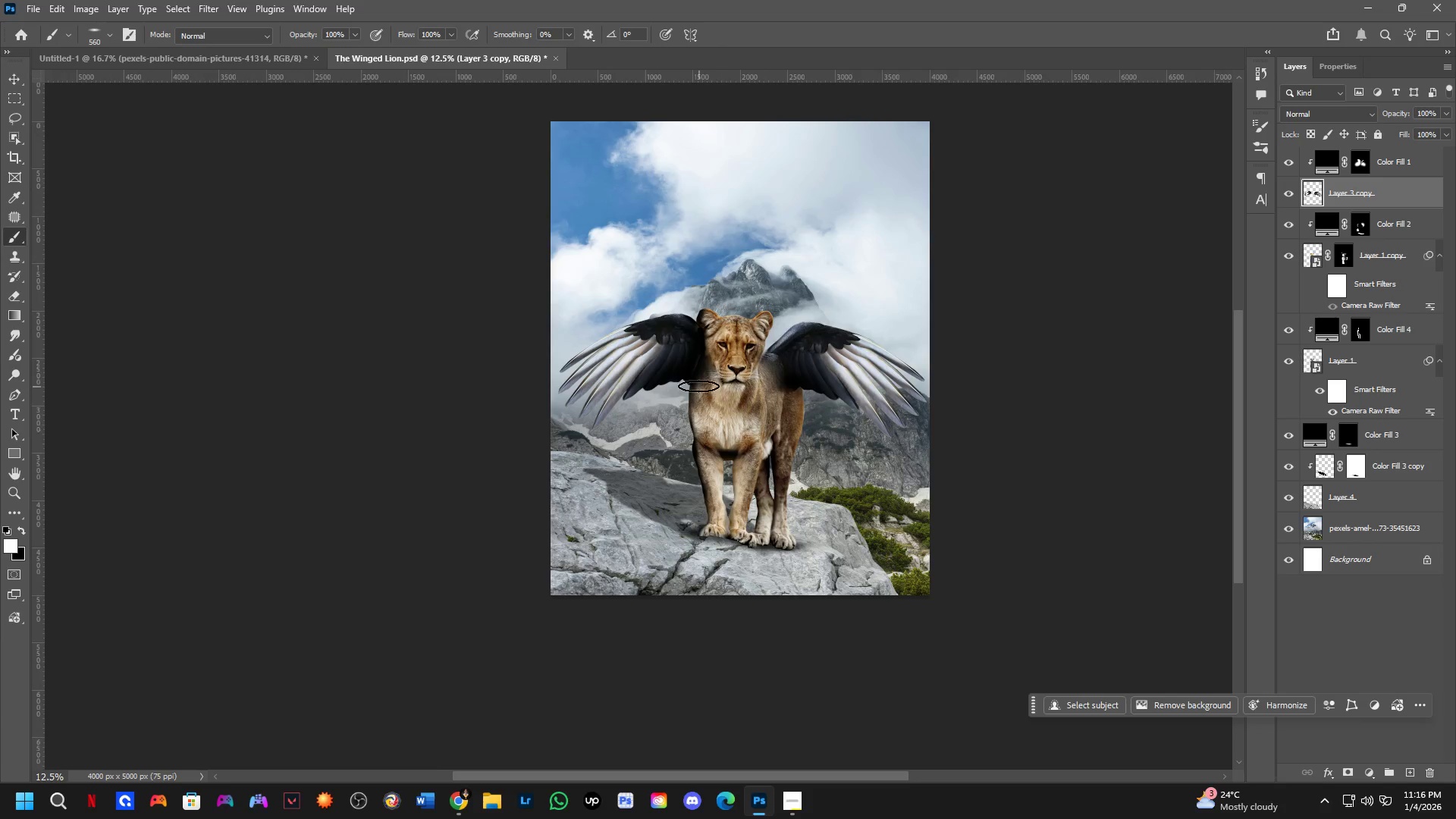 
scroll: coordinate [720, 403], scroll_direction: down, amount: 2.0
 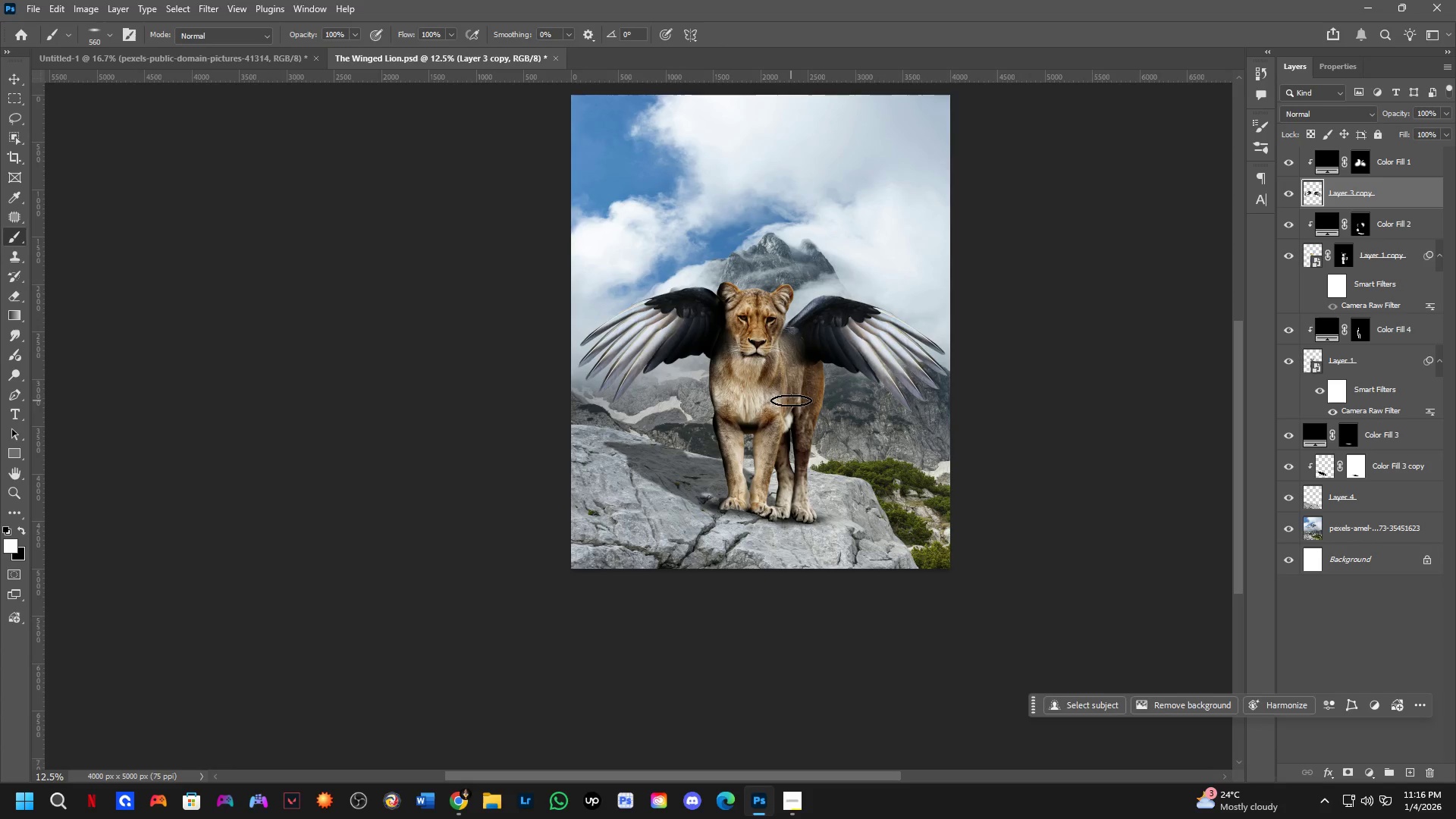 
scroll: coordinate [682, 366], scroll_direction: up, amount: 9.0
 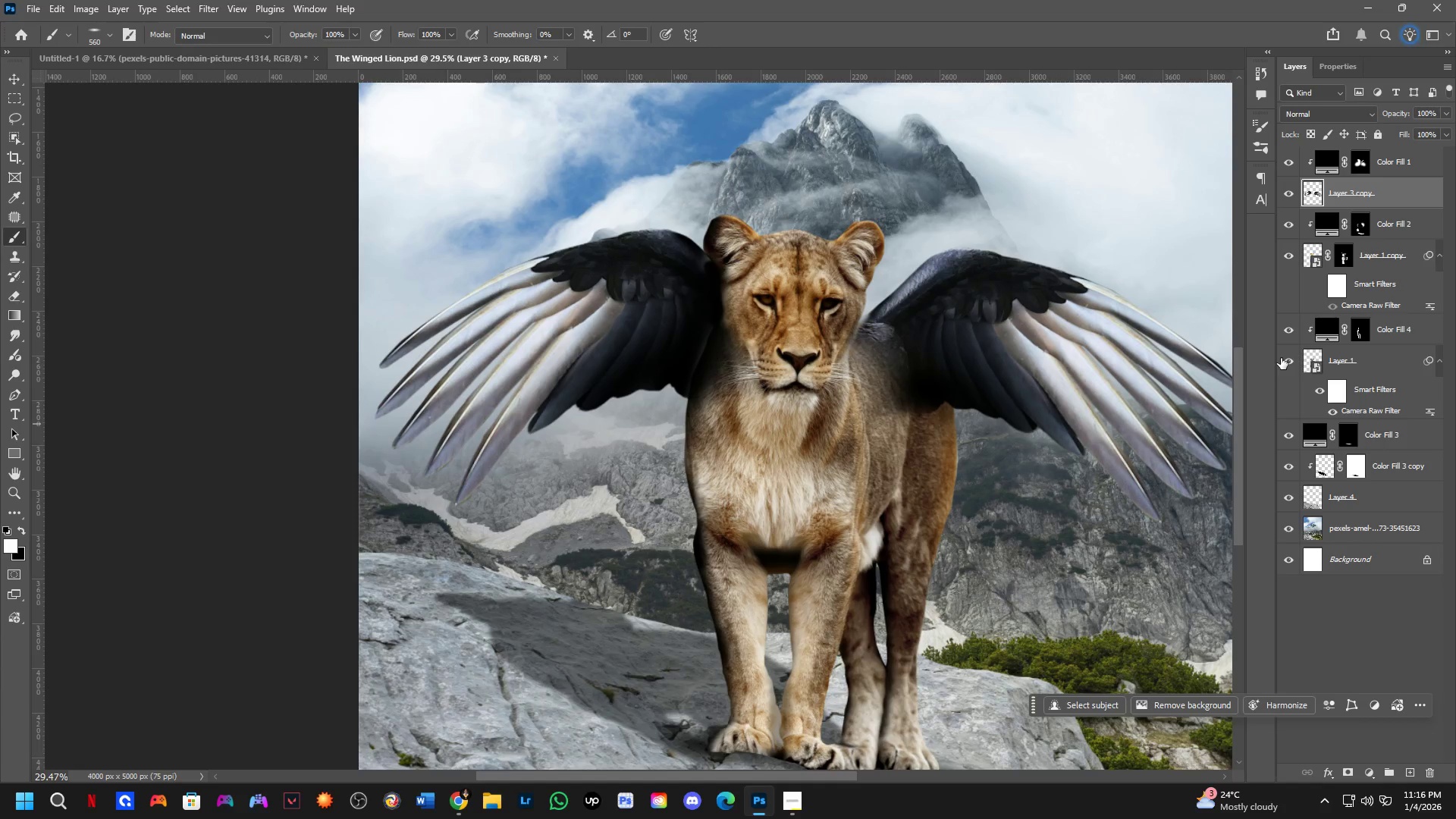 
double_click([1281, 358])
 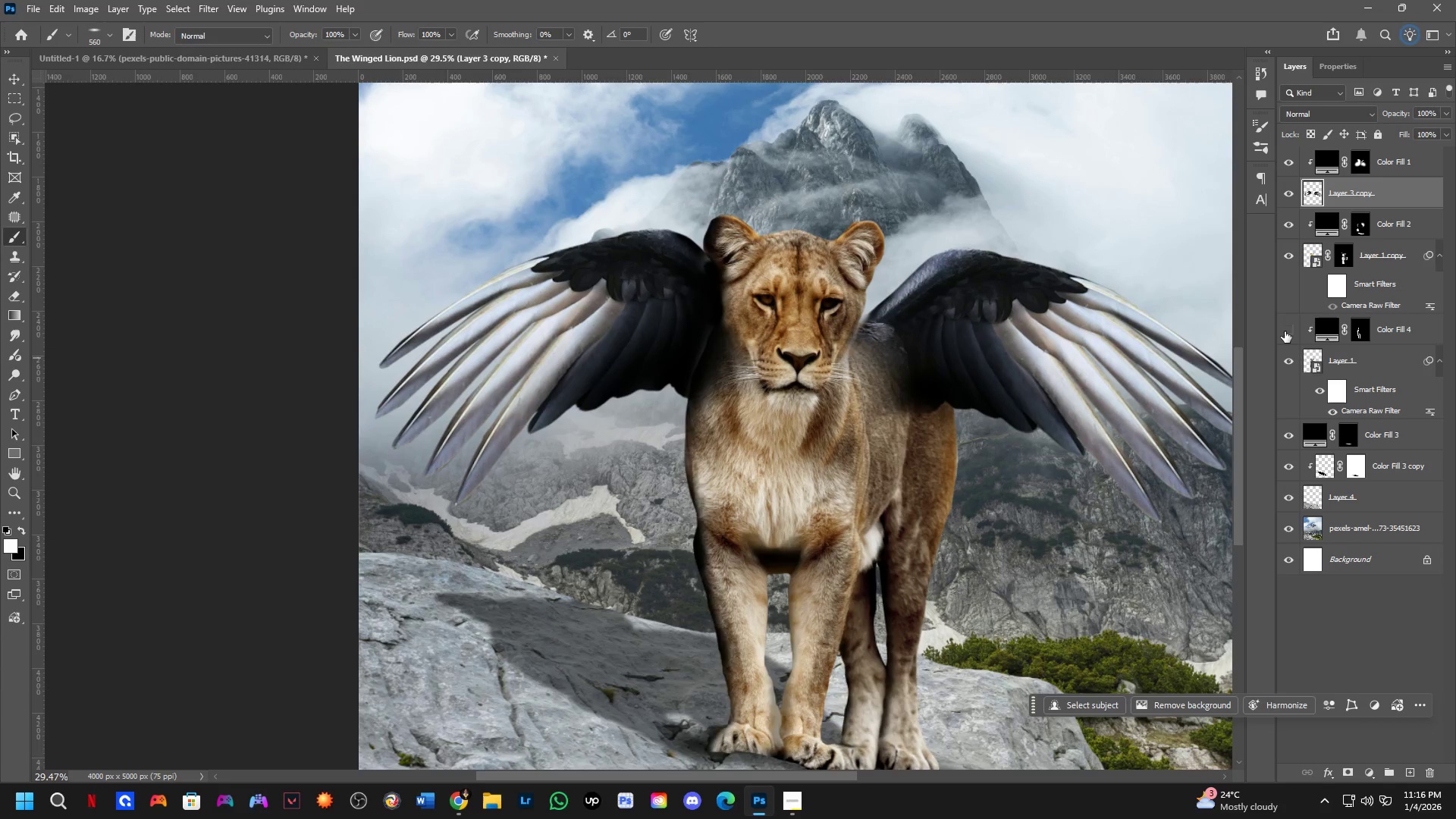 
double_click([1285, 330])
 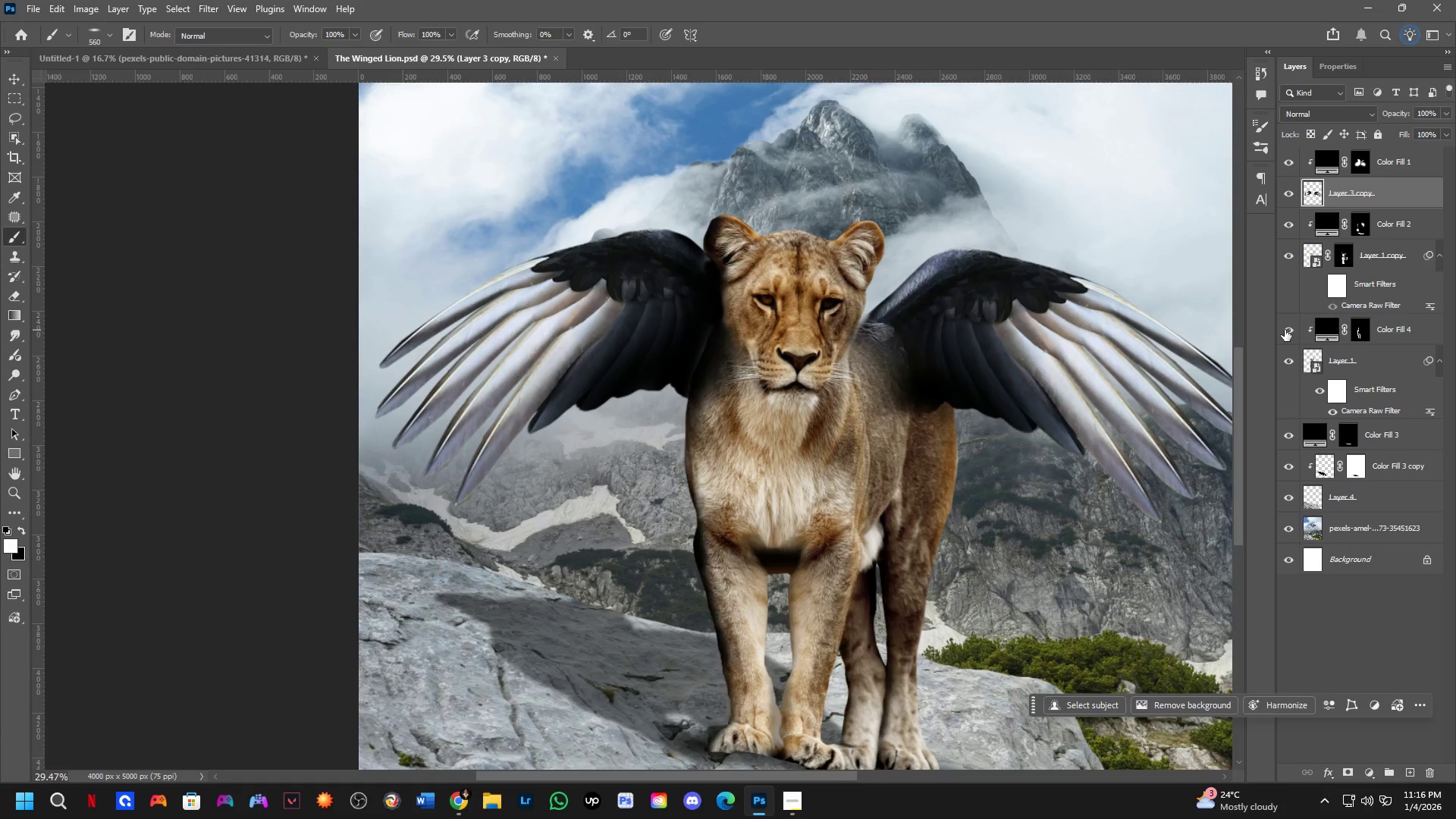 
triple_click([1285, 330])
 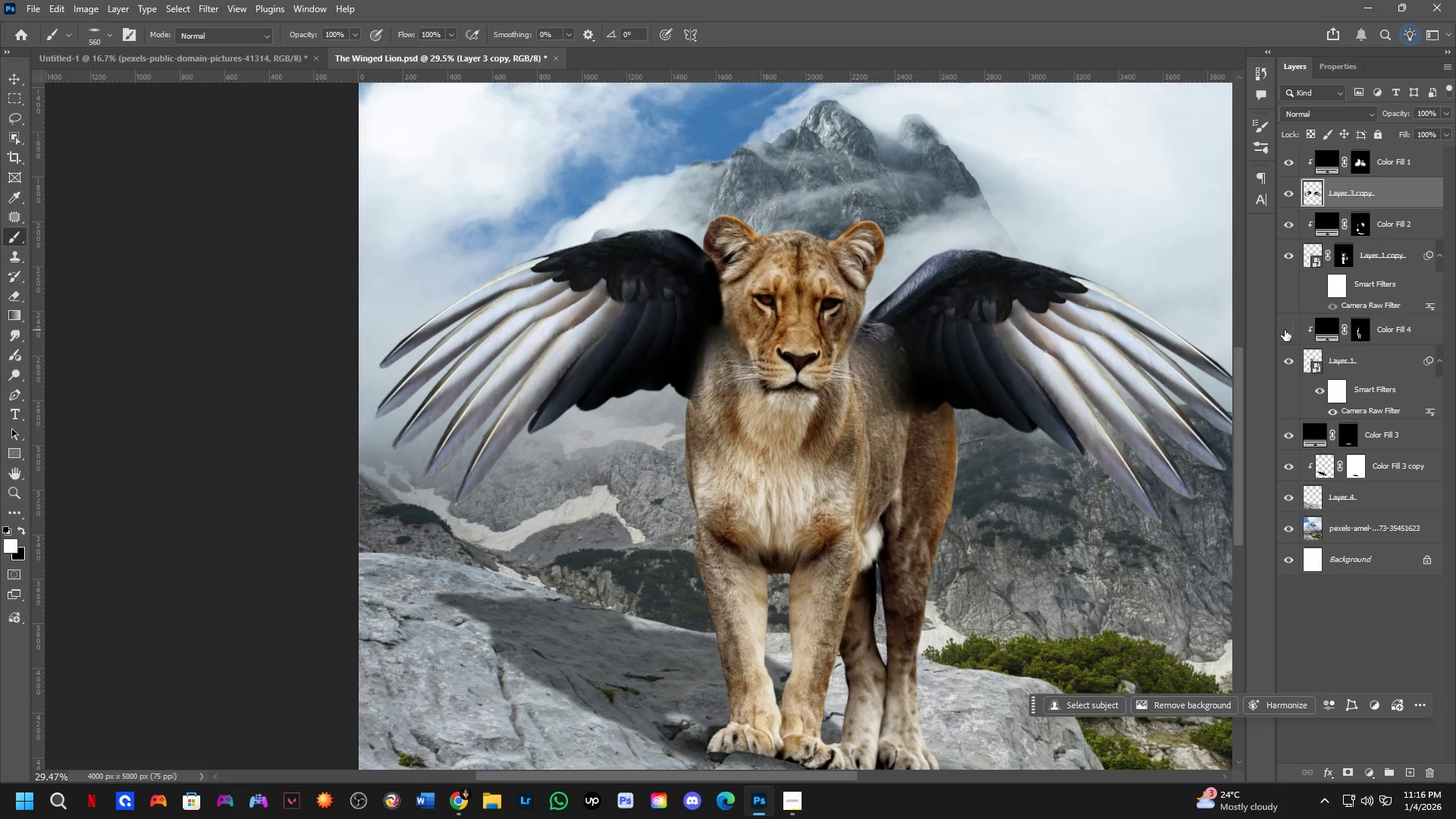 
triple_click([1285, 330])
 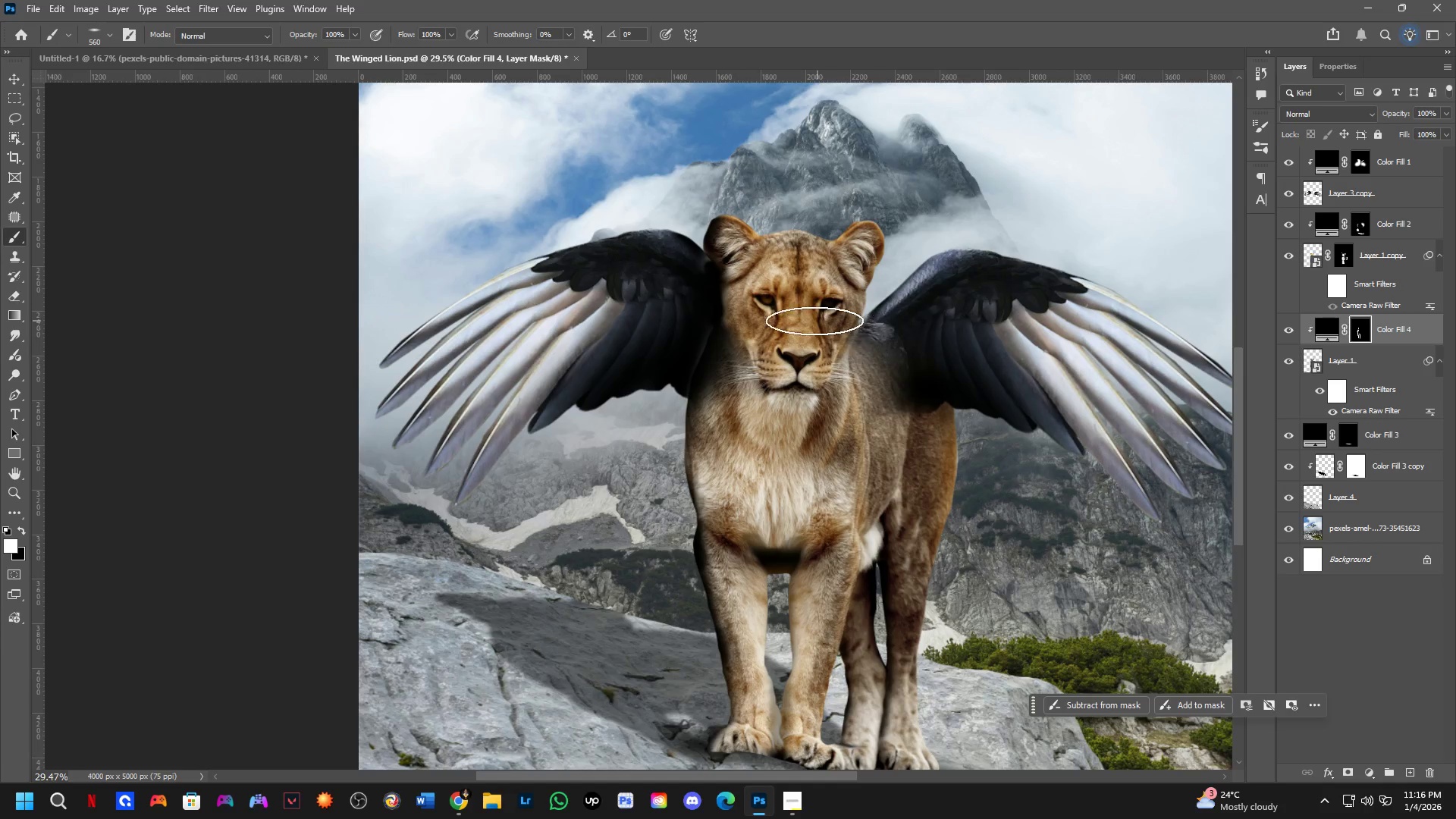 
left_click_drag(start_coordinate=[761, 348], to_coordinate=[761, 390])
 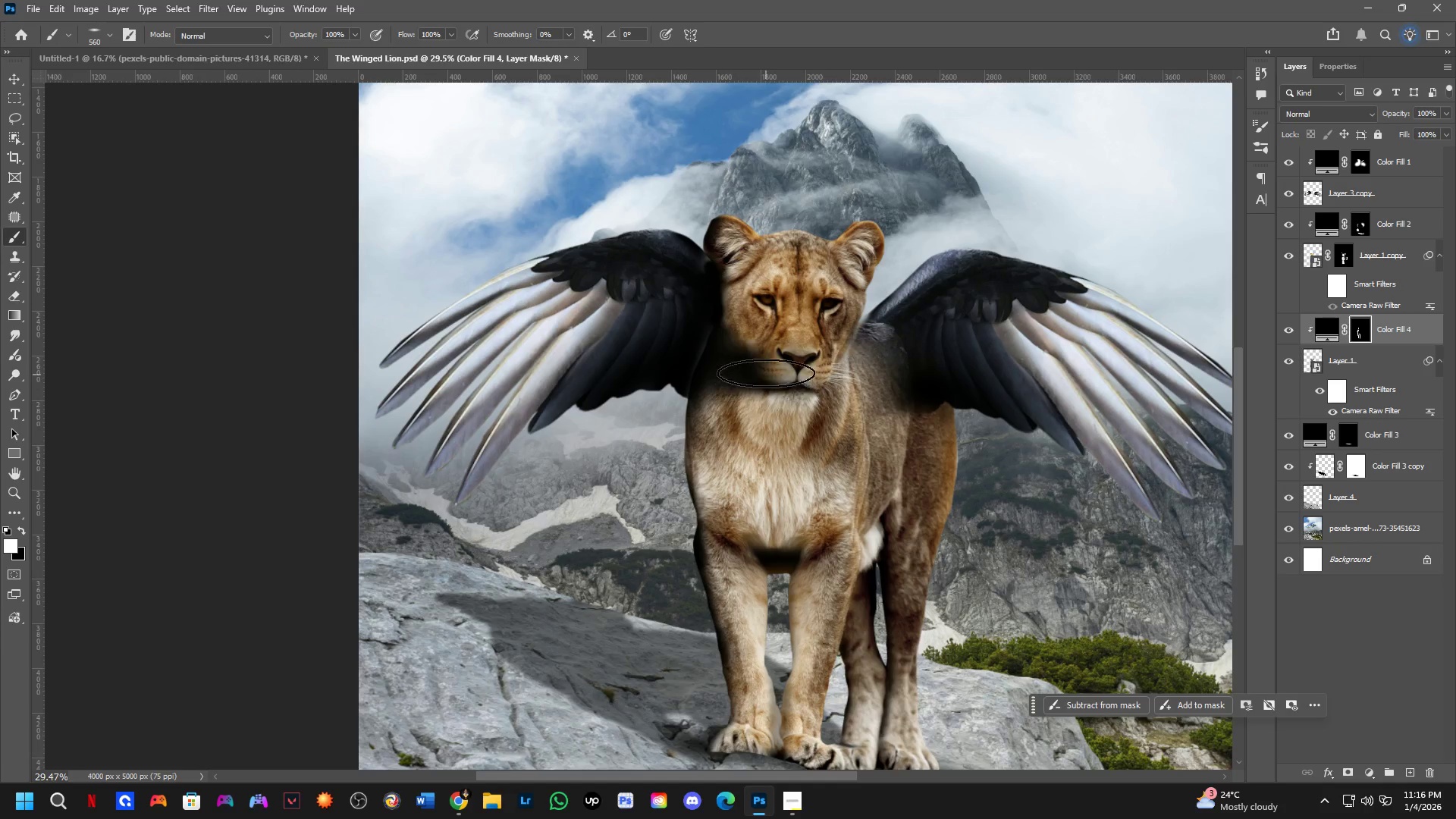 
key(Control+ControlLeft)
 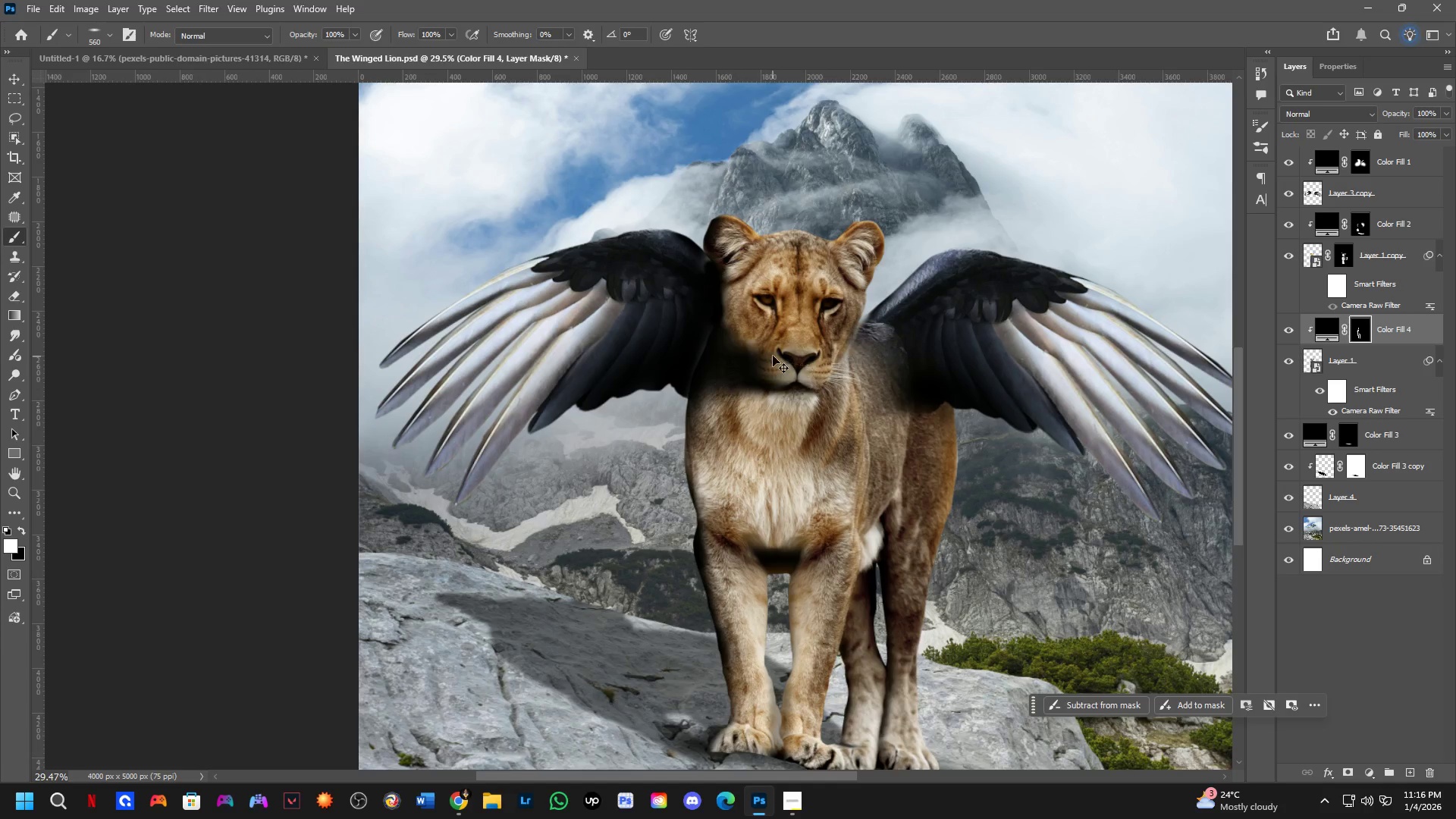 
key(Control+Z)
 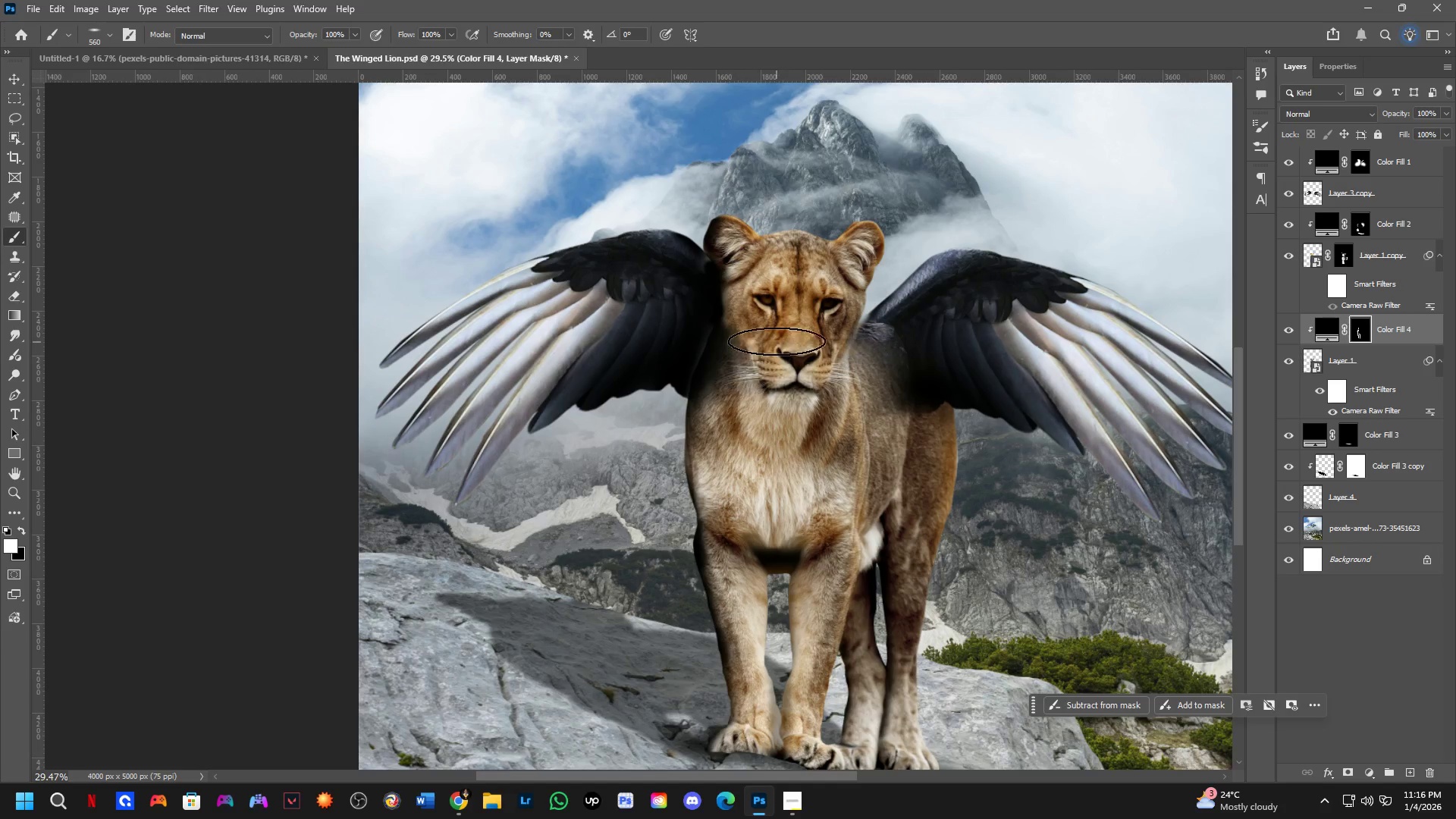 
key(X)
 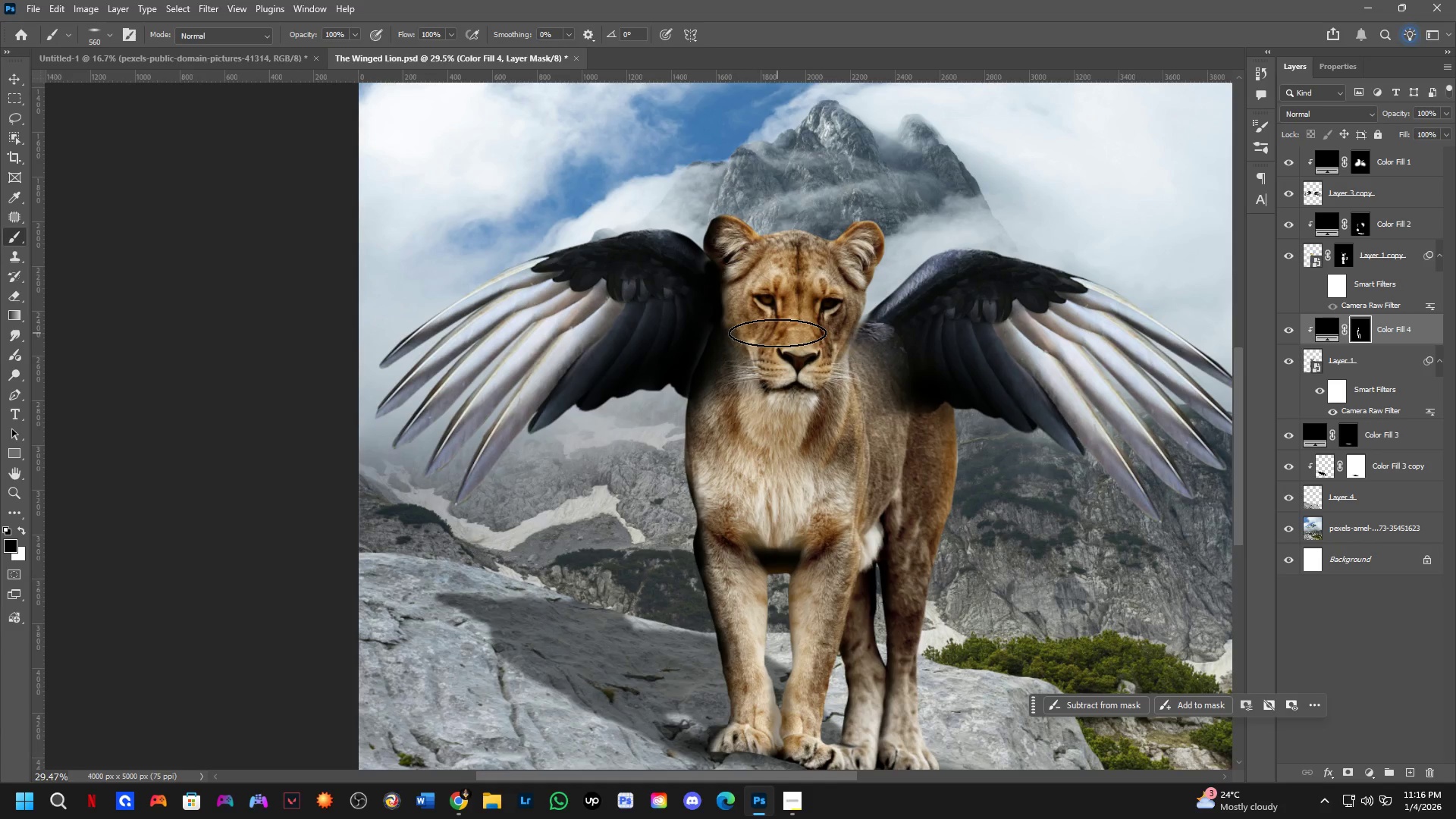 
left_click_drag(start_coordinate=[777, 333], to_coordinate=[766, 400])
 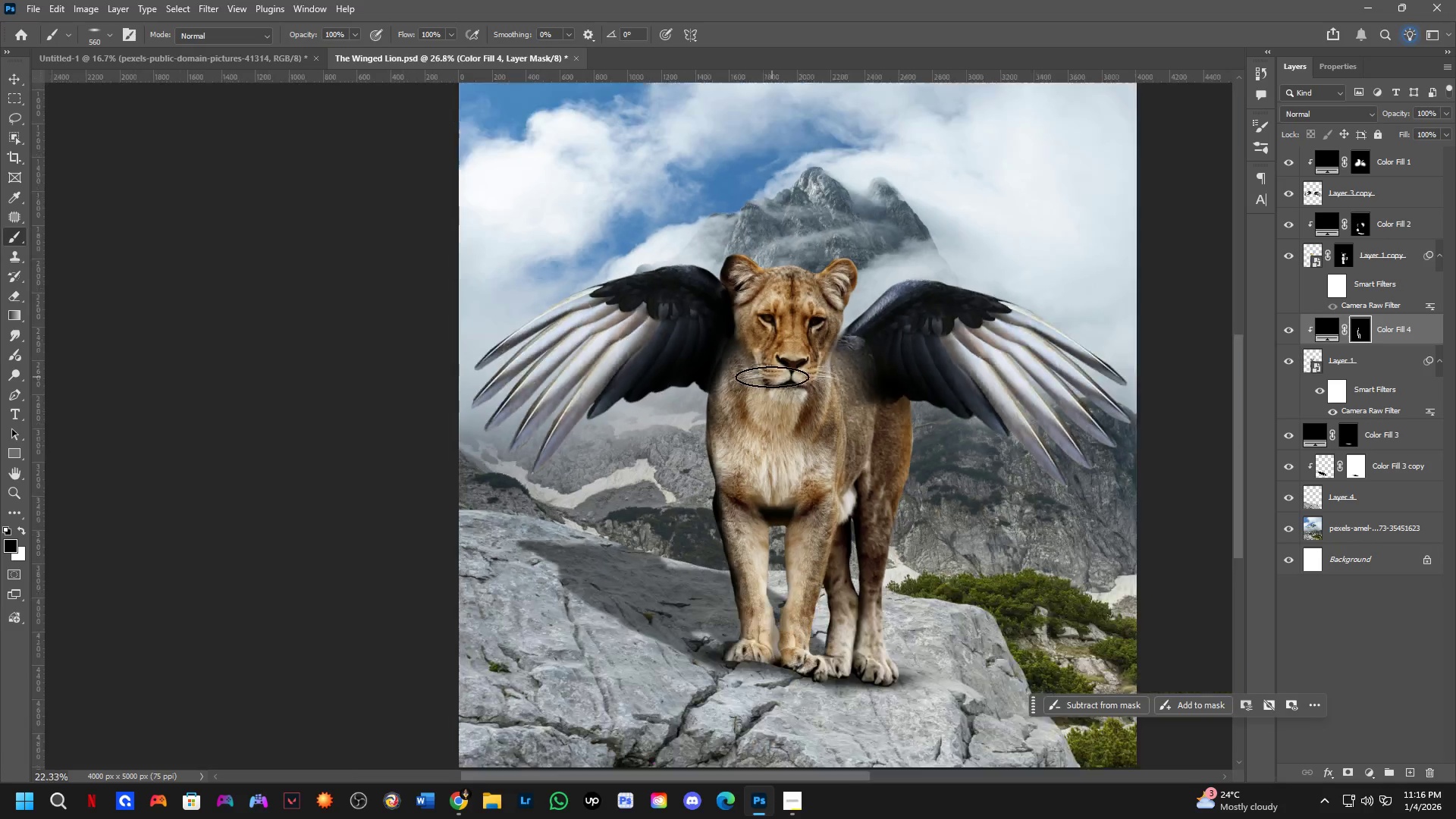 
hold_key(key=Space, duration=0.48)
 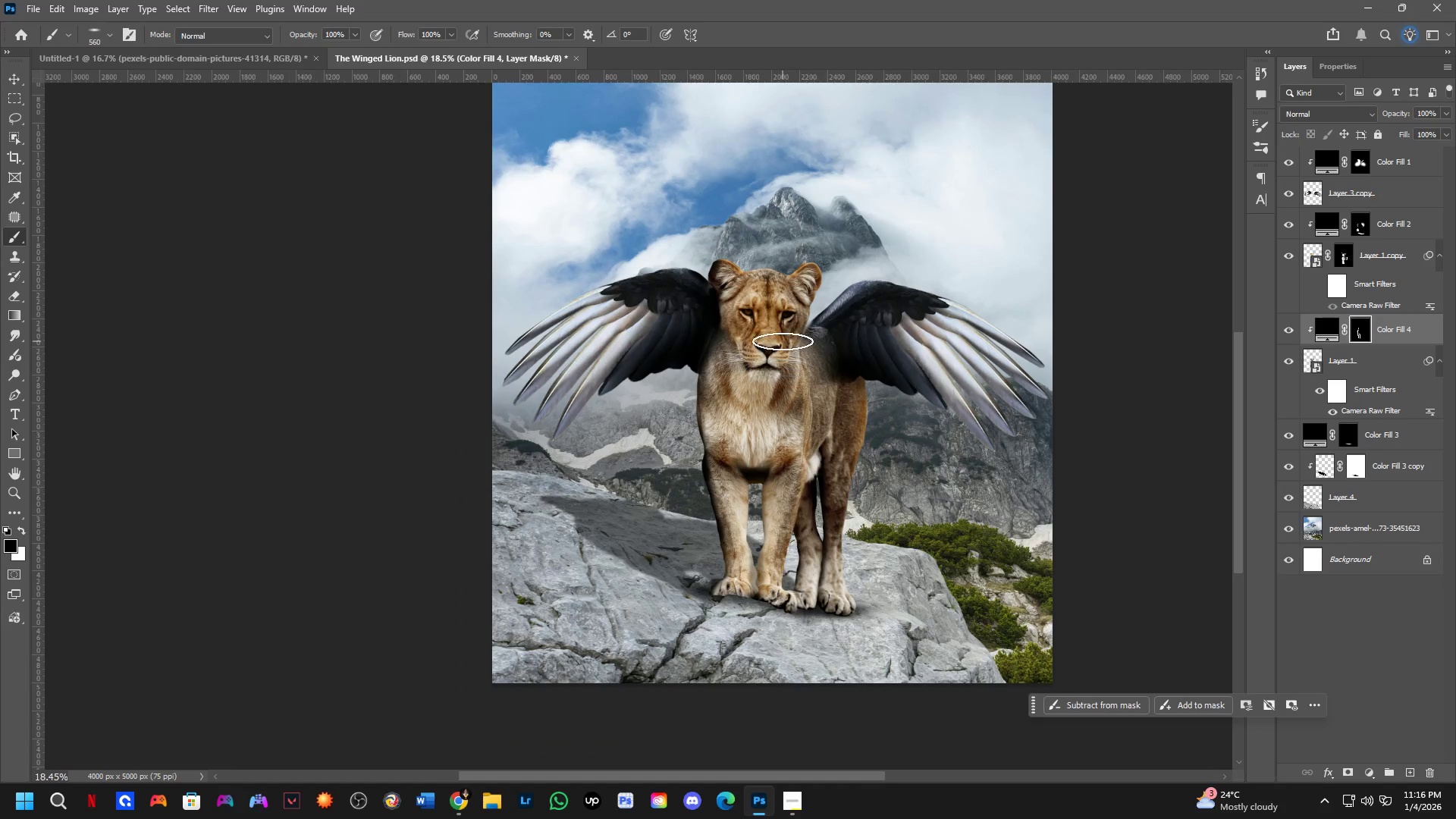 
left_click_drag(start_coordinate=[817, 419], to_coordinate=[796, 403])
 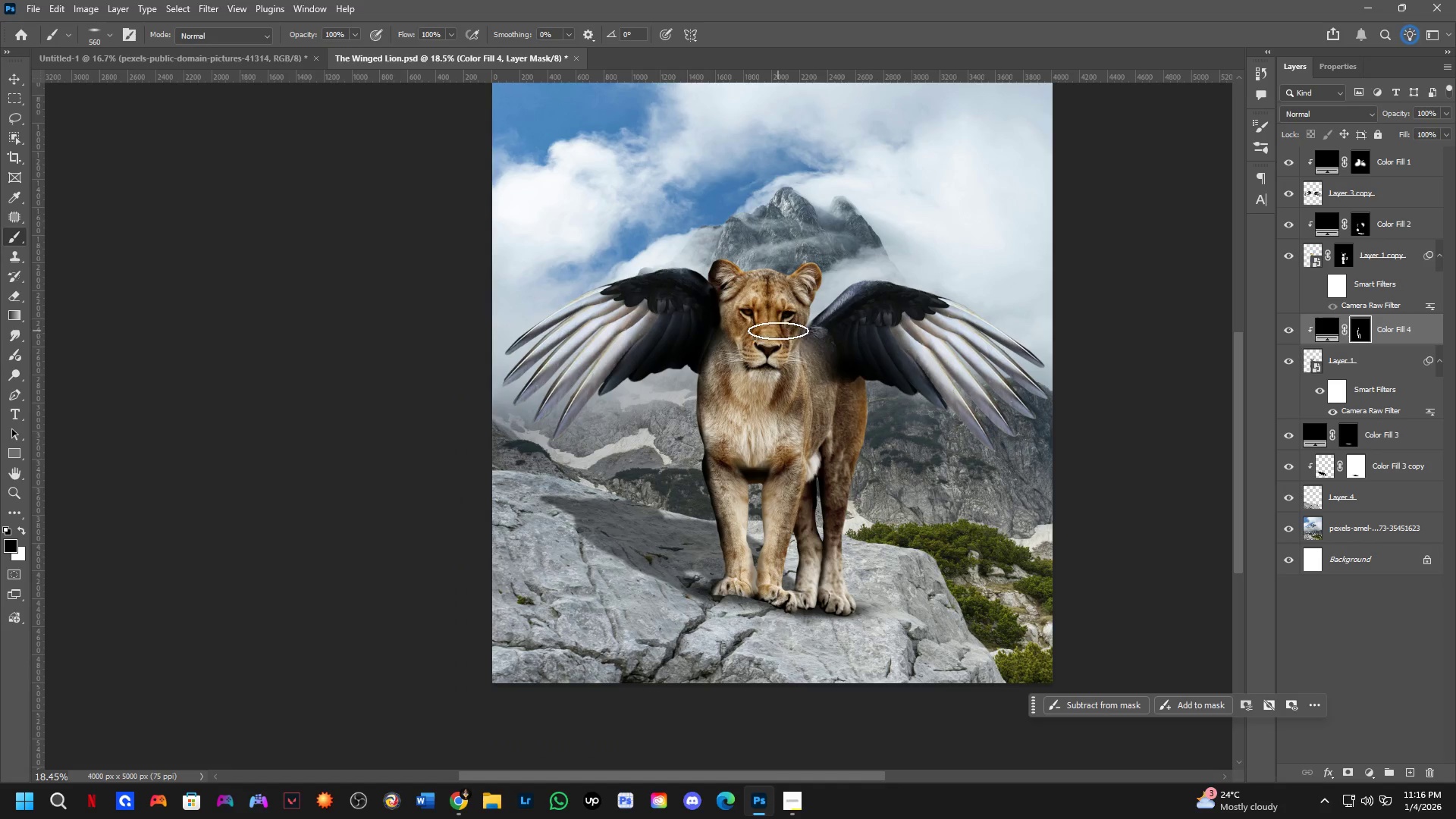 
scroll: coordinate [774, 378], scroll_direction: down, amount: 5.0
 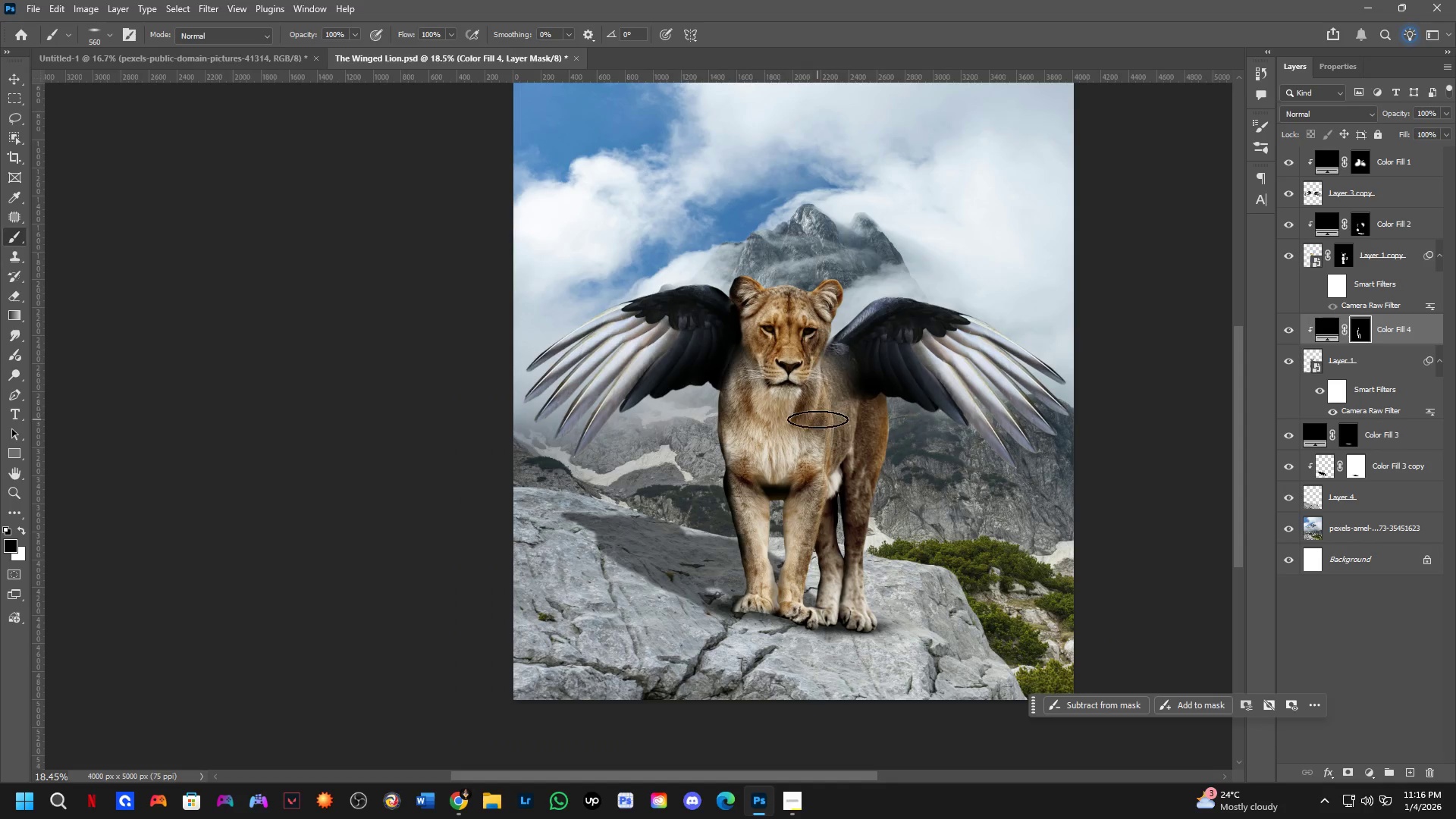 
left_click_drag(start_coordinate=[737, 224], to_coordinate=[731, 460])
 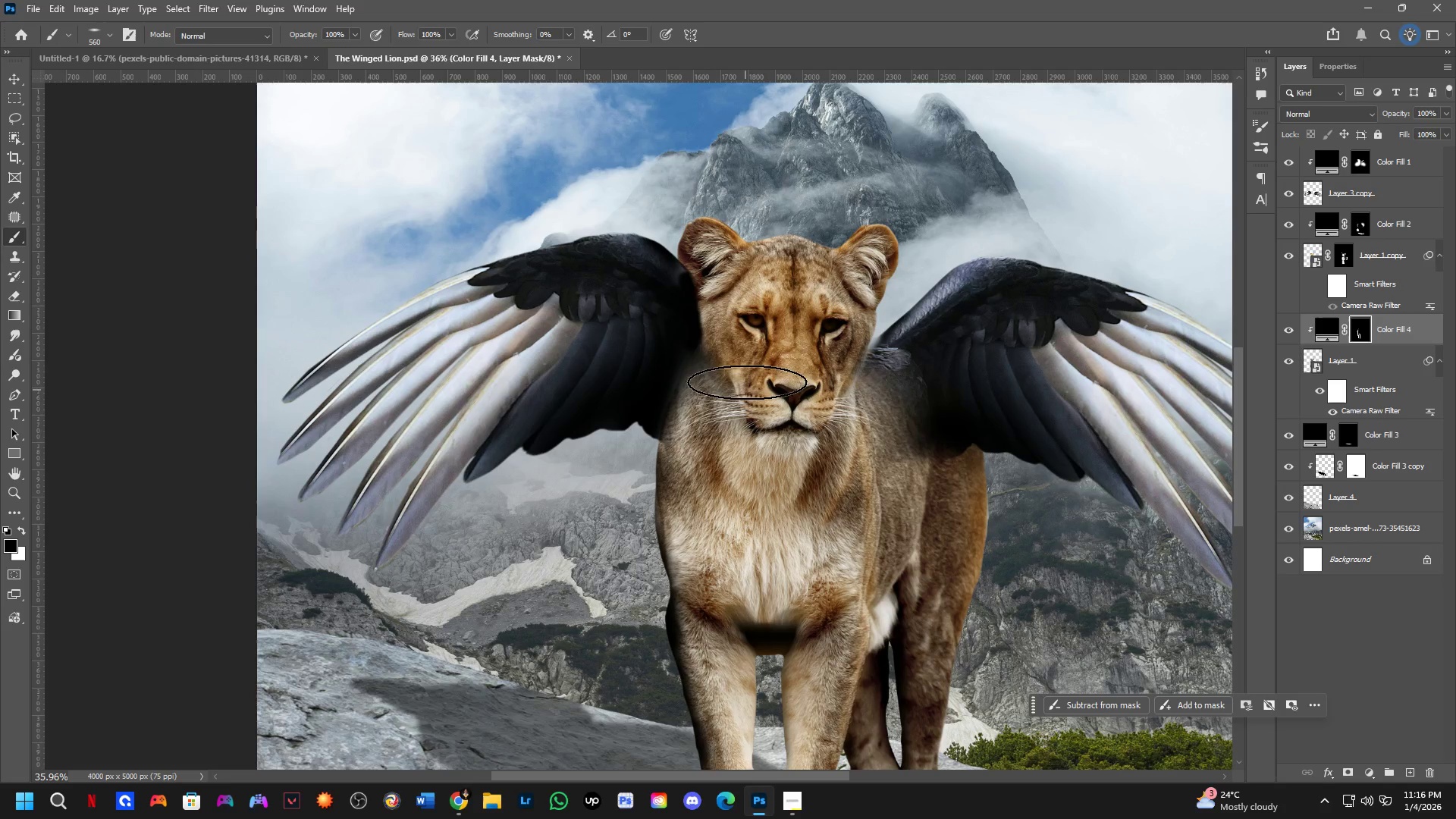 
scroll: coordinate [737, 224], scroll_direction: up, amount: 7.0
 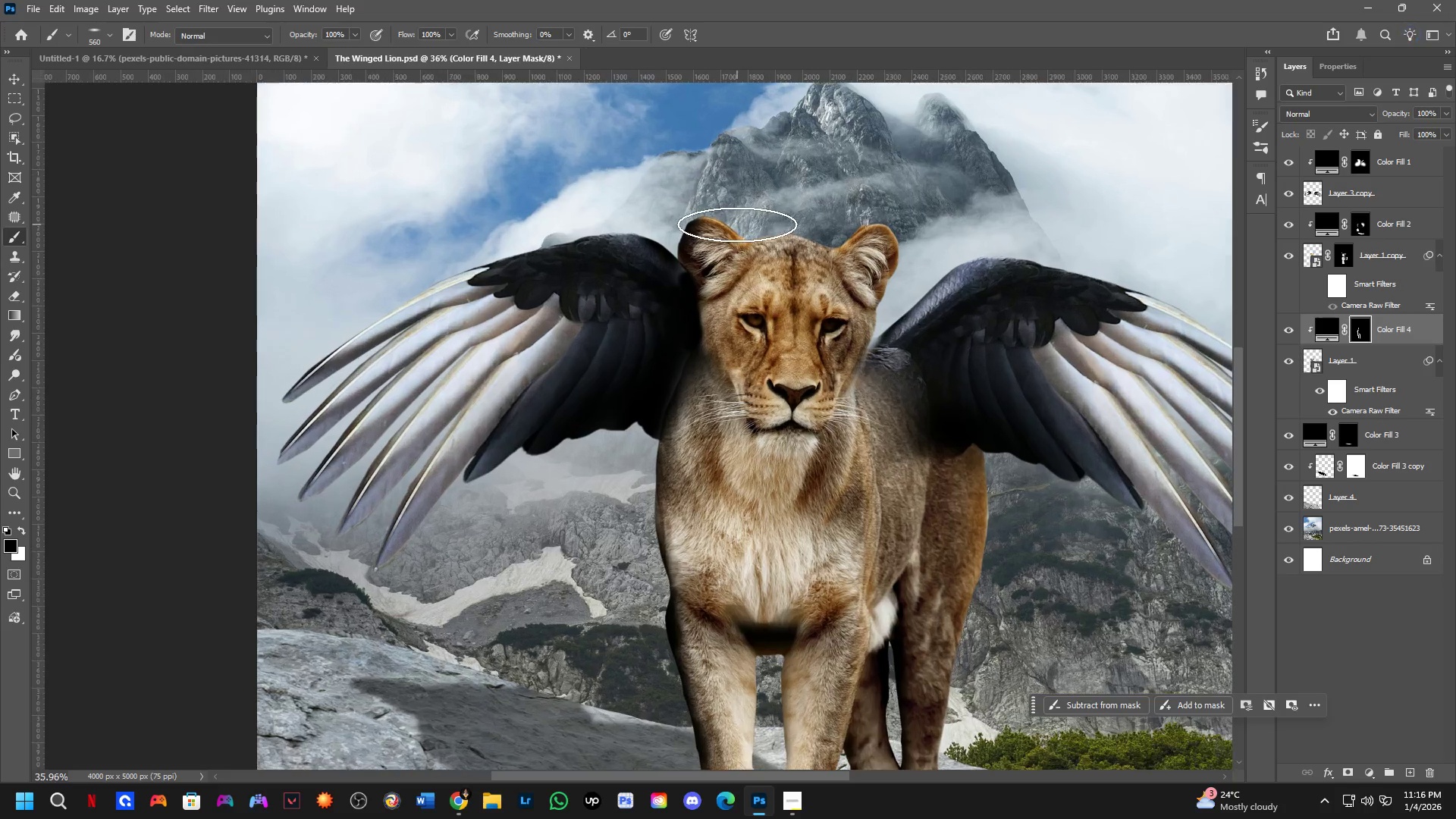 
left_click_drag(start_coordinate=[761, 313], to_coordinate=[725, 532])
 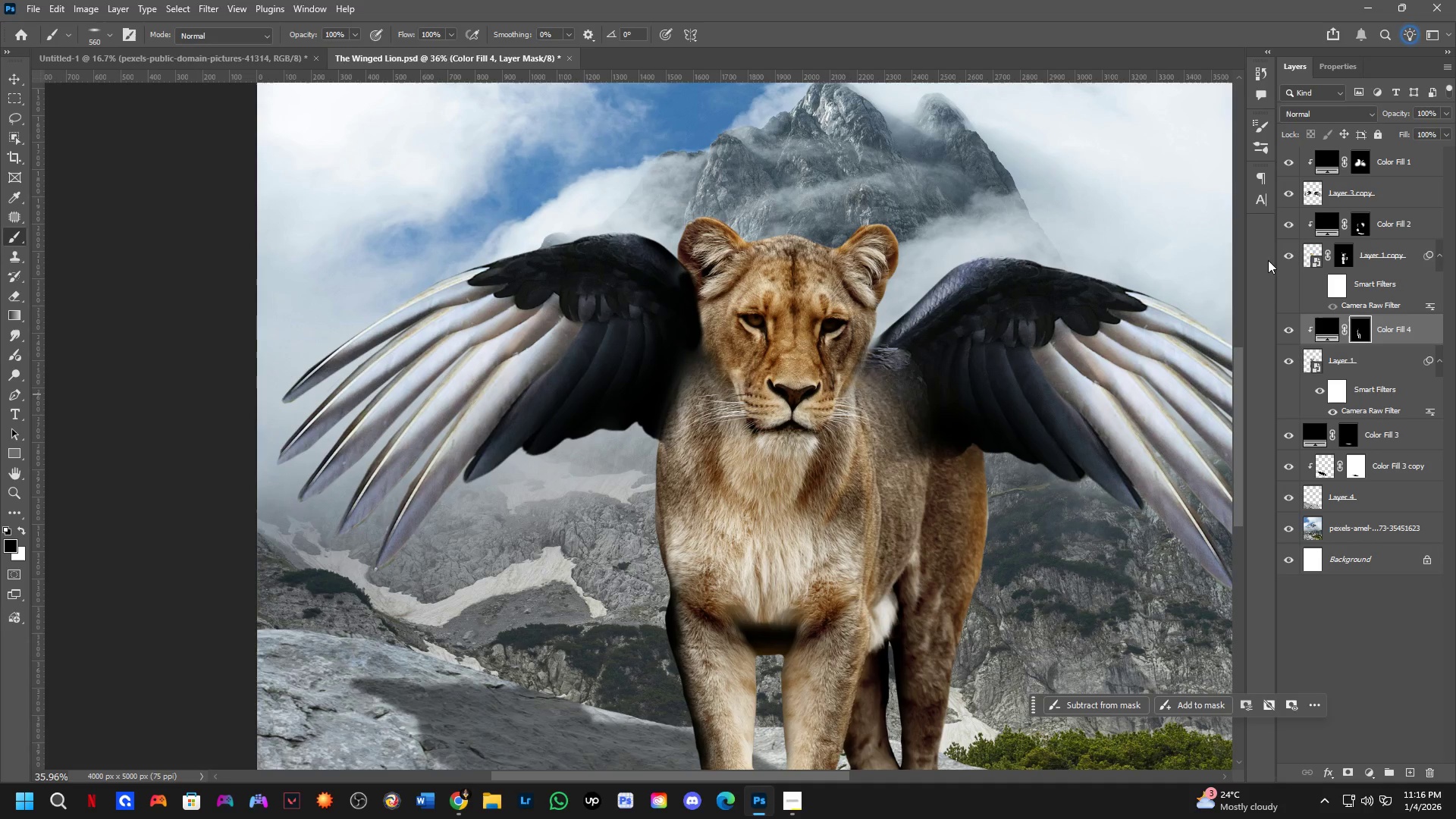 
left_click([1288, 252])
 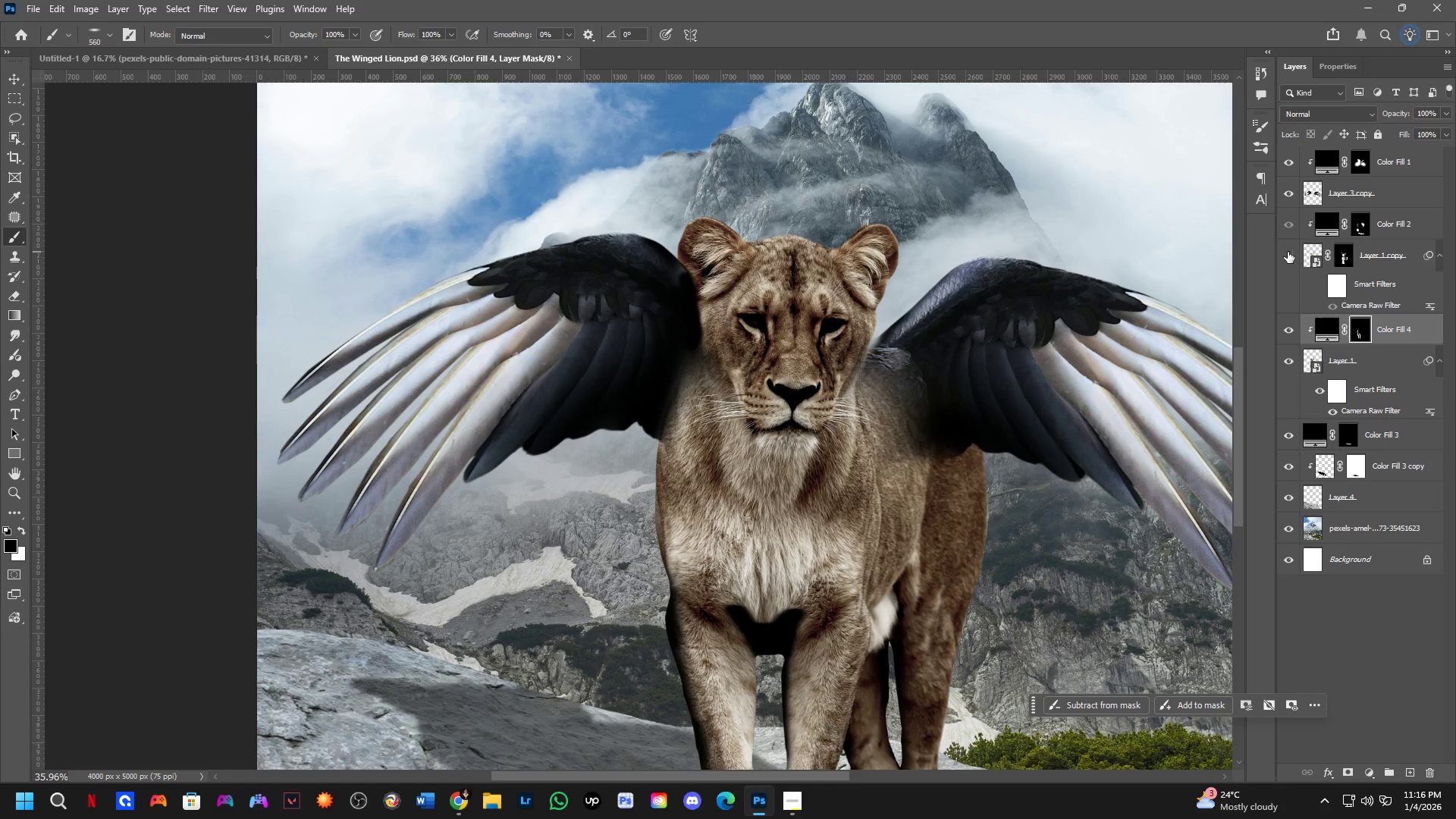 
left_click([1288, 252])
 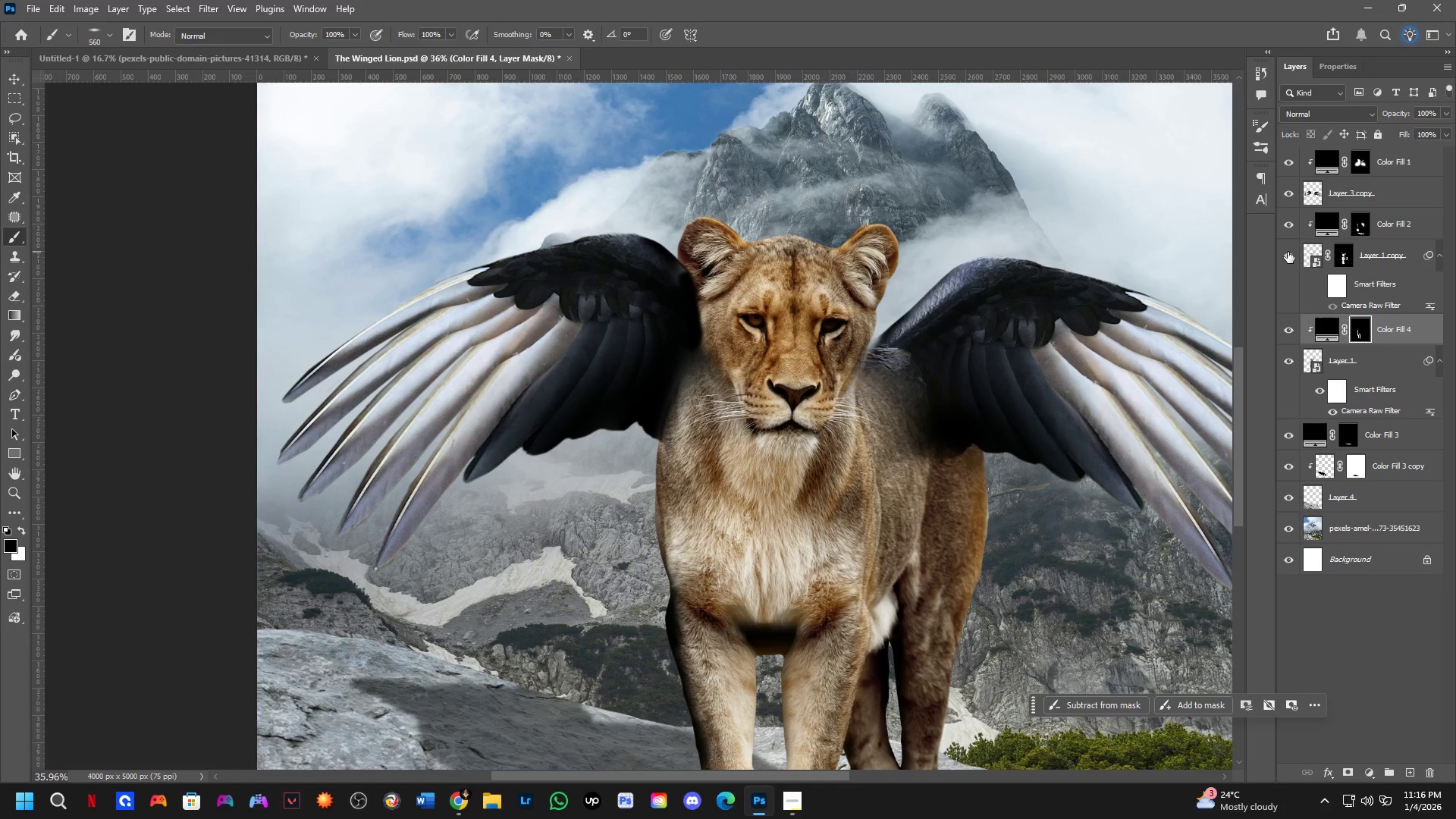 
left_click([1288, 252])
 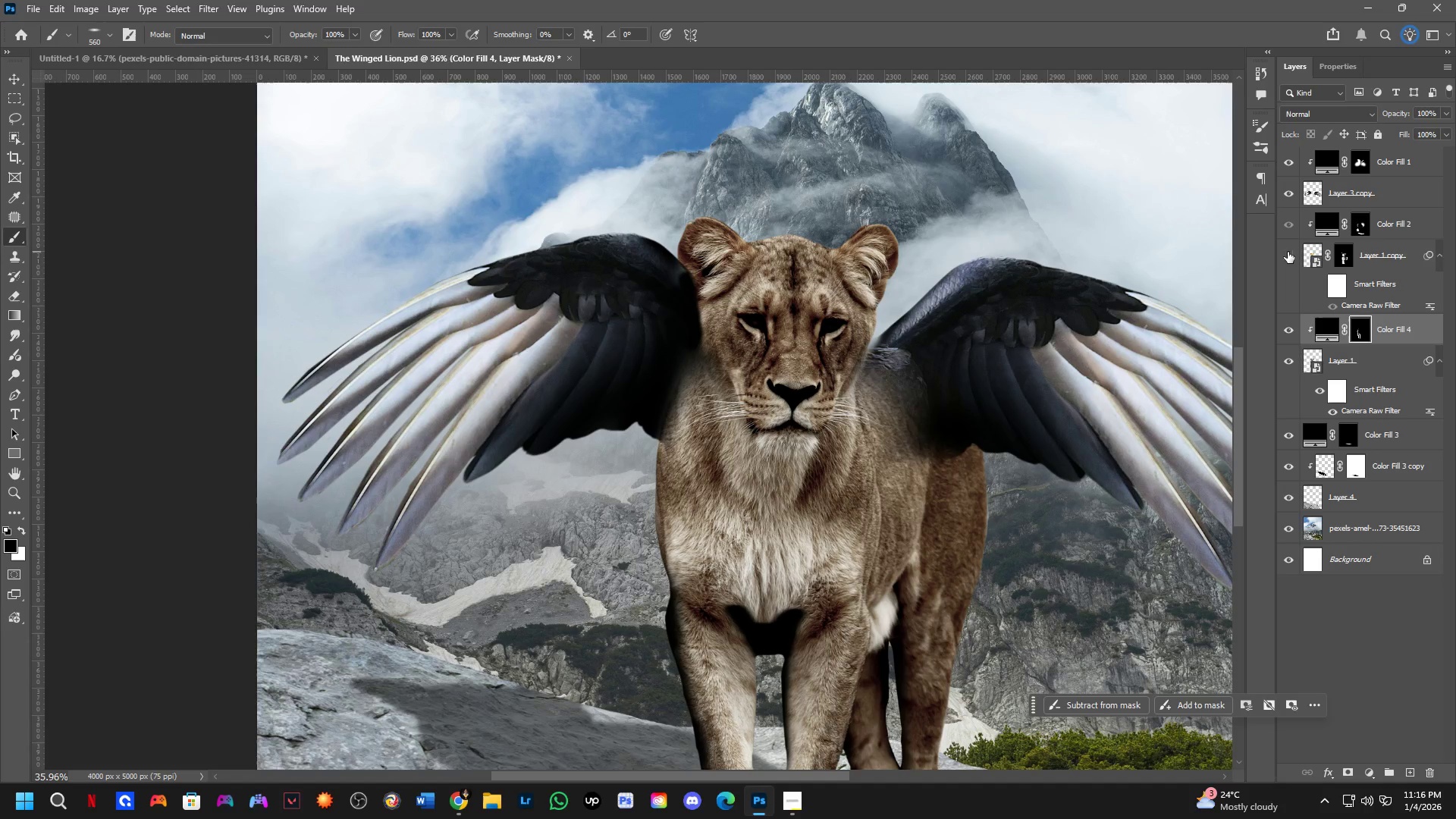 
left_click([1288, 252])
 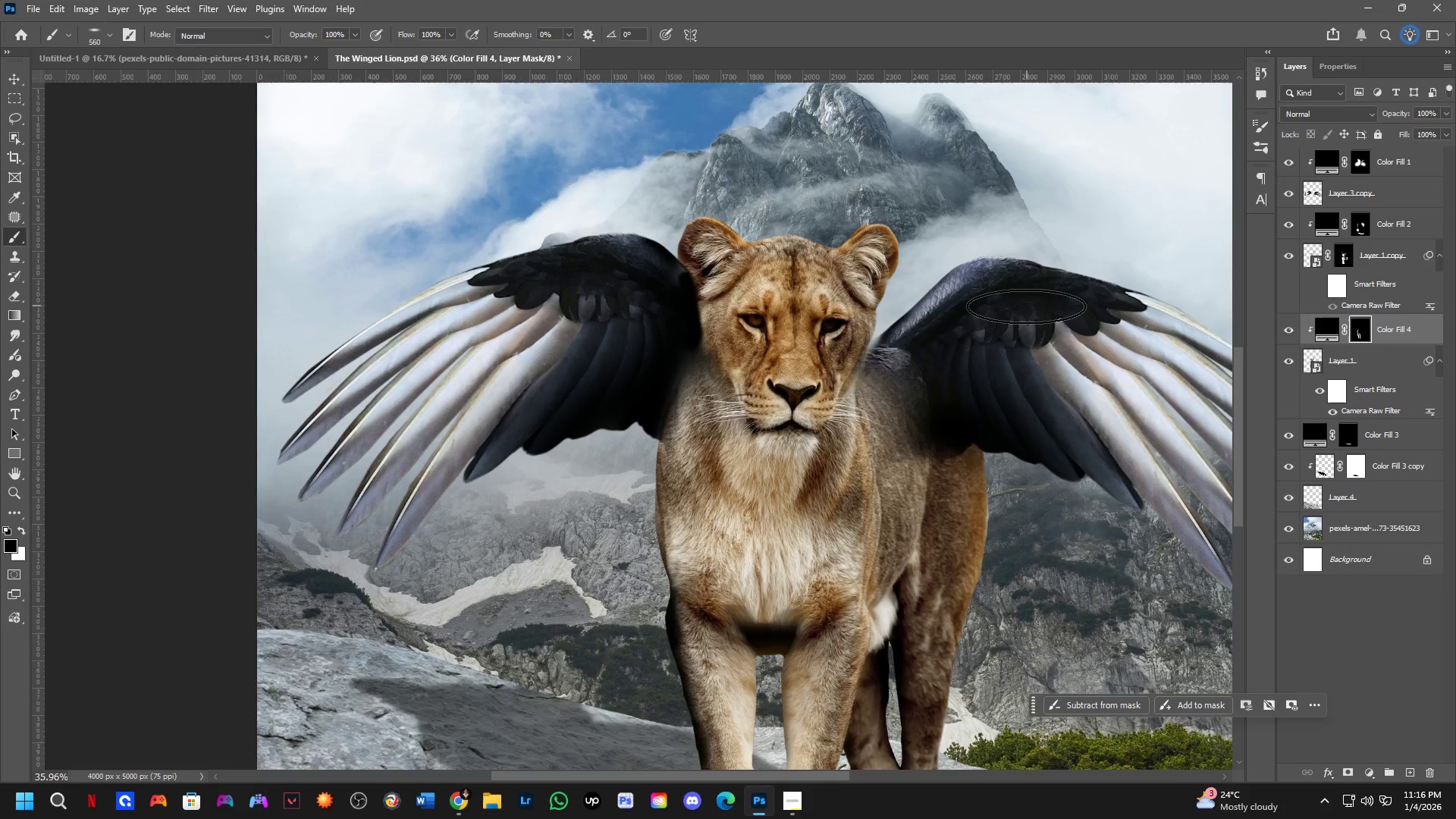 
hold_key(key=Space, duration=0.53)
 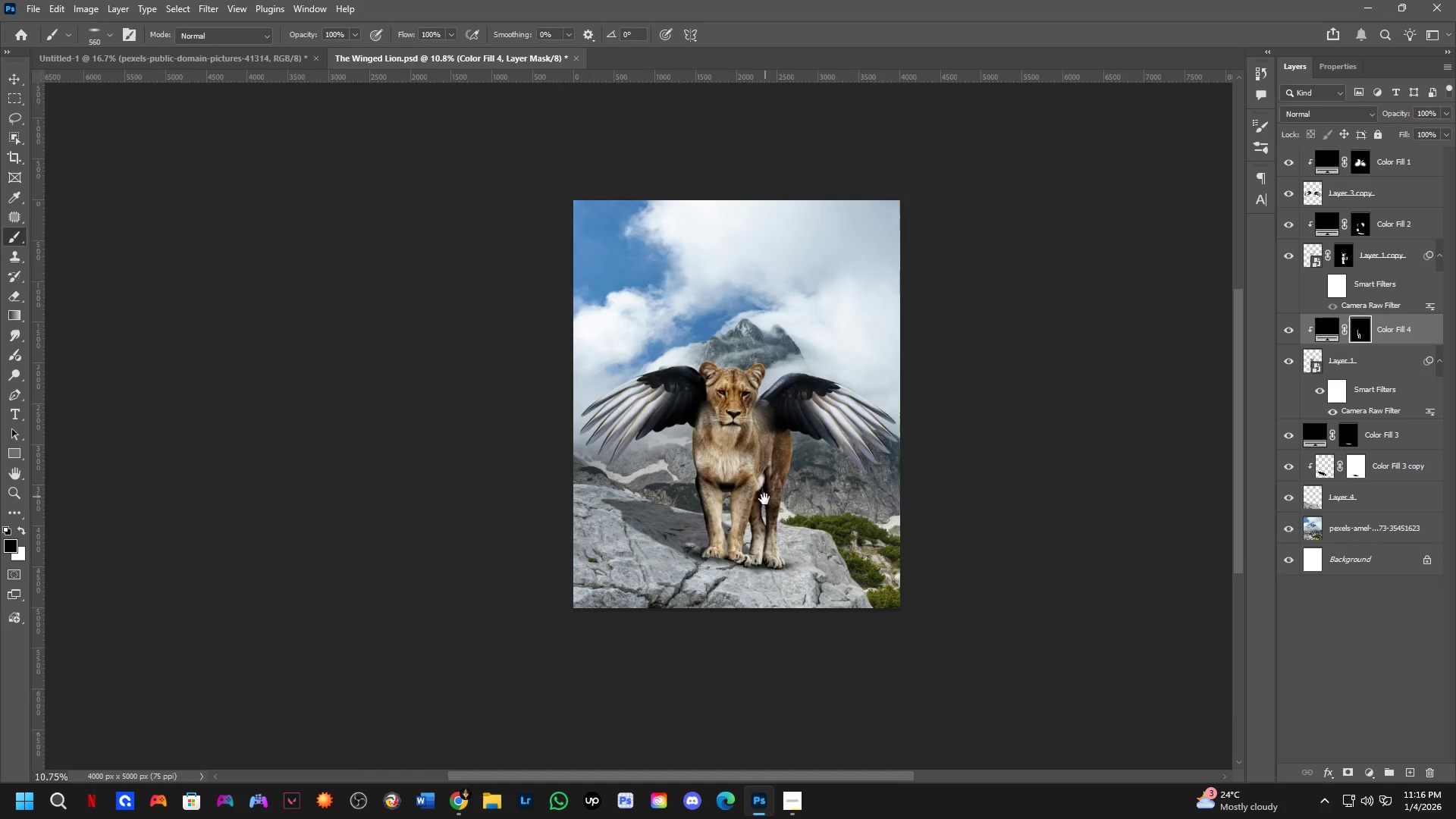 
left_click_drag(start_coordinate=[759, 474], to_coordinate=[751, 447])
 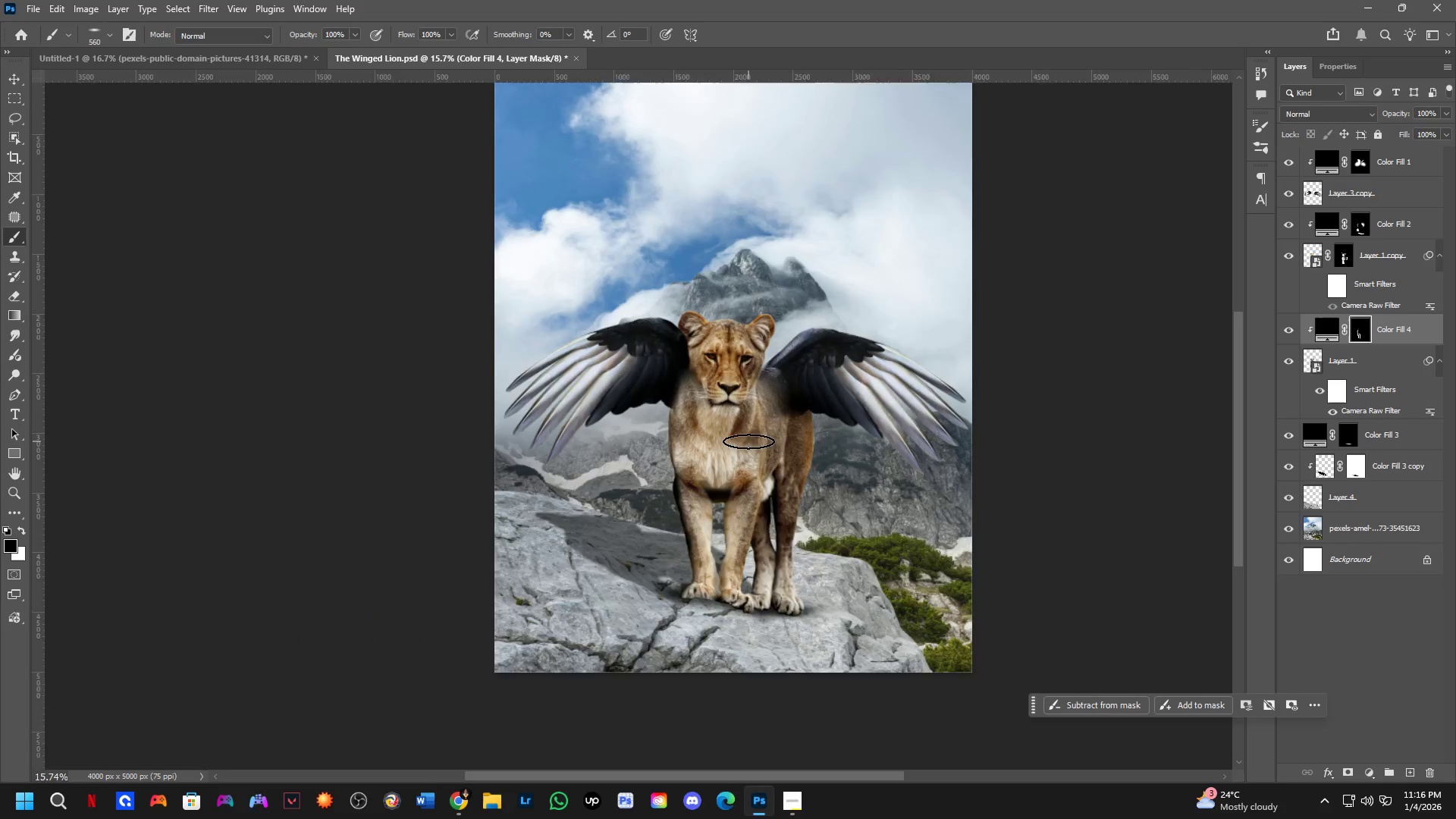 
scroll: coordinate [708, 430], scroll_direction: down, amount: 9.0
 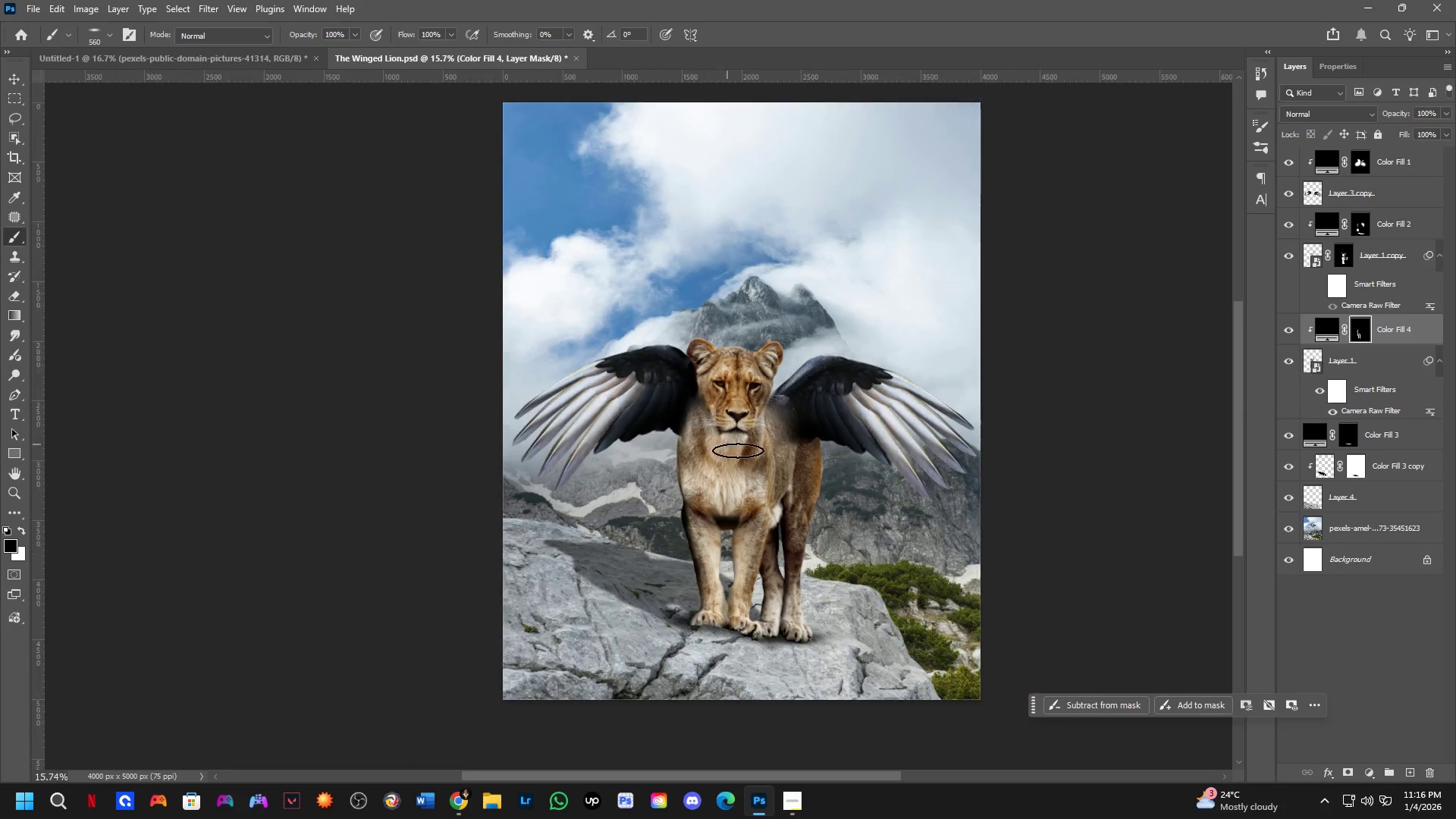 
hold_key(key=Space, duration=0.45)
 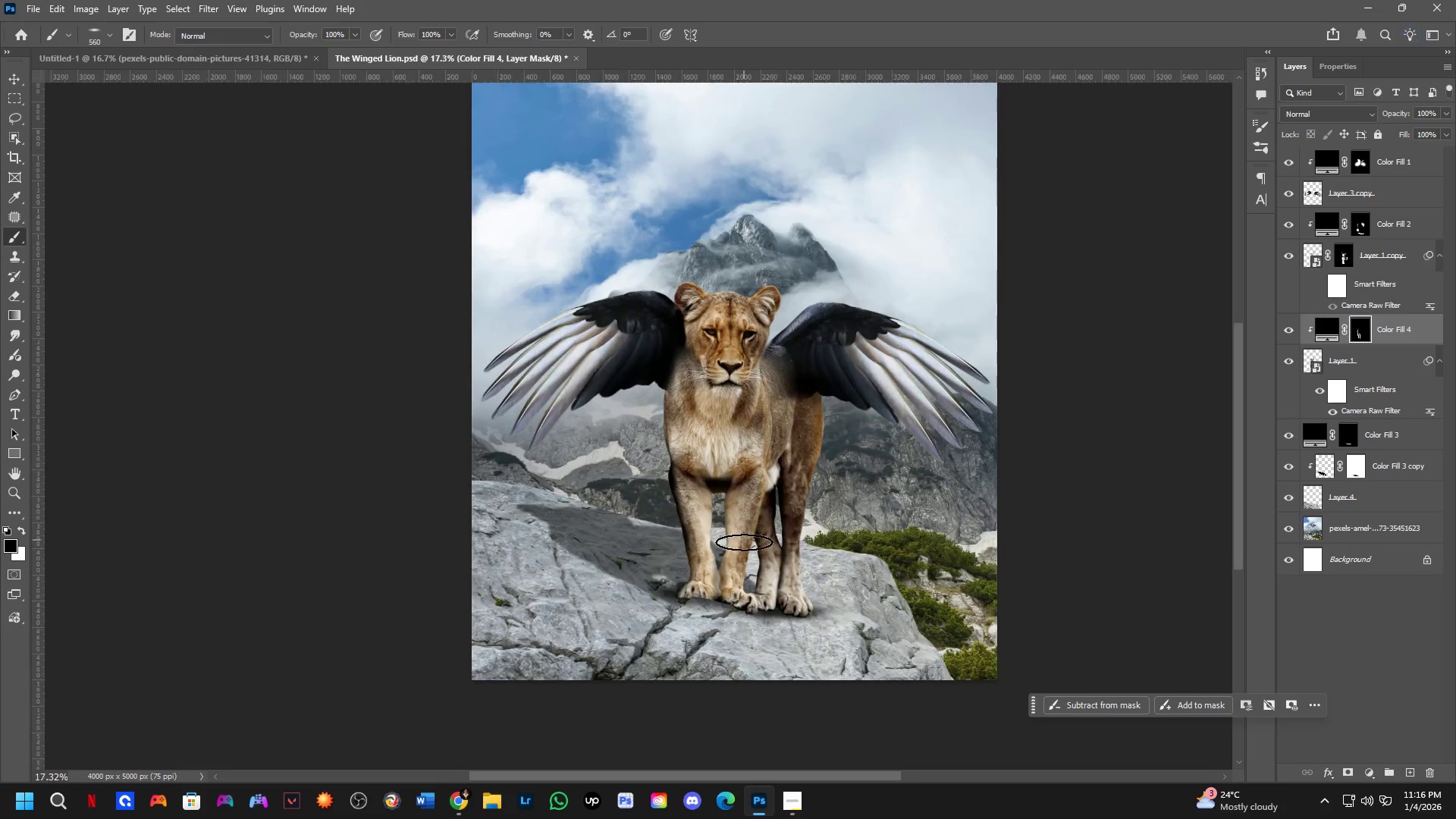 
left_click_drag(start_coordinate=[767, 487], to_coordinate=[764, 504])
 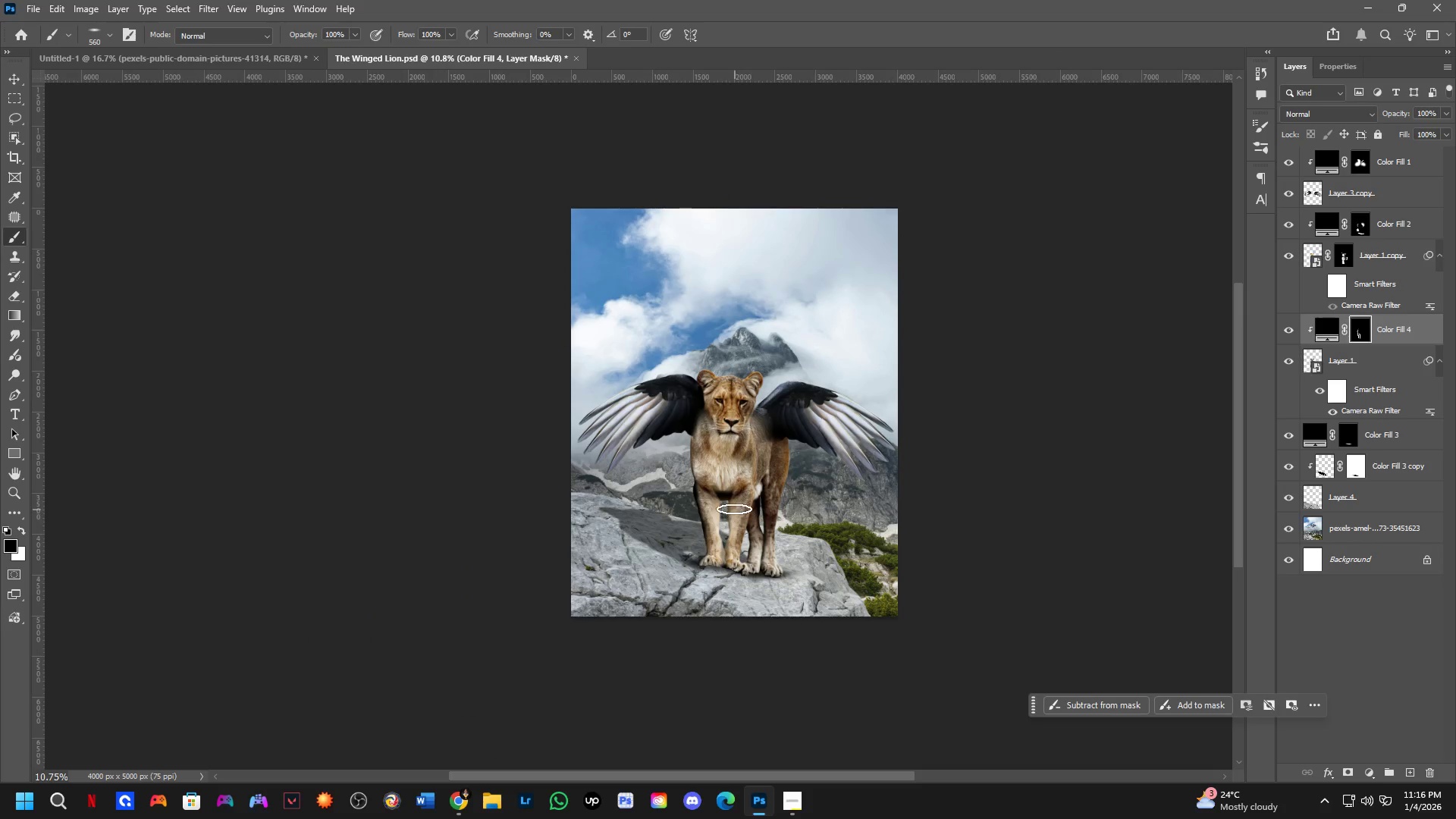 
scroll: coordinate [749, 443], scroll_direction: down, amount: 4.0
 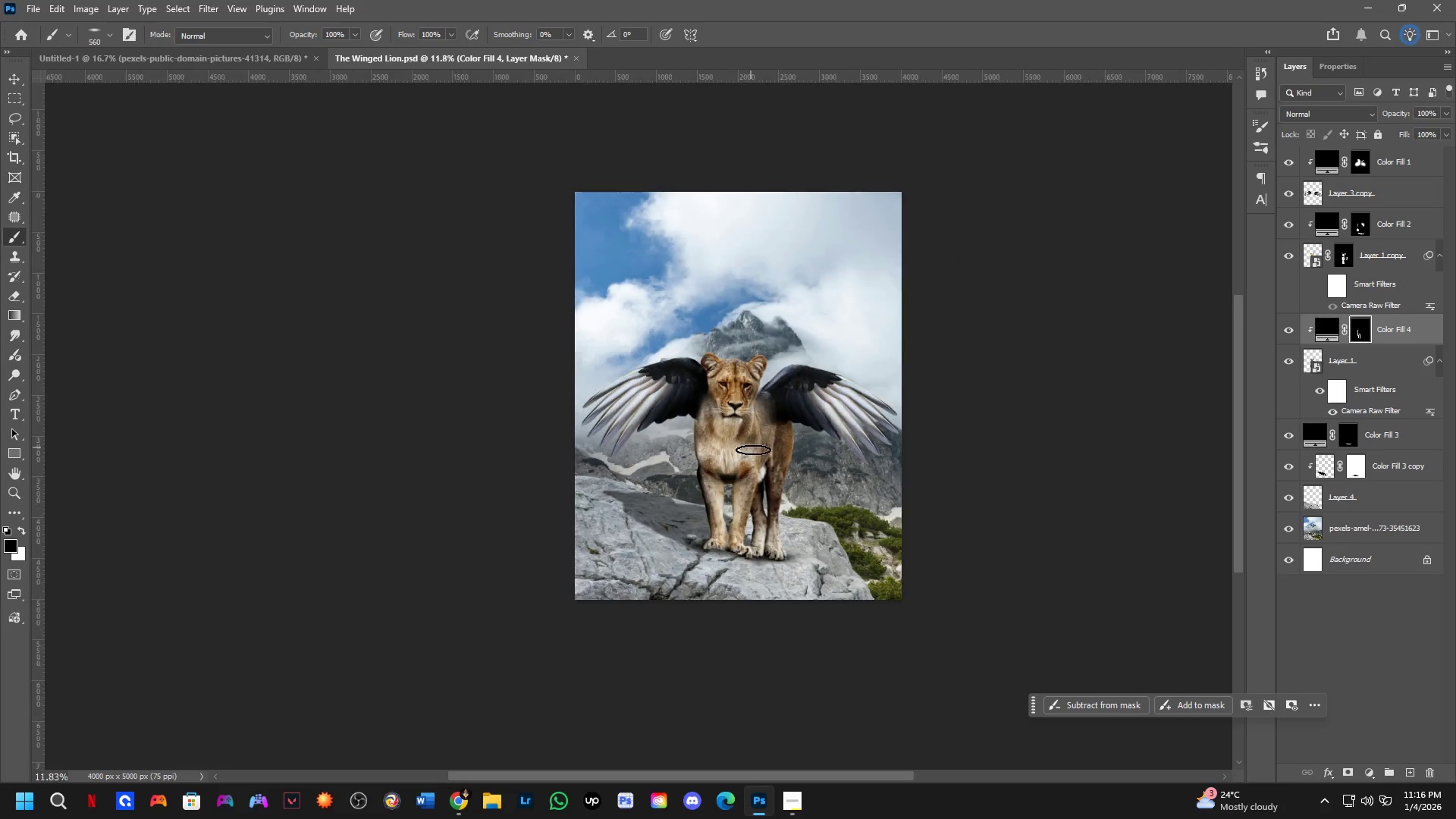 
hold_key(key=Space, duration=0.53)
 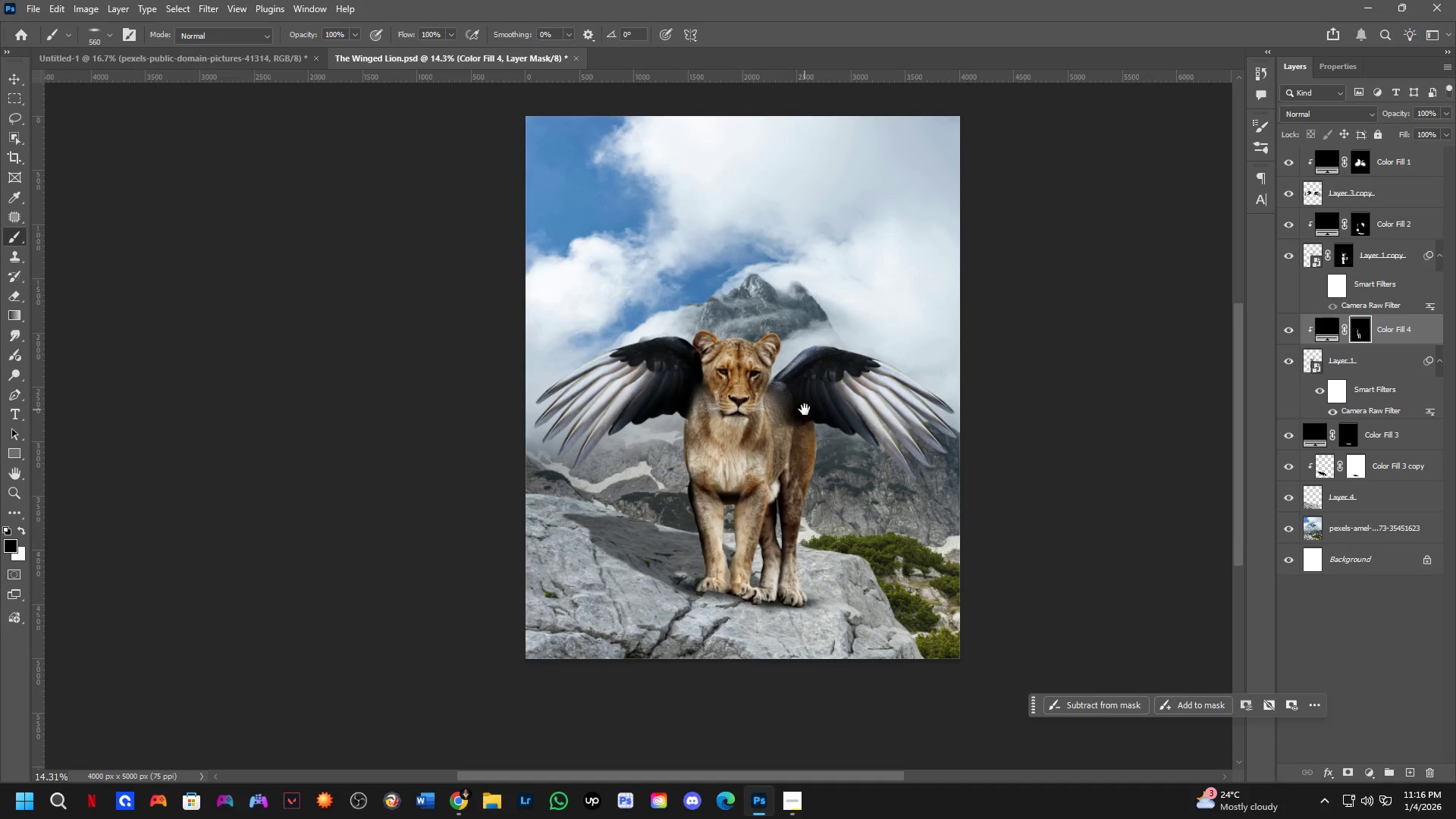 
scroll: coordinate [738, 523], scroll_direction: up, amount: 5.0
 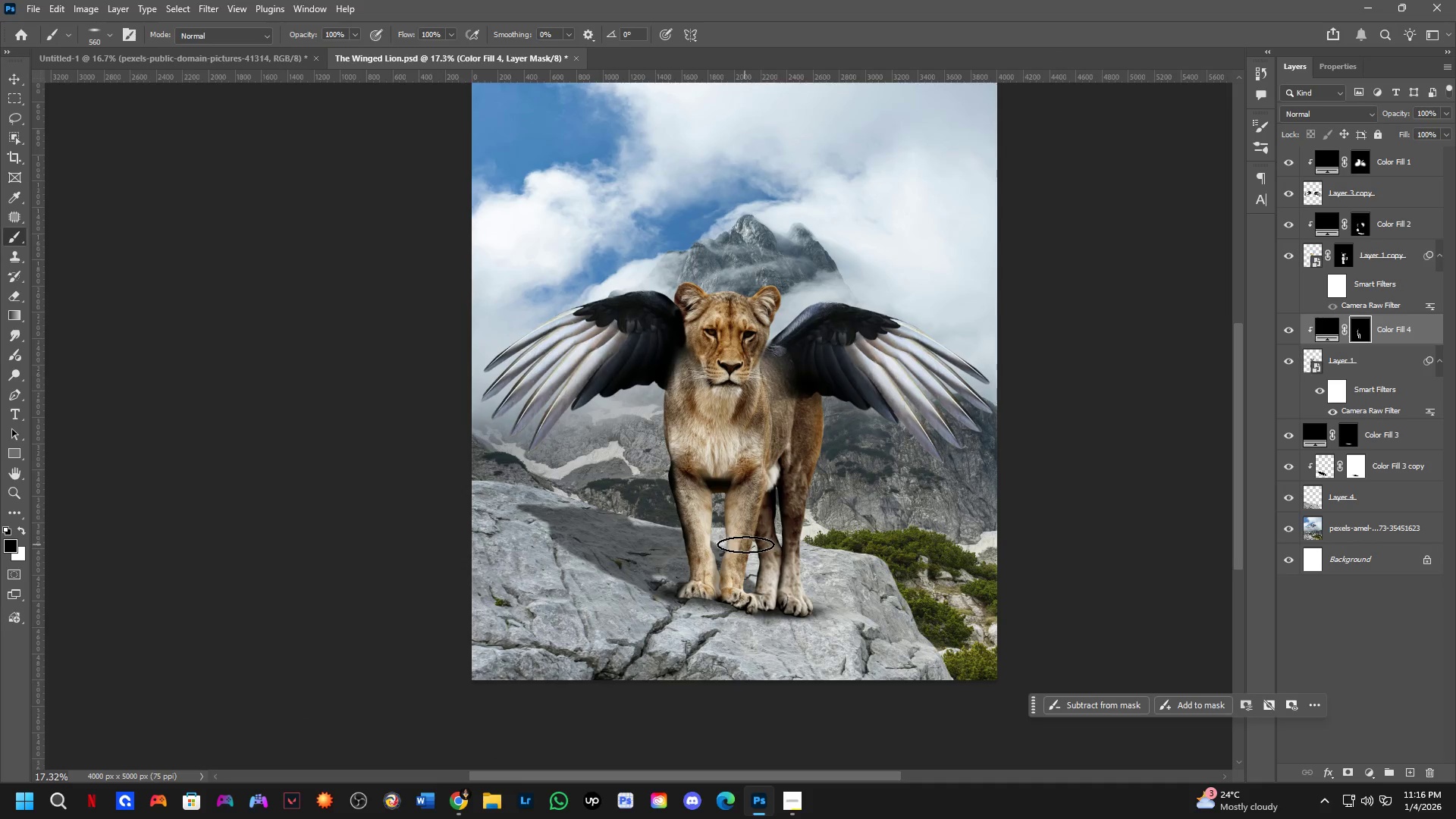 
left_click_drag(start_coordinate=[811, 466], to_coordinate=[808, 482])
 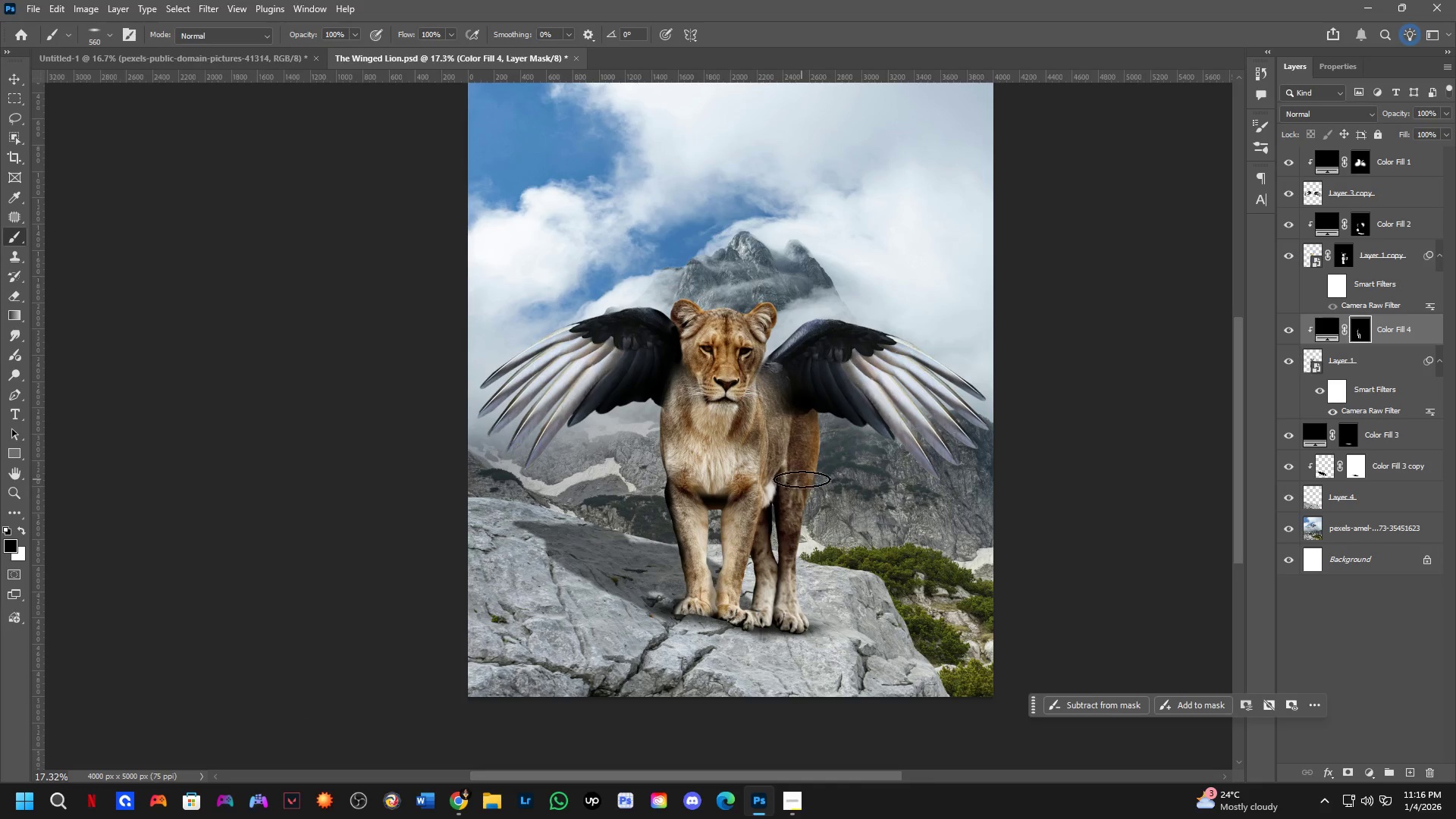 
hold_key(key=Space, duration=0.5)
 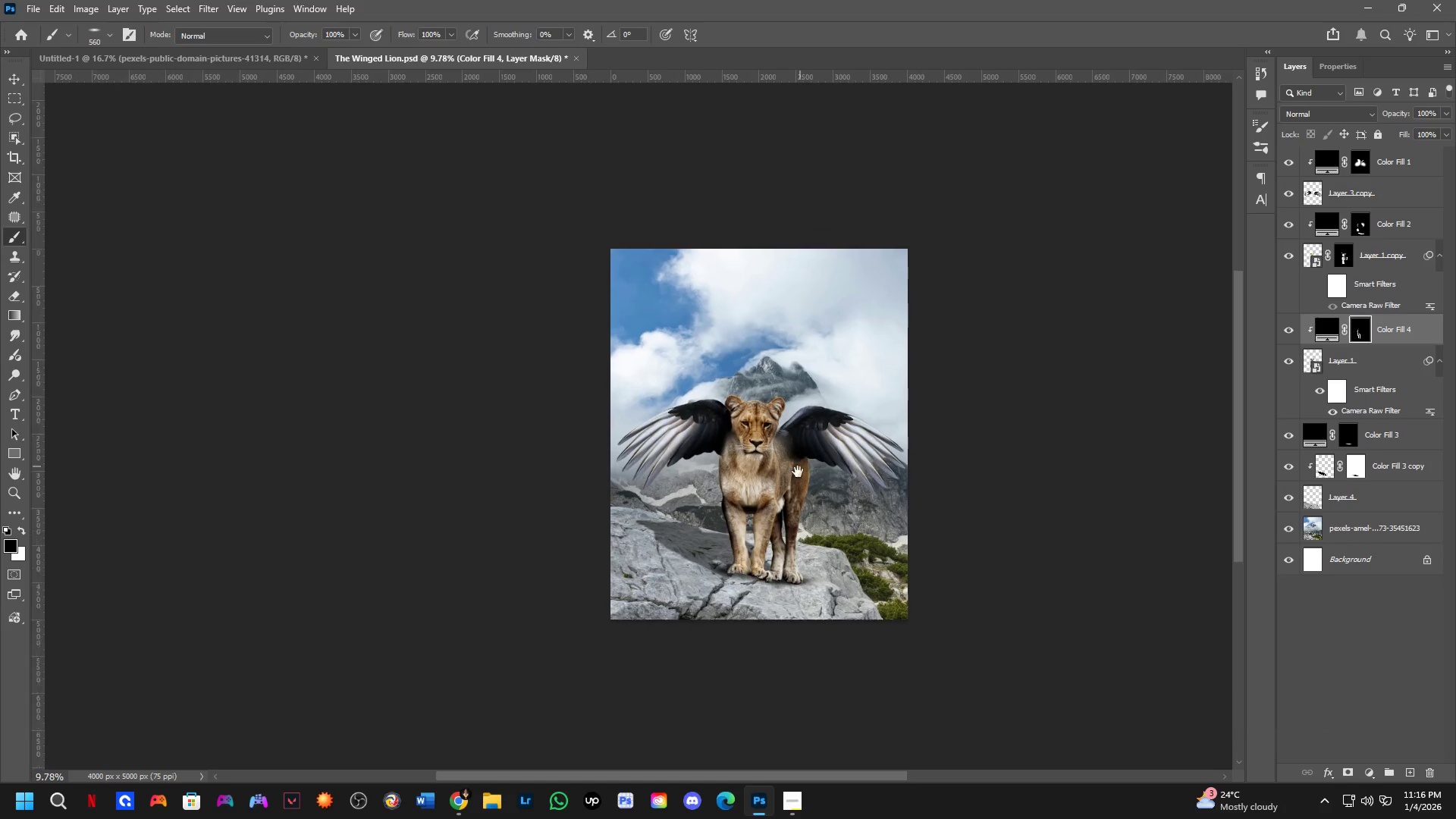 
left_click_drag(start_coordinate=[805, 410], to_coordinate=[804, 435])
 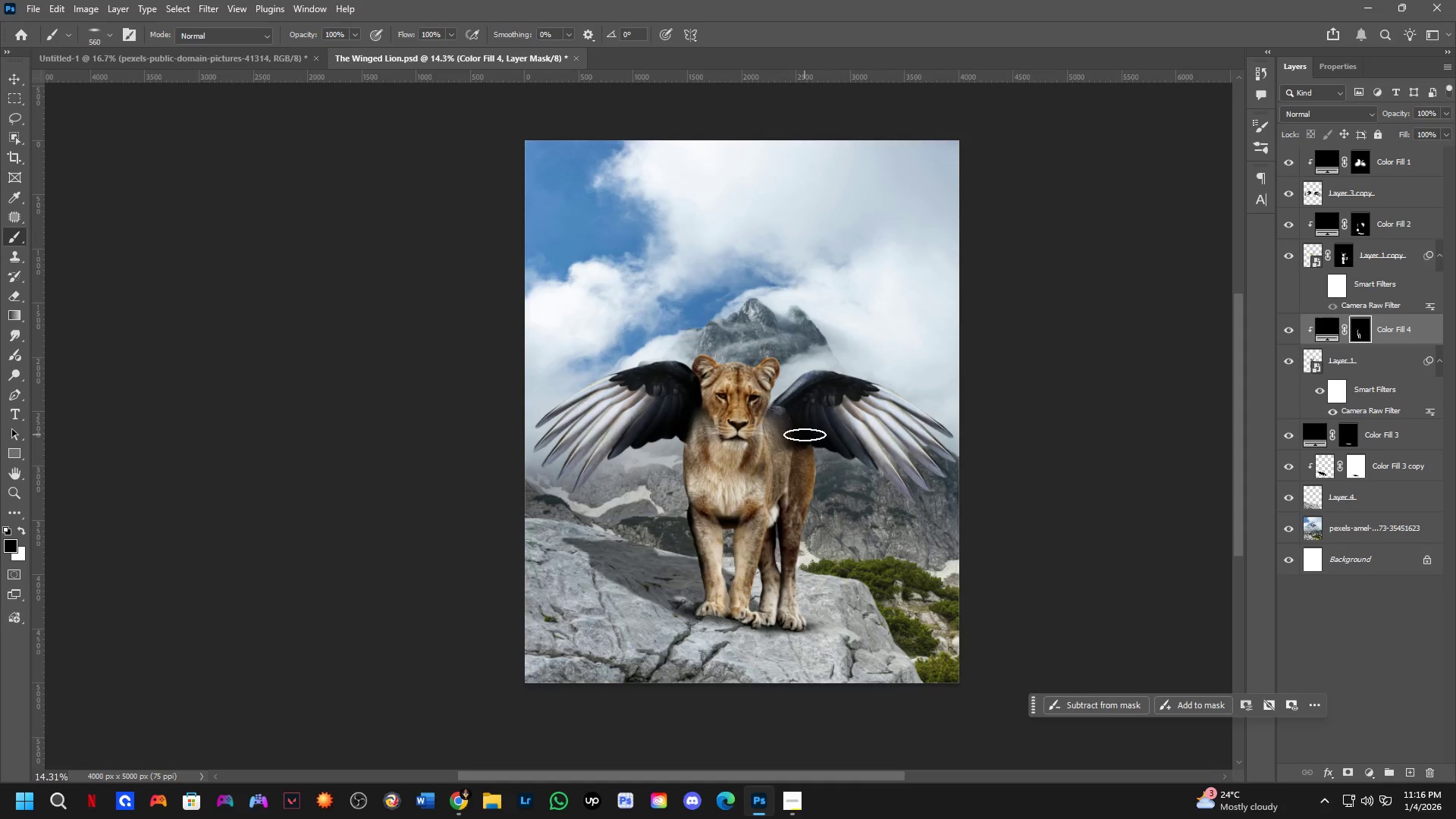 
scroll: coordinate [800, 479], scroll_direction: down, amount: 2.0
 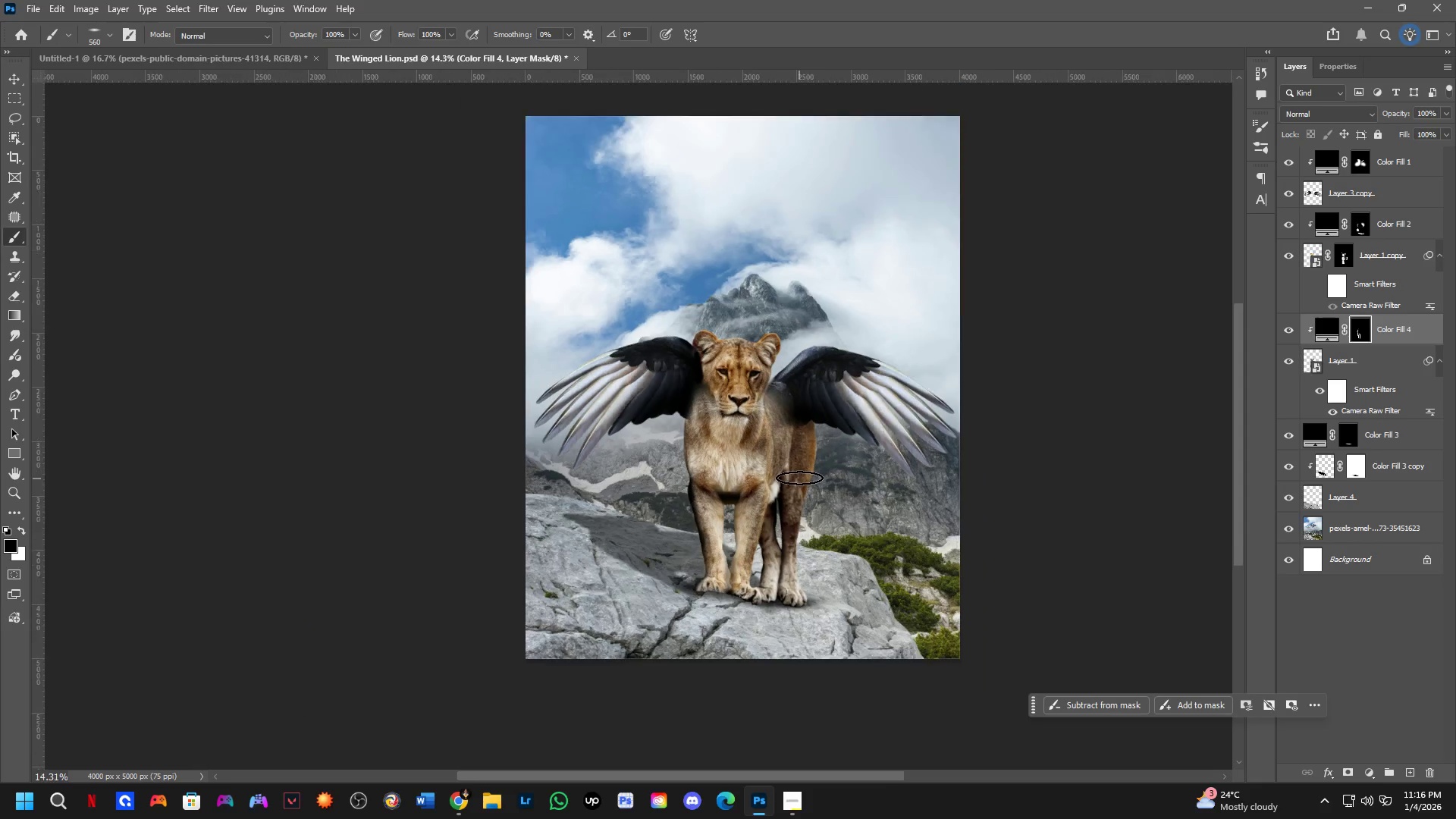 
hold_key(key=Space, duration=0.39)
 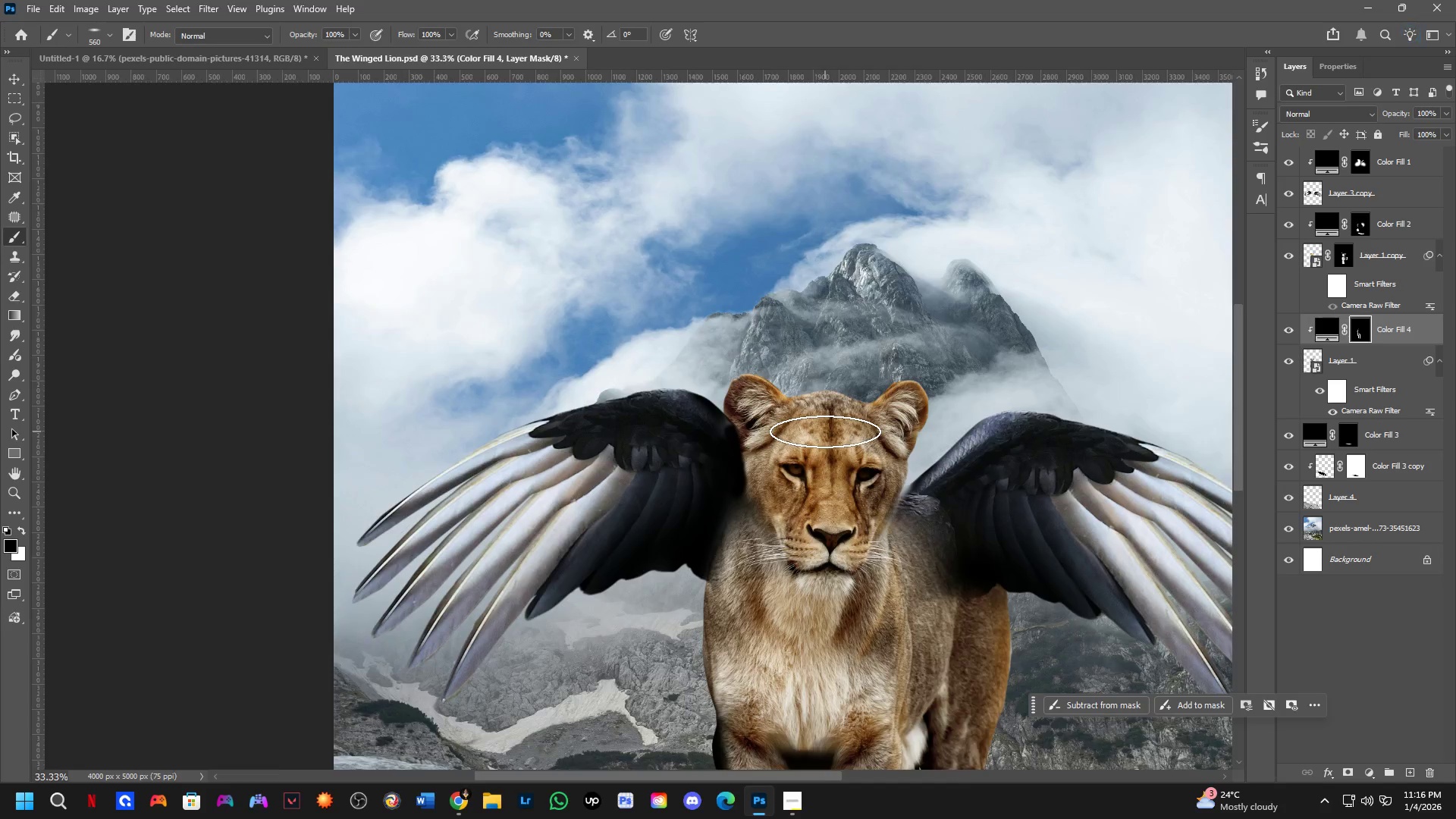 
left_click_drag(start_coordinate=[806, 443], to_coordinate=[797, 473])
 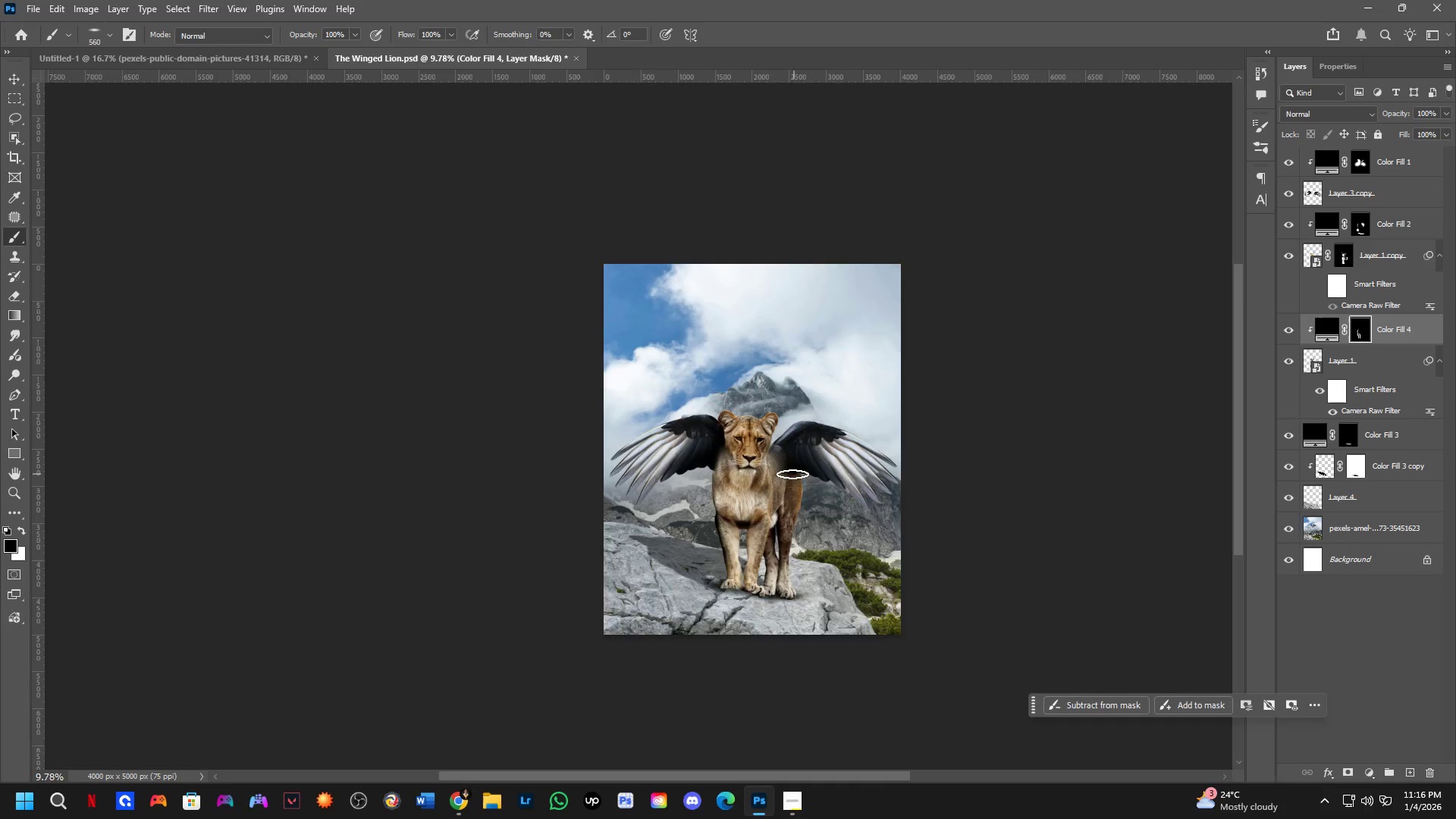 
scroll: coordinate [805, 436], scroll_direction: down, amount: 4.0
 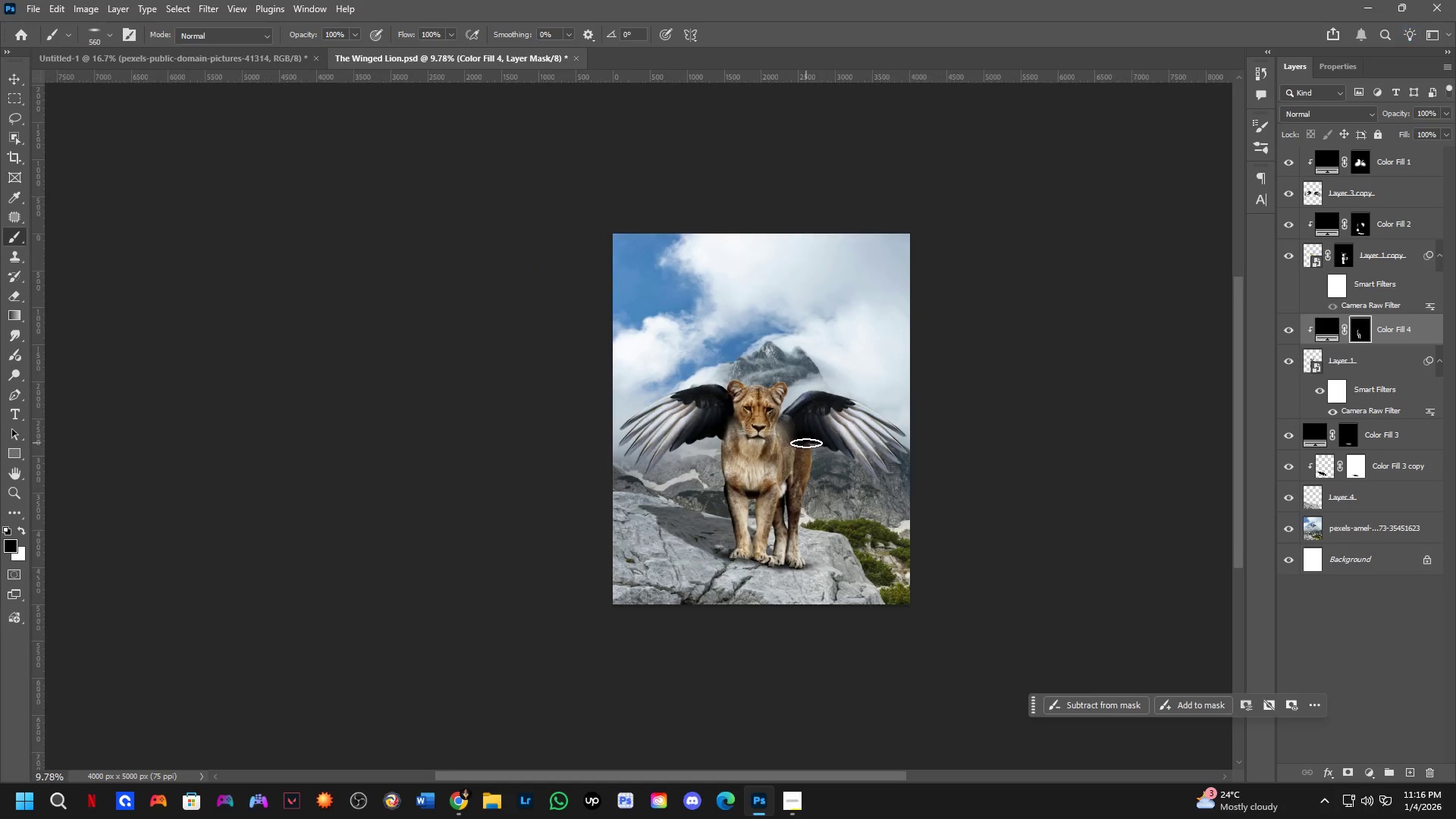 
hold_key(key=ShiftLeft, duration=0.61)
scroll: coordinate [825, 431], scroll_direction: up, amount: 7.0
 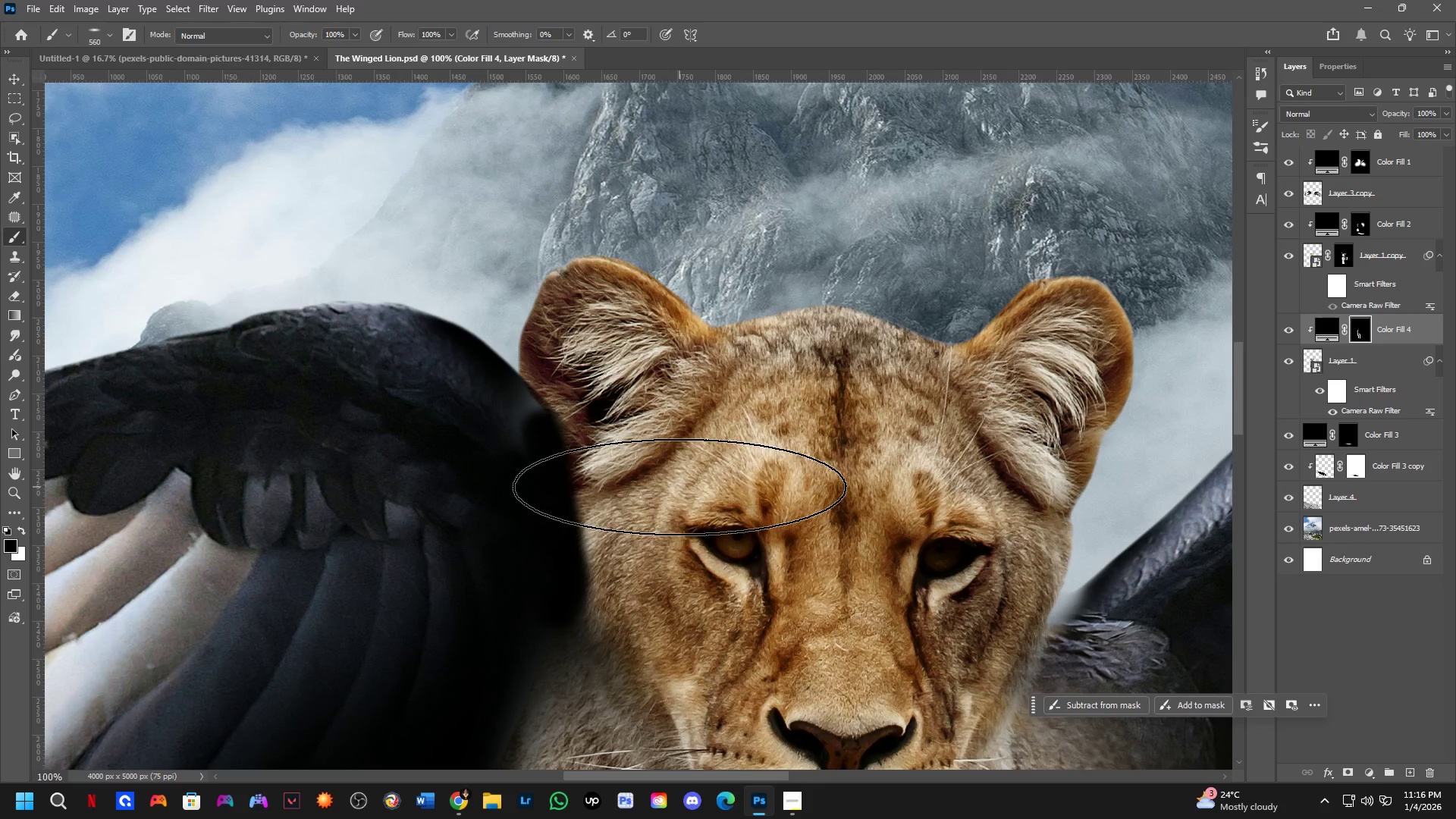 
hold_key(key=Space, duration=0.44)
 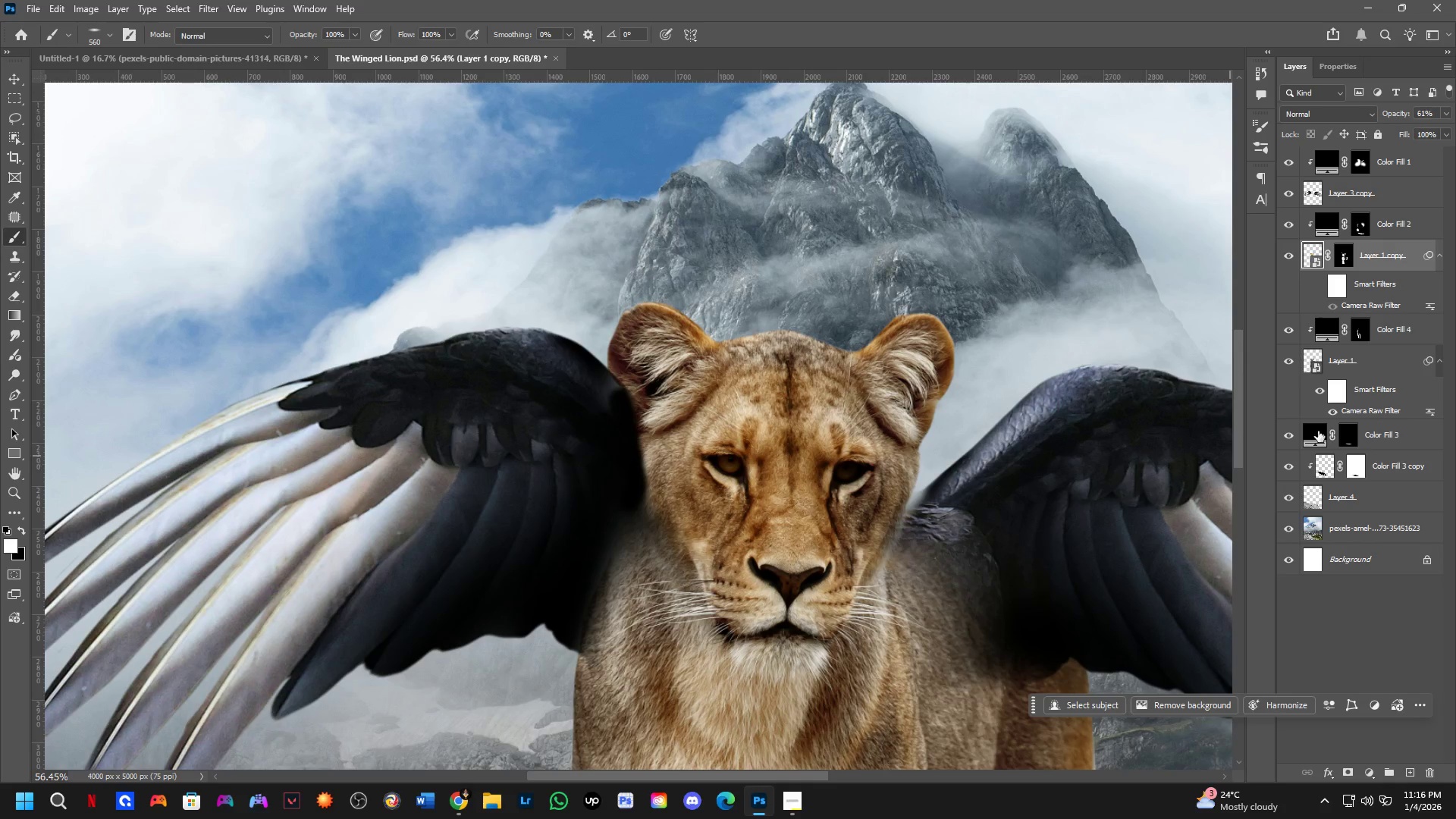 
left_click_drag(start_coordinate=[711, 519], to_coordinate=[723, 481])
 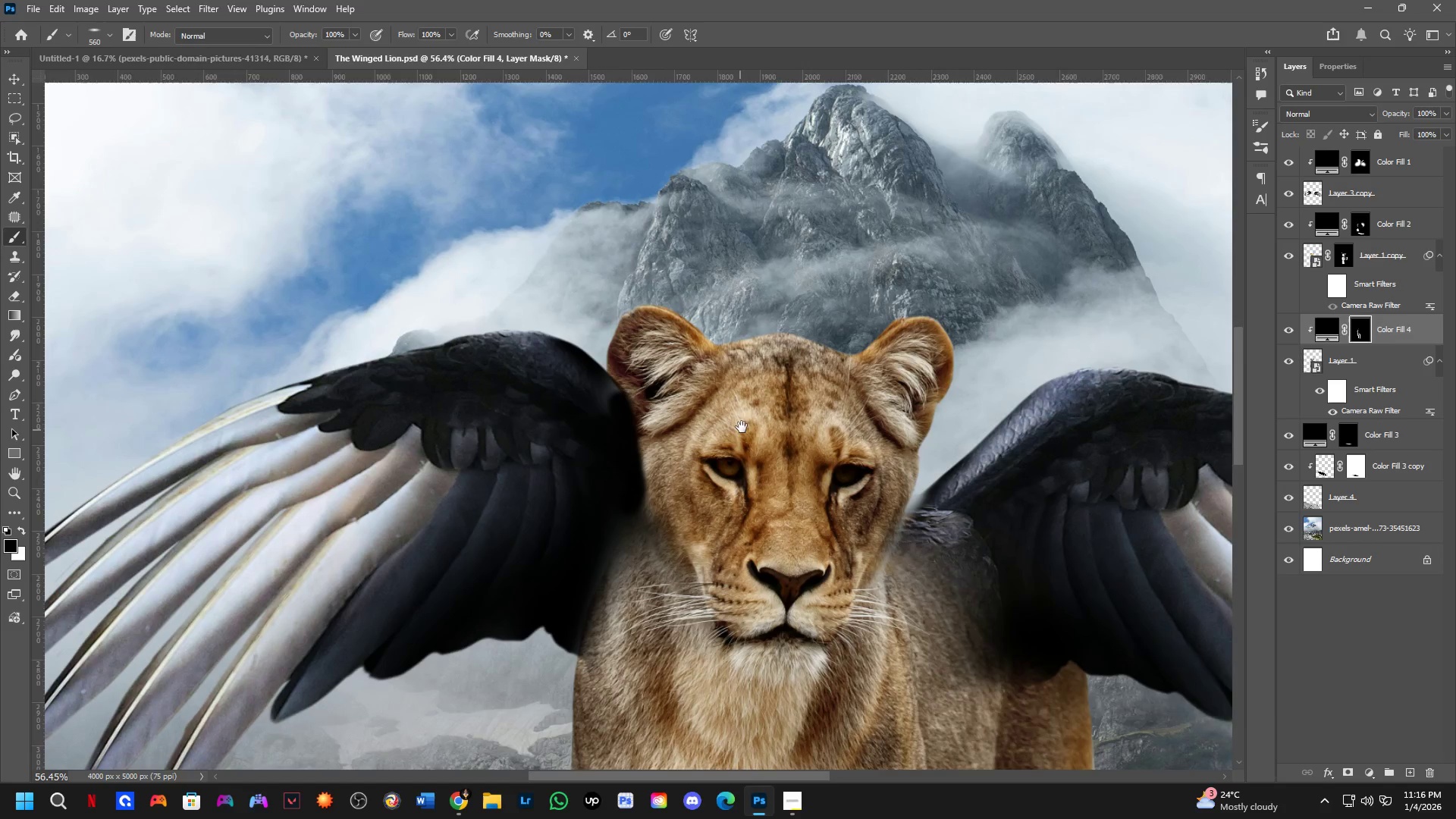 
scroll: coordinate [694, 494], scroll_direction: down, amount: 6.0
 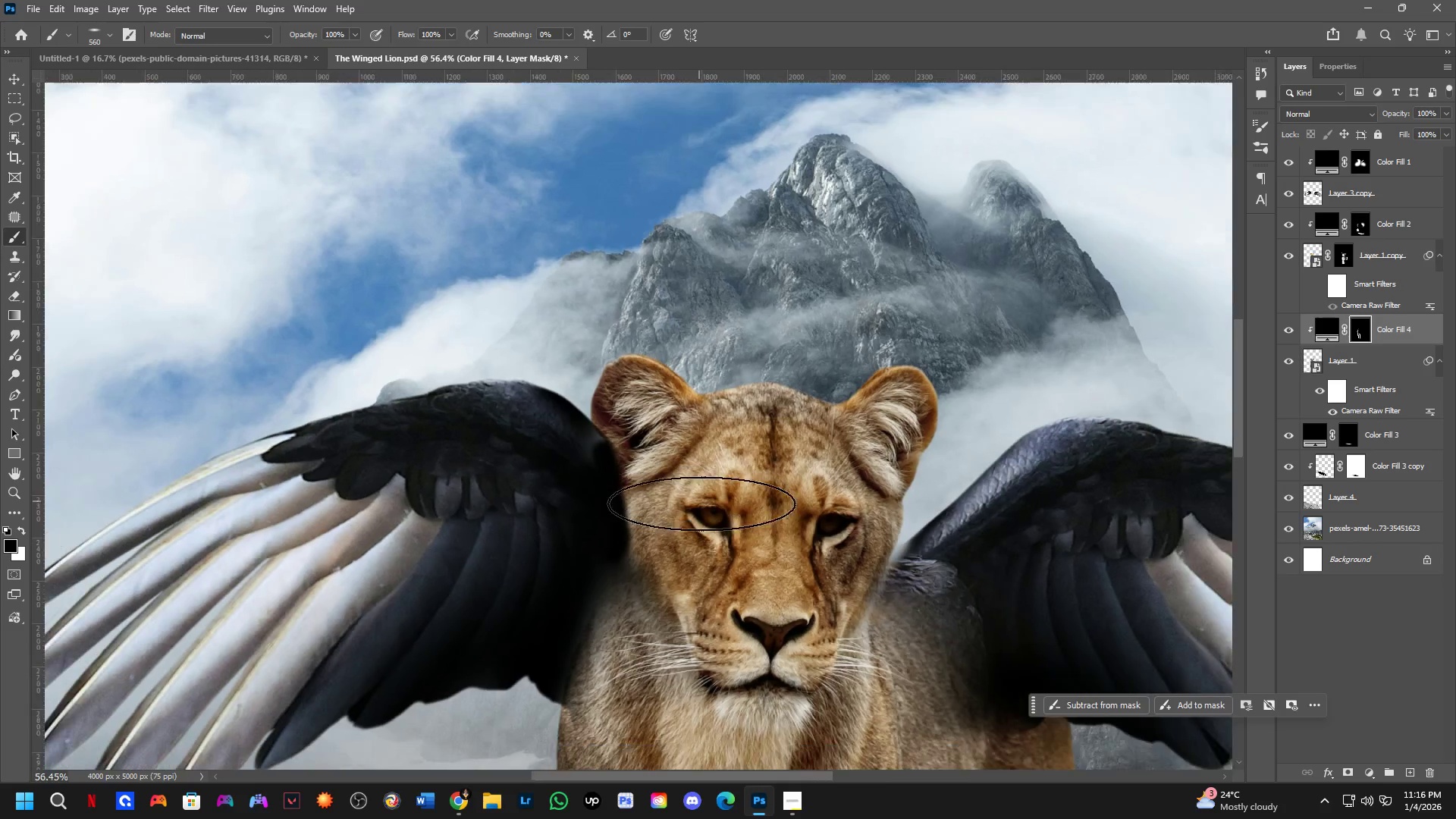 
key(Control+ControlLeft)
 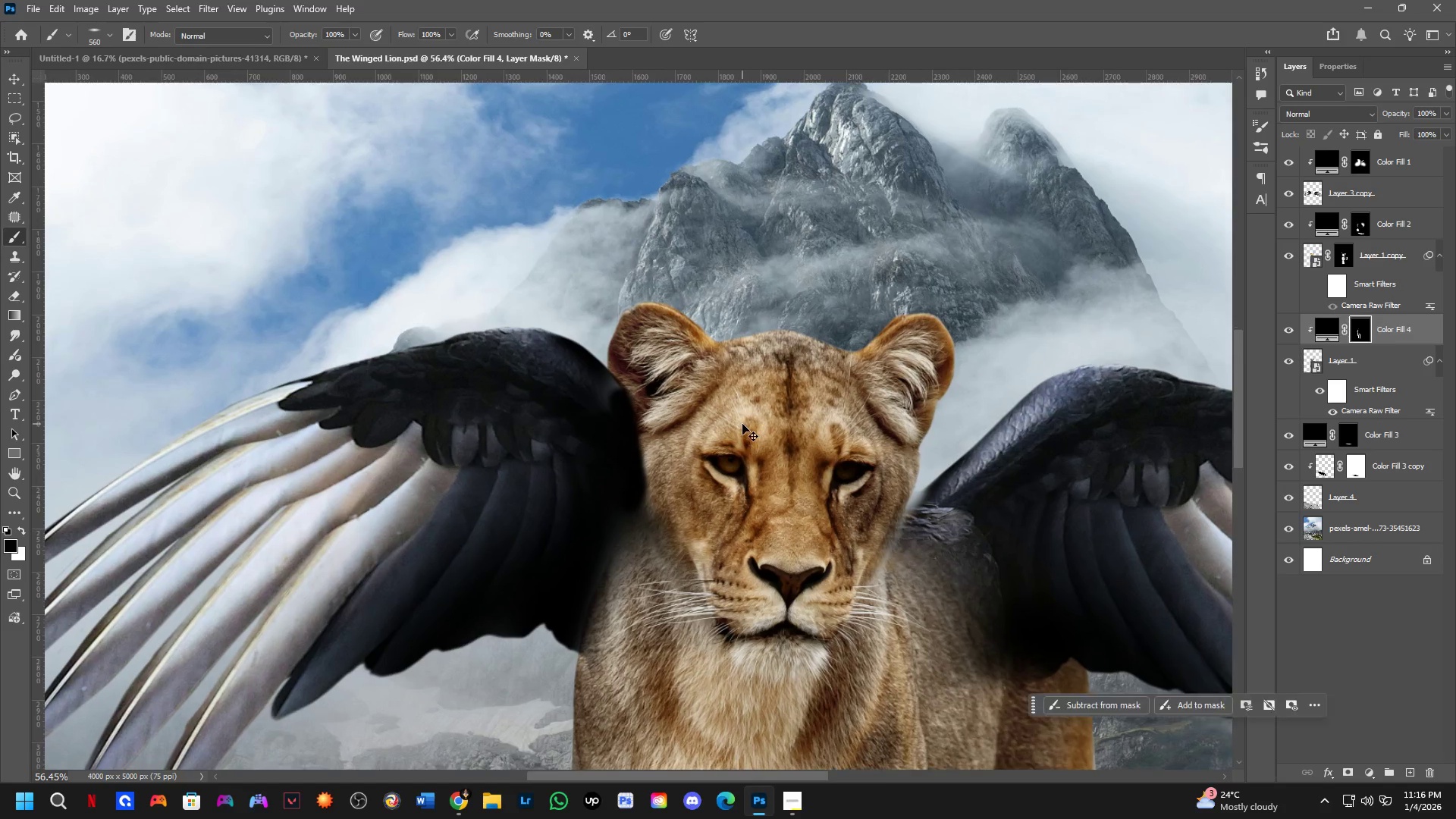 
double_click([742, 424])
 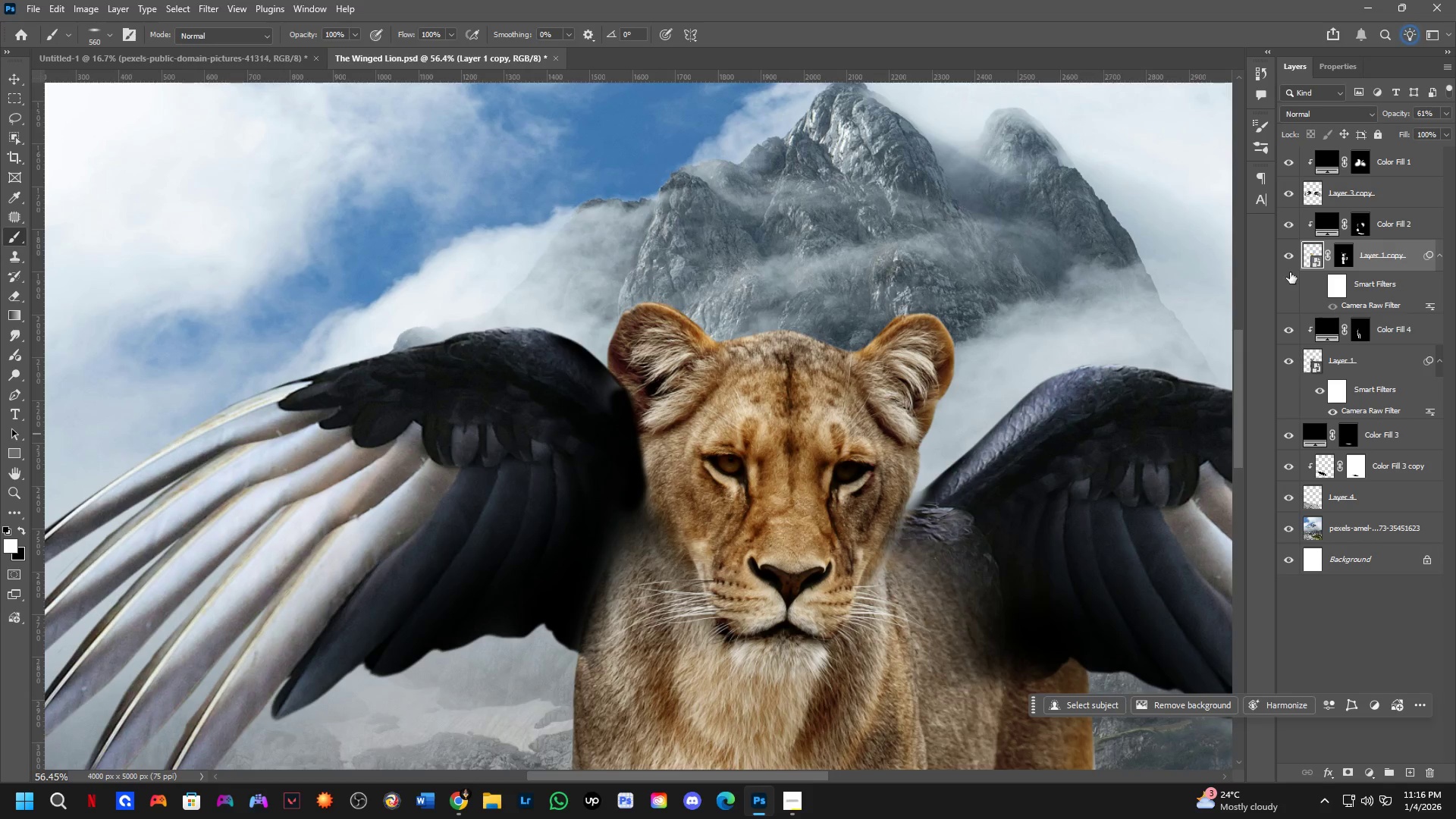 
left_click([1286, 254])
 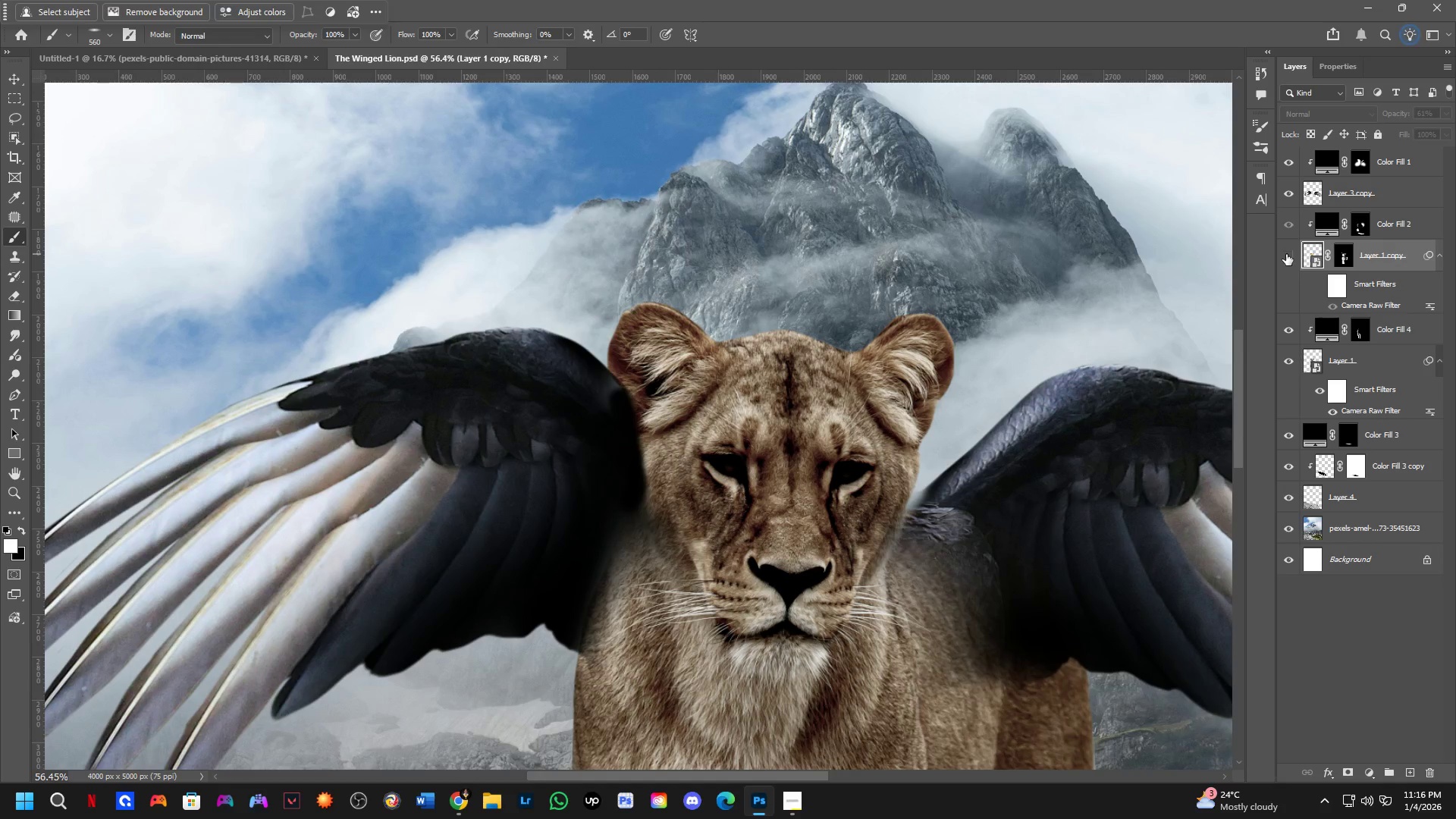 
left_click([1286, 254])
 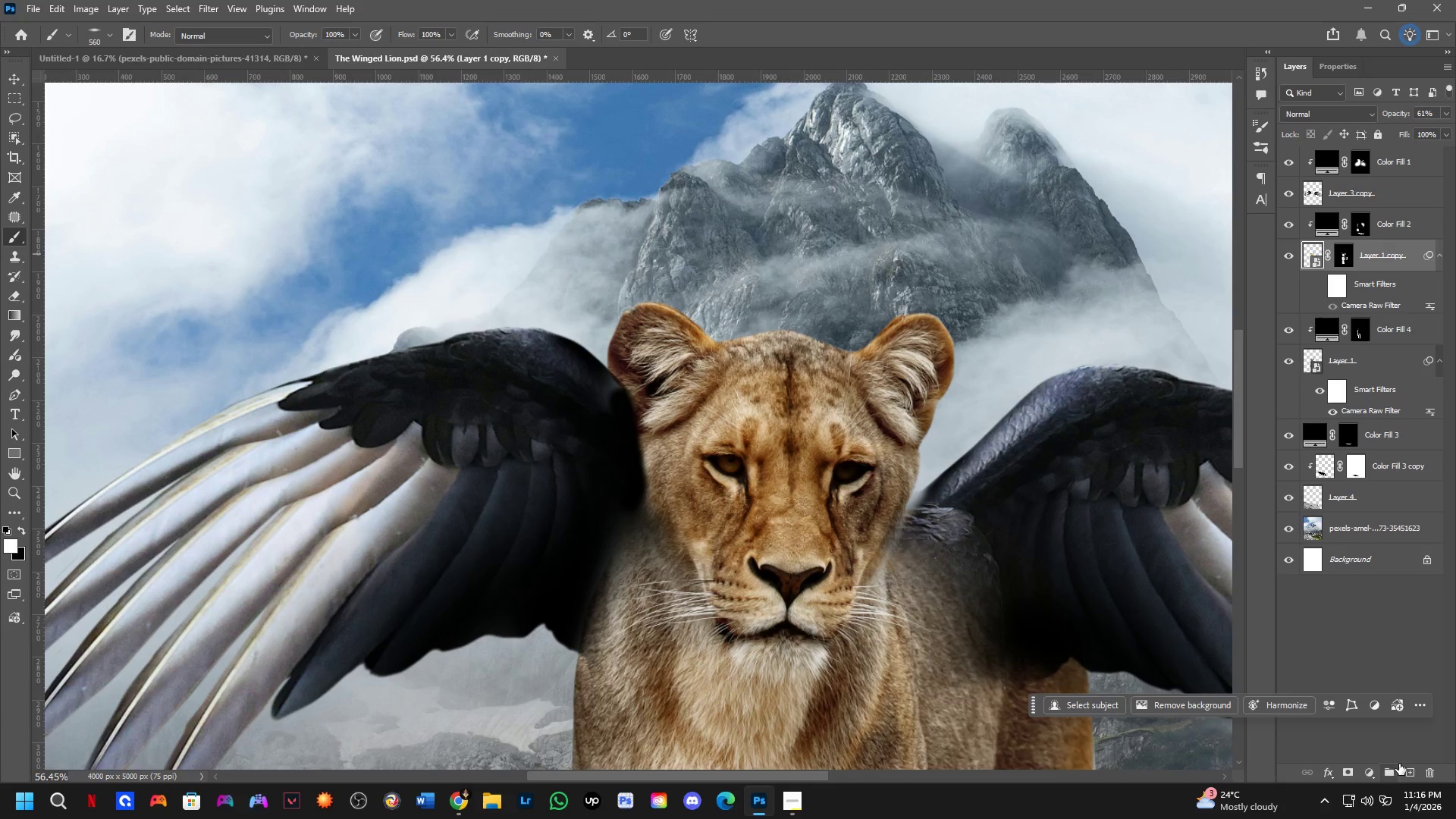 
left_click([1399, 241])
 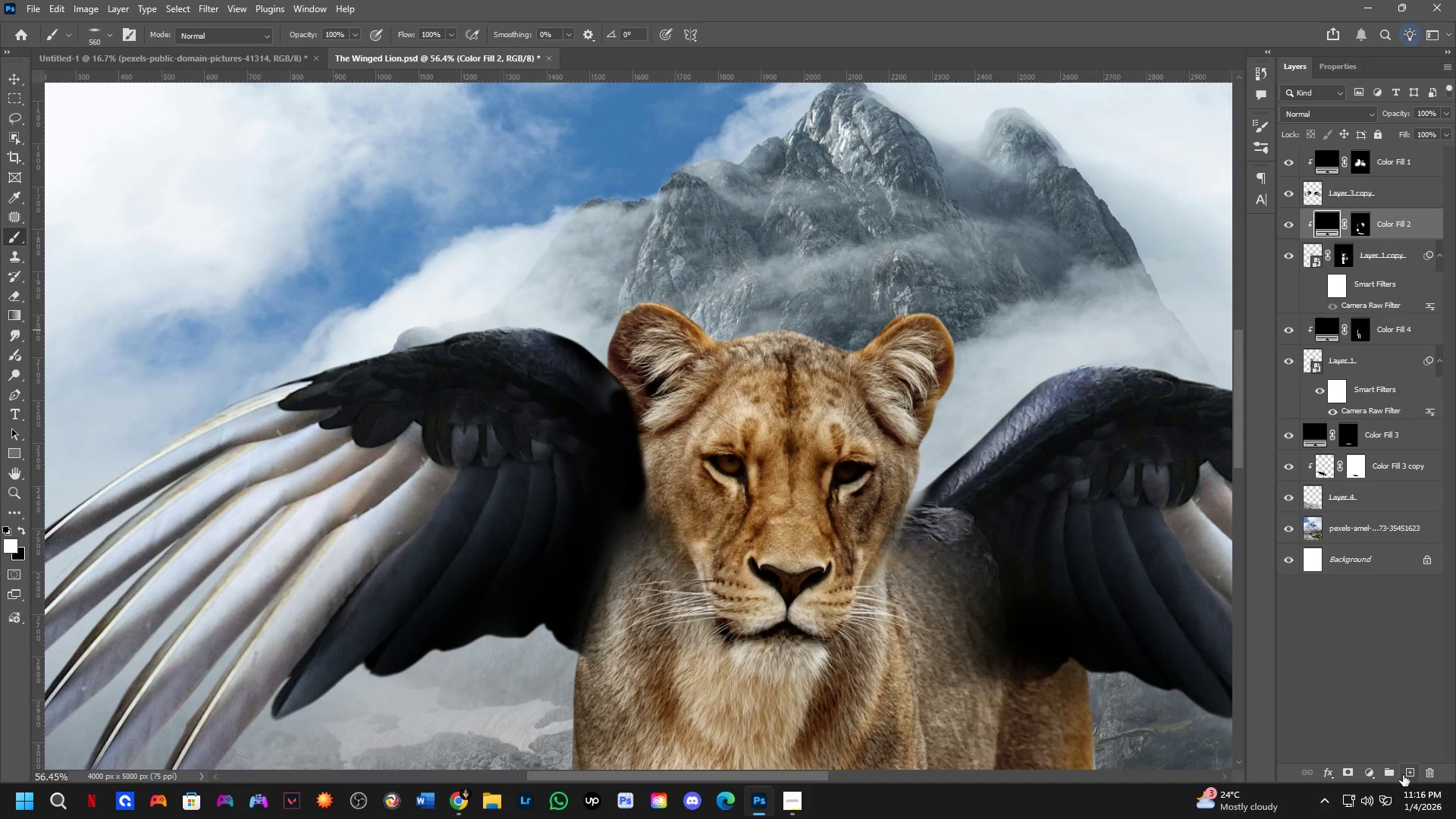 
left_click([1404, 774])
 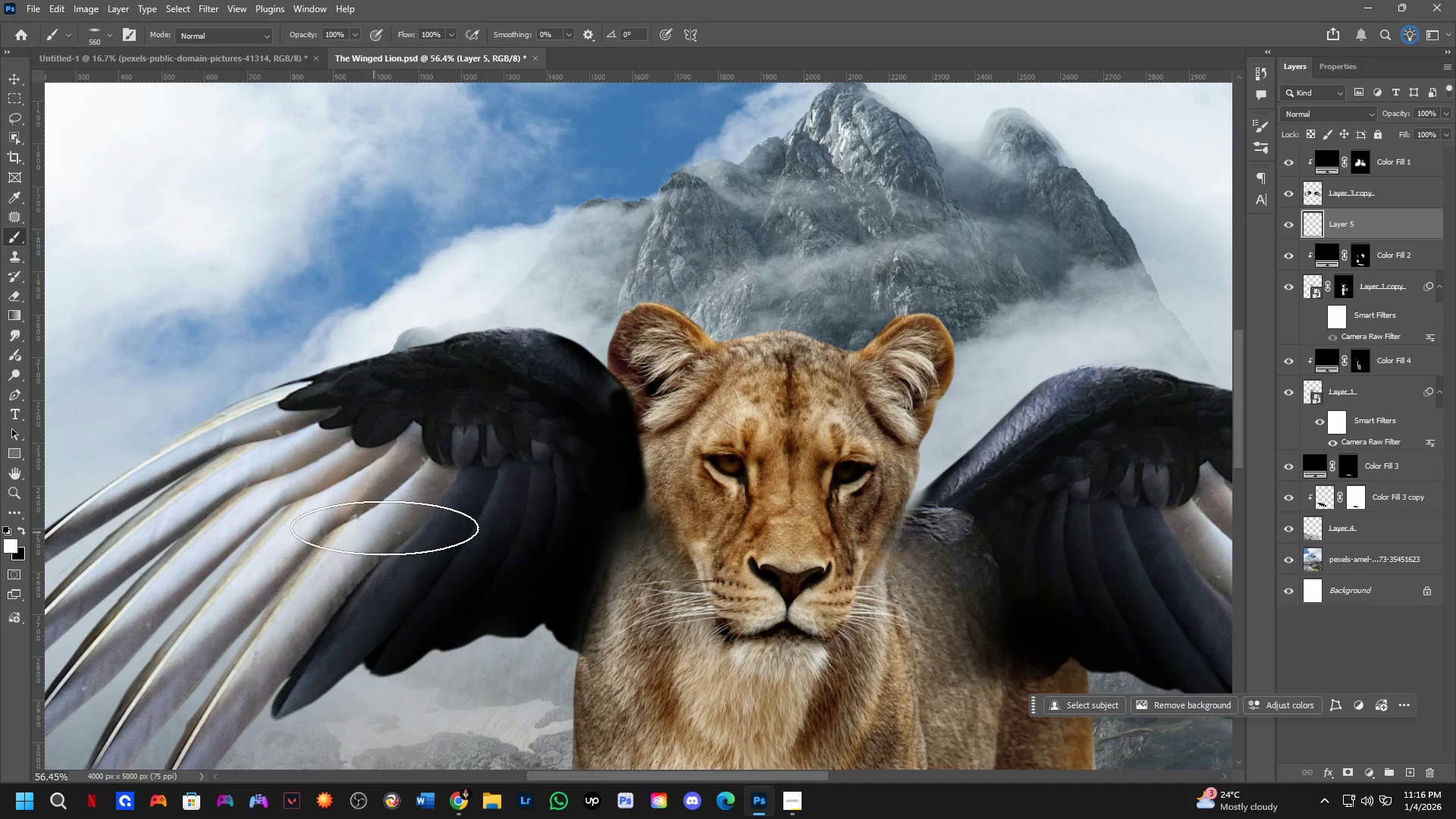 
hold_key(key=AltLeft, duration=1.31)
 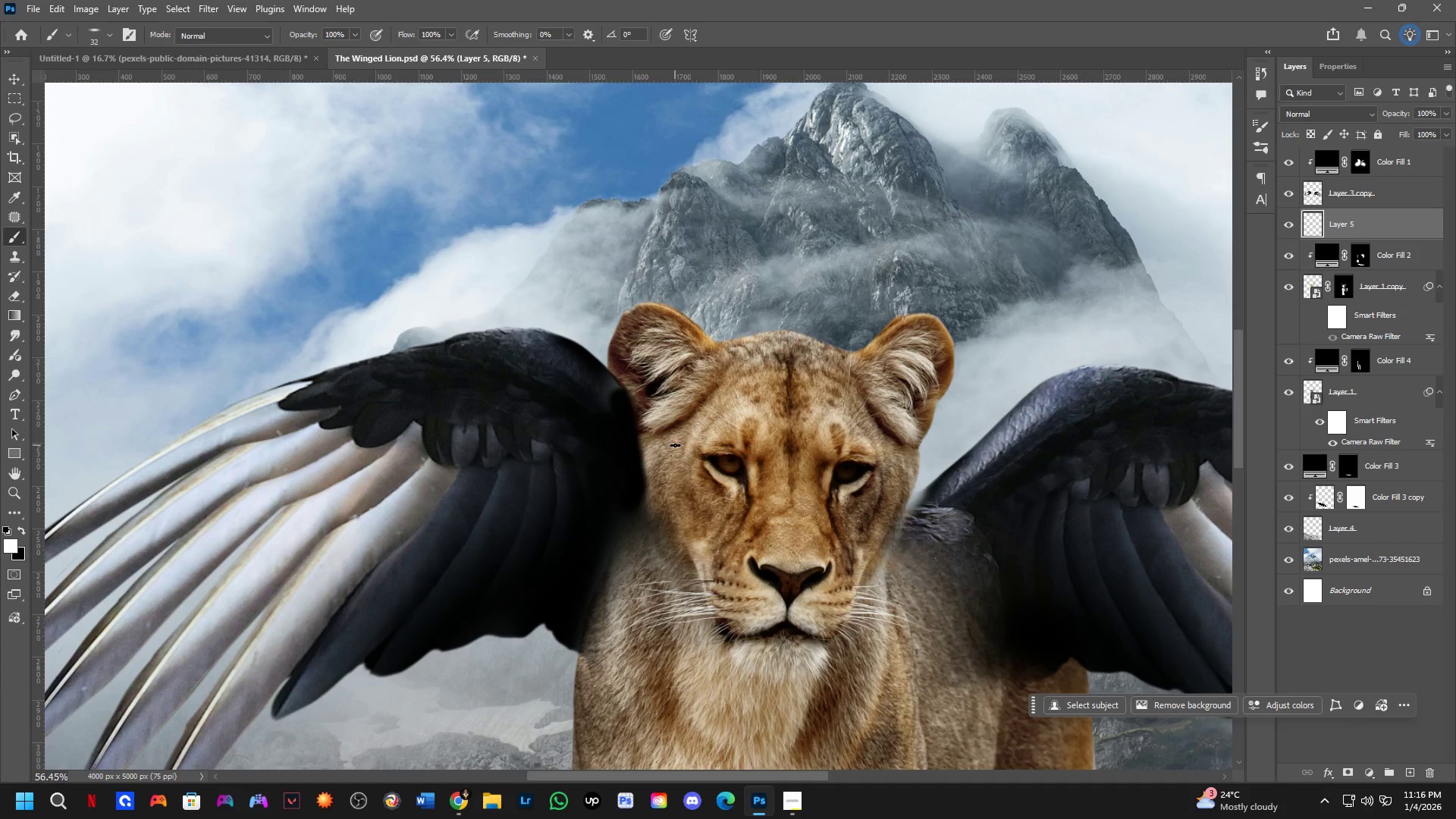 
scroll: coordinate [675, 445], scroll_direction: up, amount: 4.0
 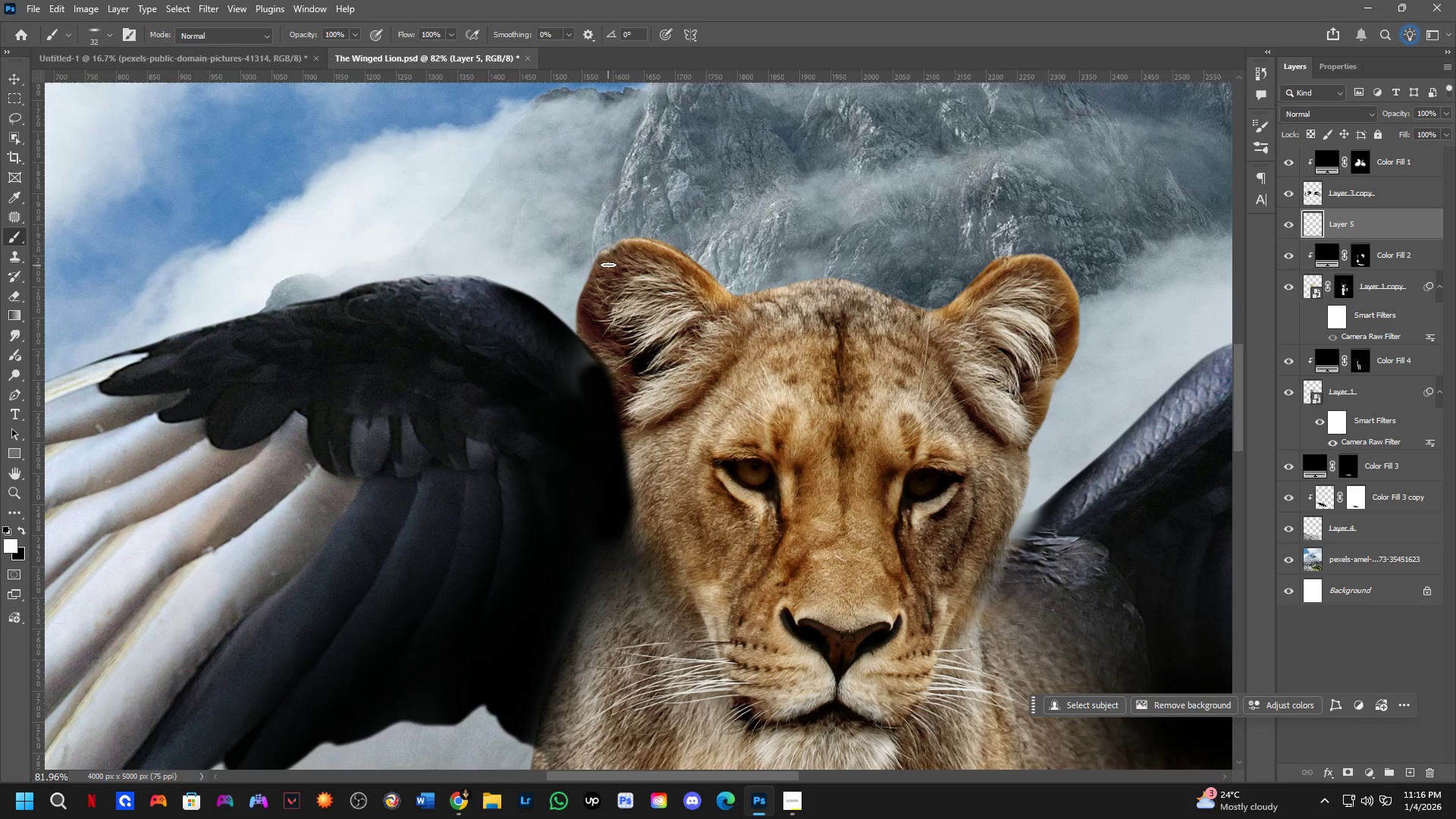 
left_click_drag(start_coordinate=[607, 252], to_coordinate=[589, 318])
 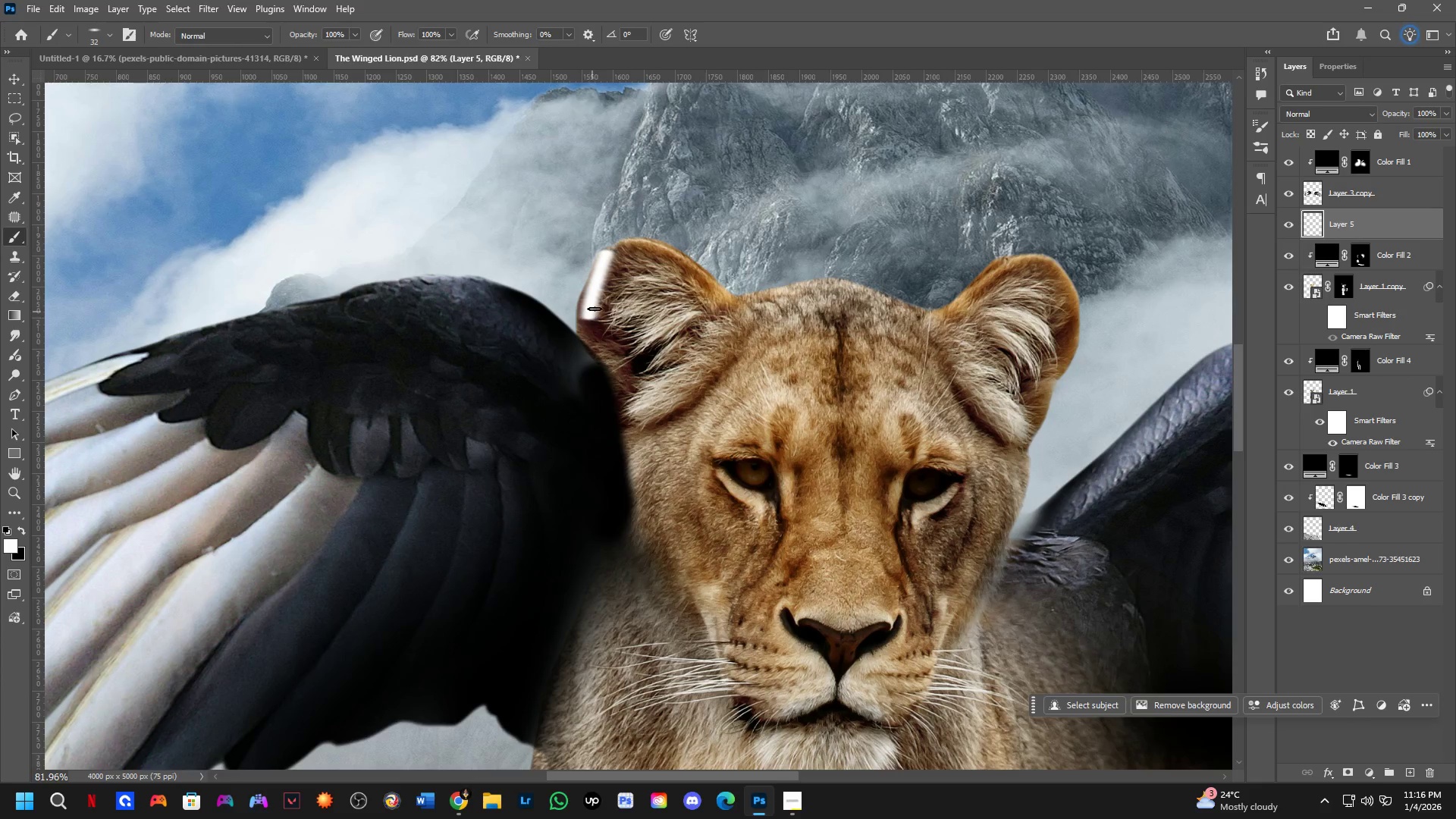 
key(Control+ControlLeft)
 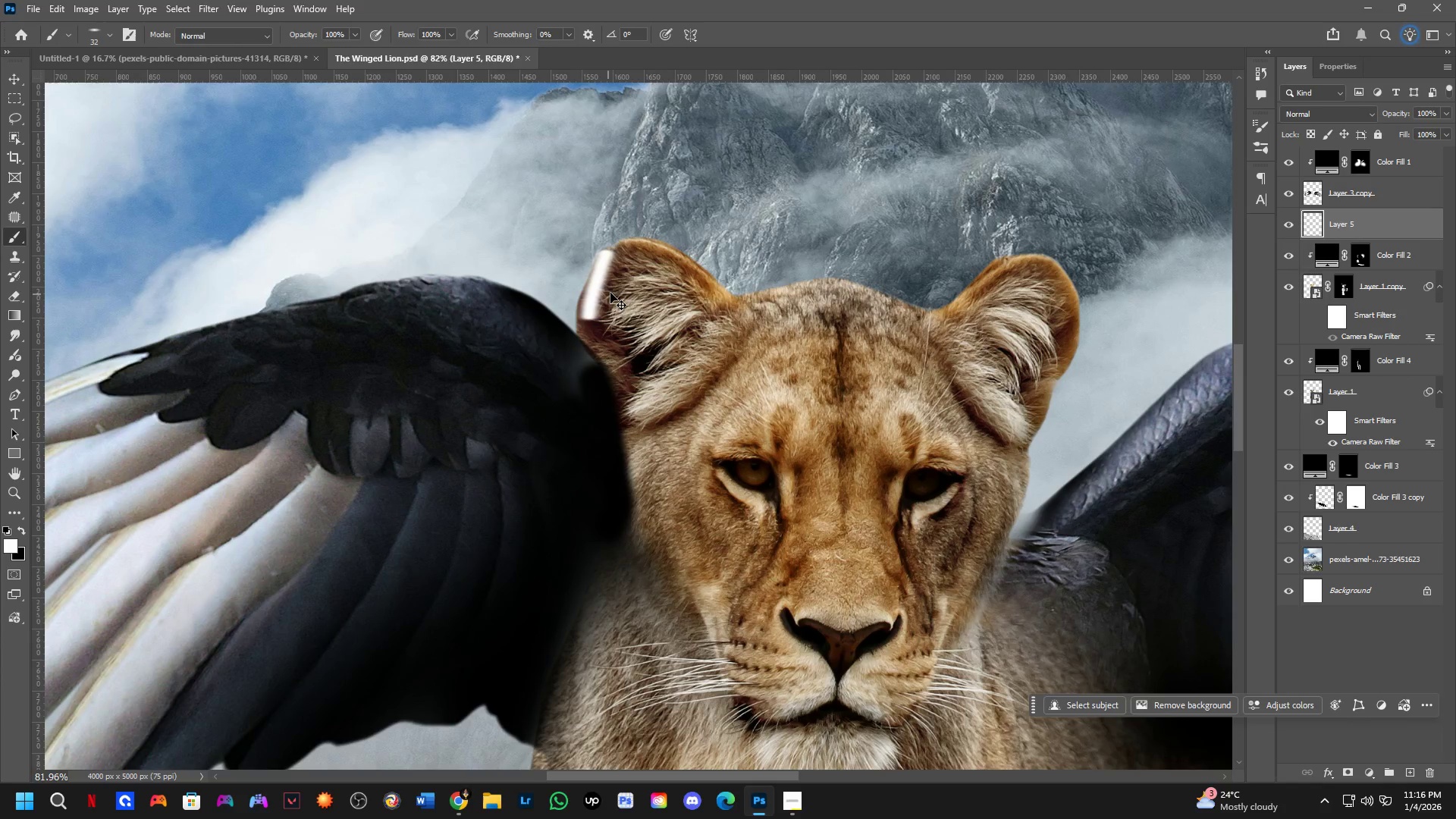 
key(Control+Z)
 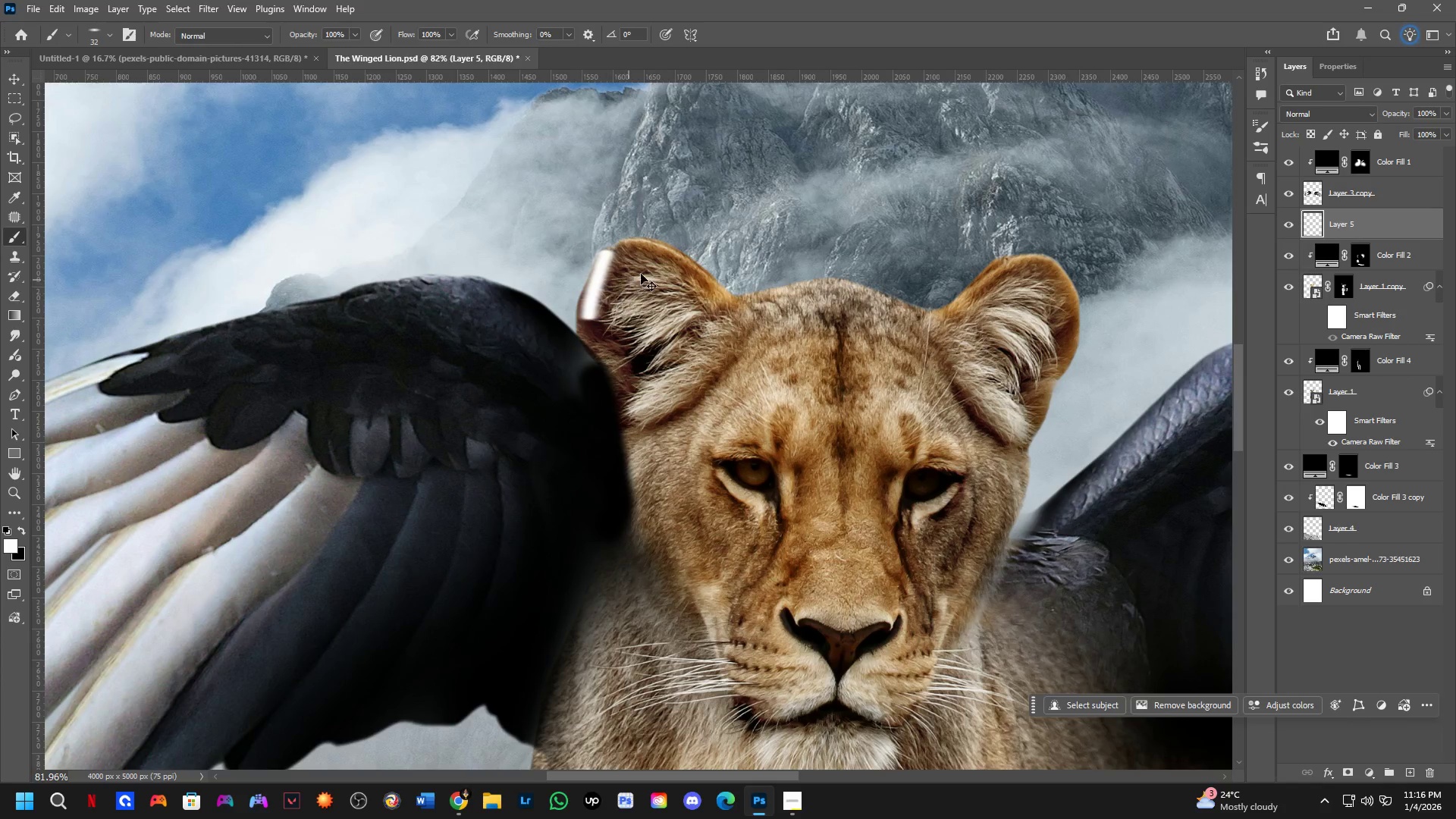 
hold_key(key=ControlLeft, duration=0.31)
 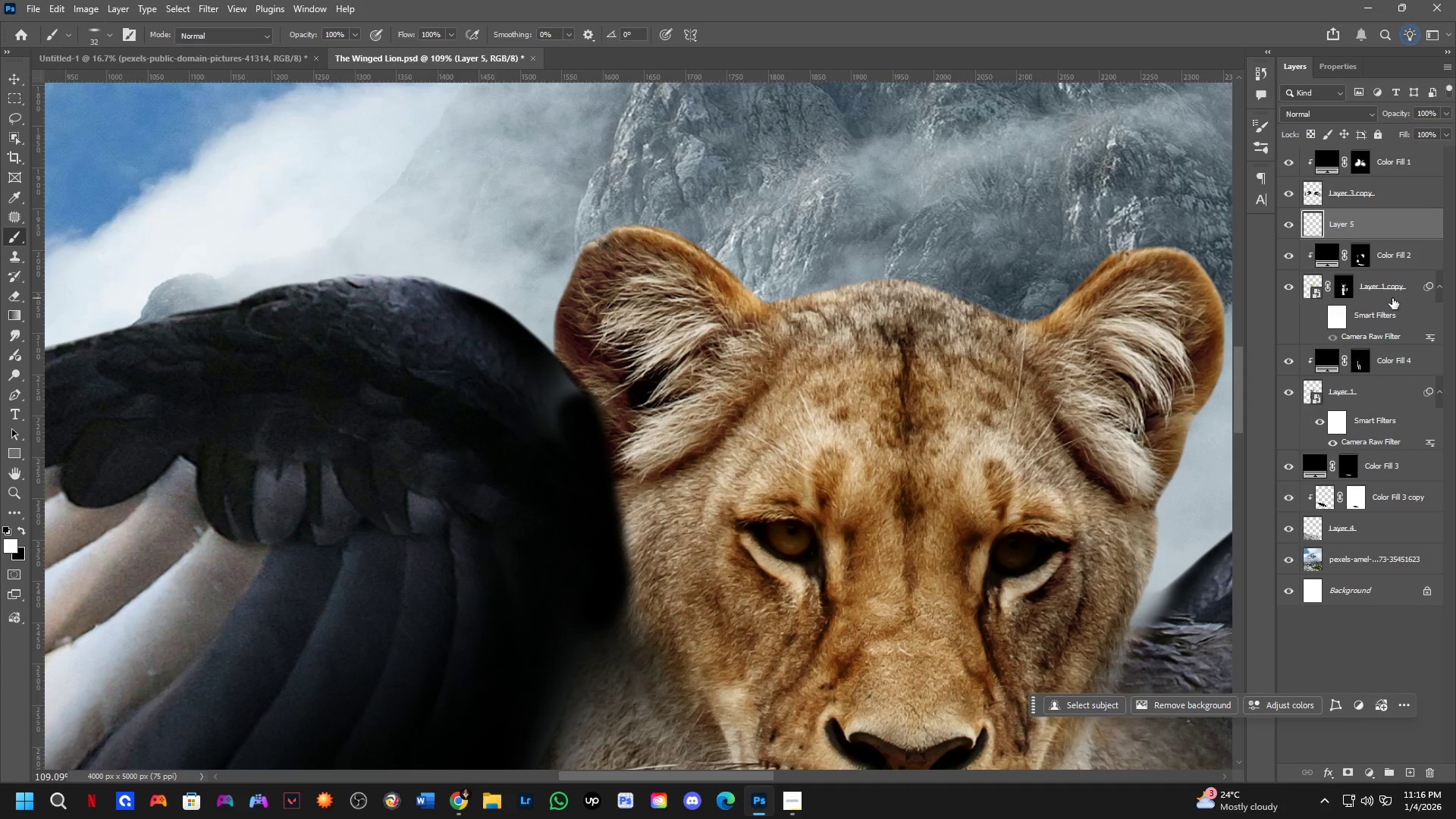 
scroll: coordinate [649, 274], scroll_direction: up, amount: 3.0
 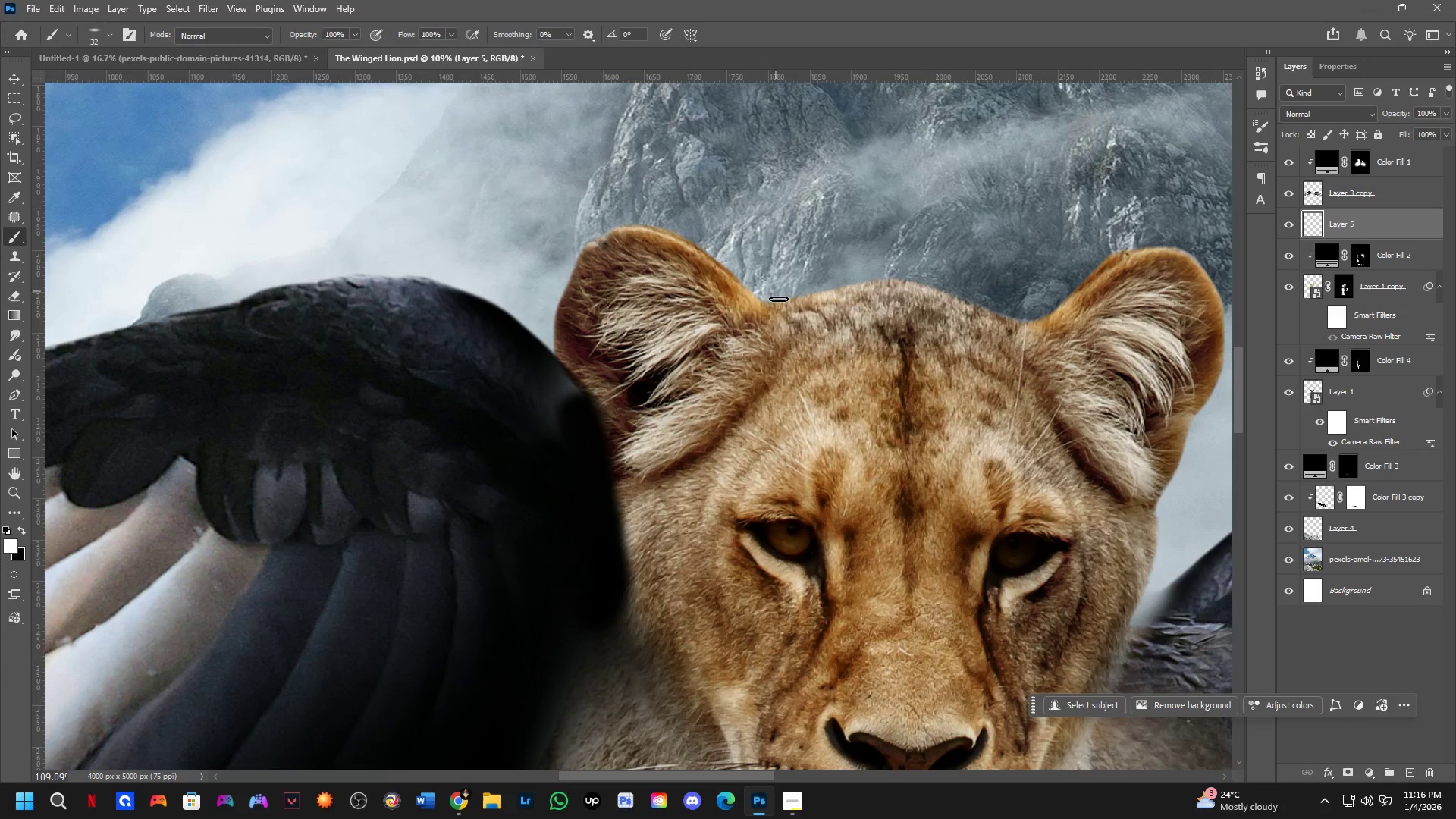 
hold_key(key=AltLeft, duration=1.01)
left_click([1380, 240])
 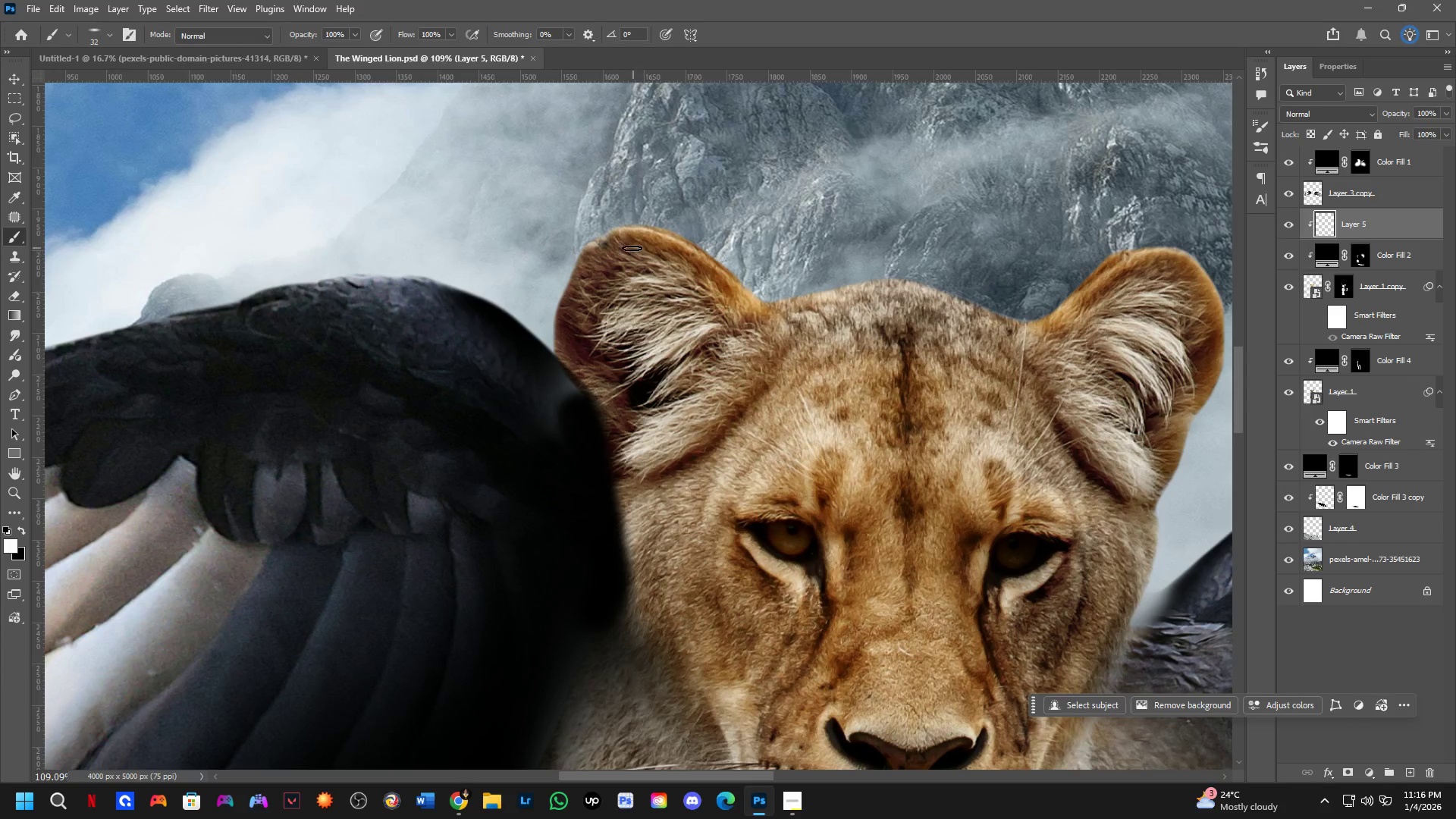 
left_click_drag(start_coordinate=[615, 228], to_coordinate=[740, 387])
 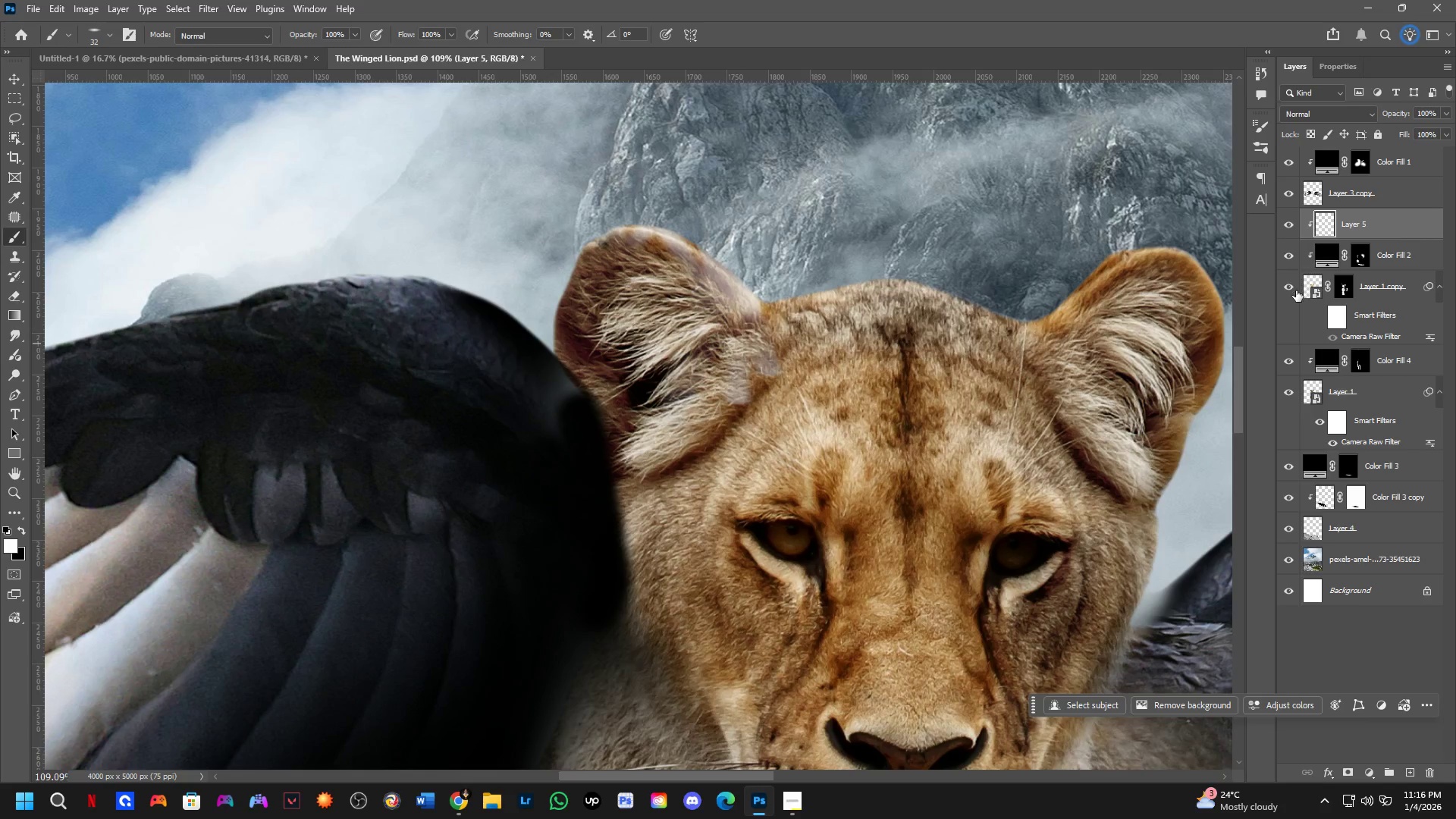 
left_click([1285, 288])
 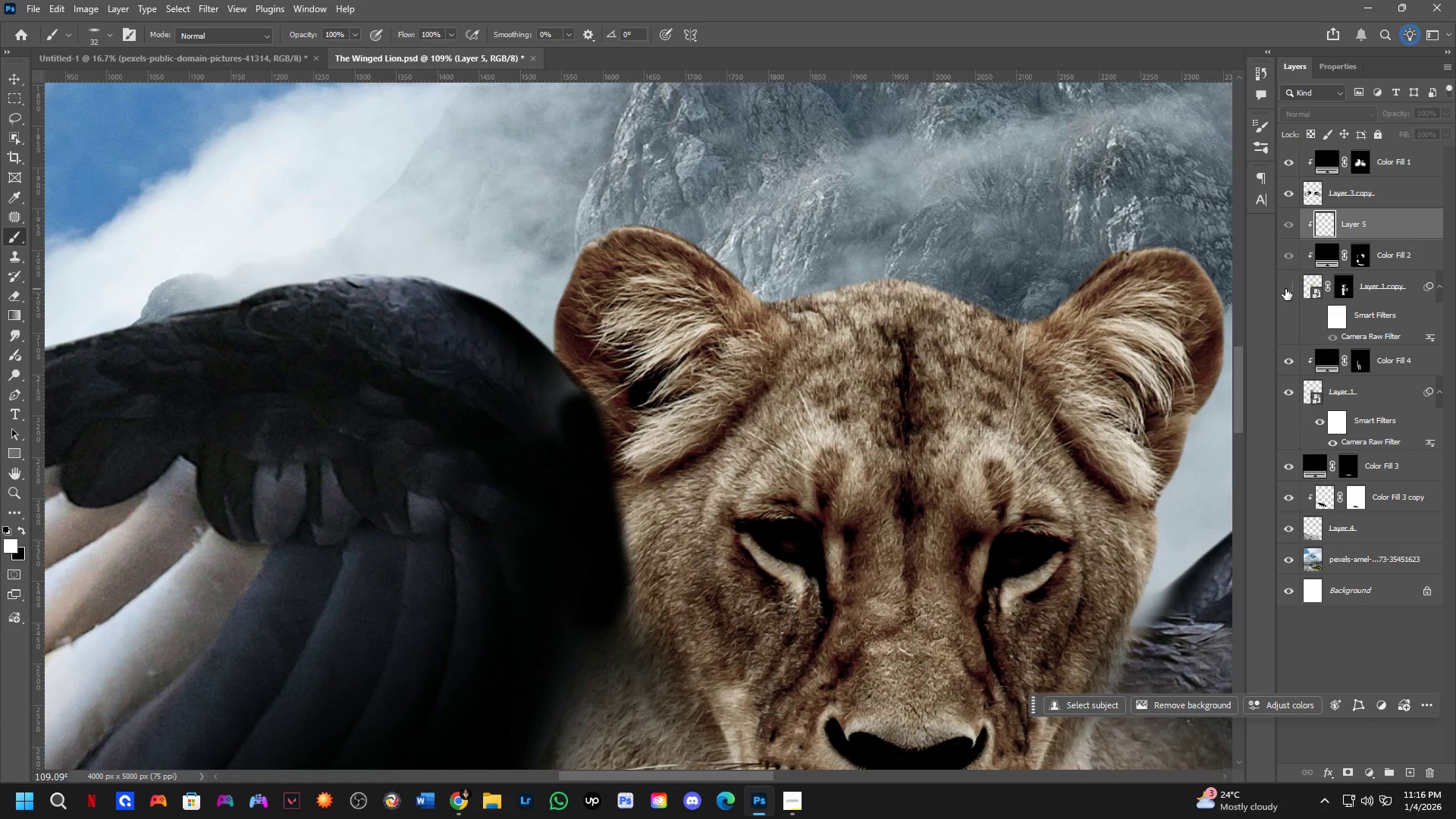 
left_click([1285, 289])
 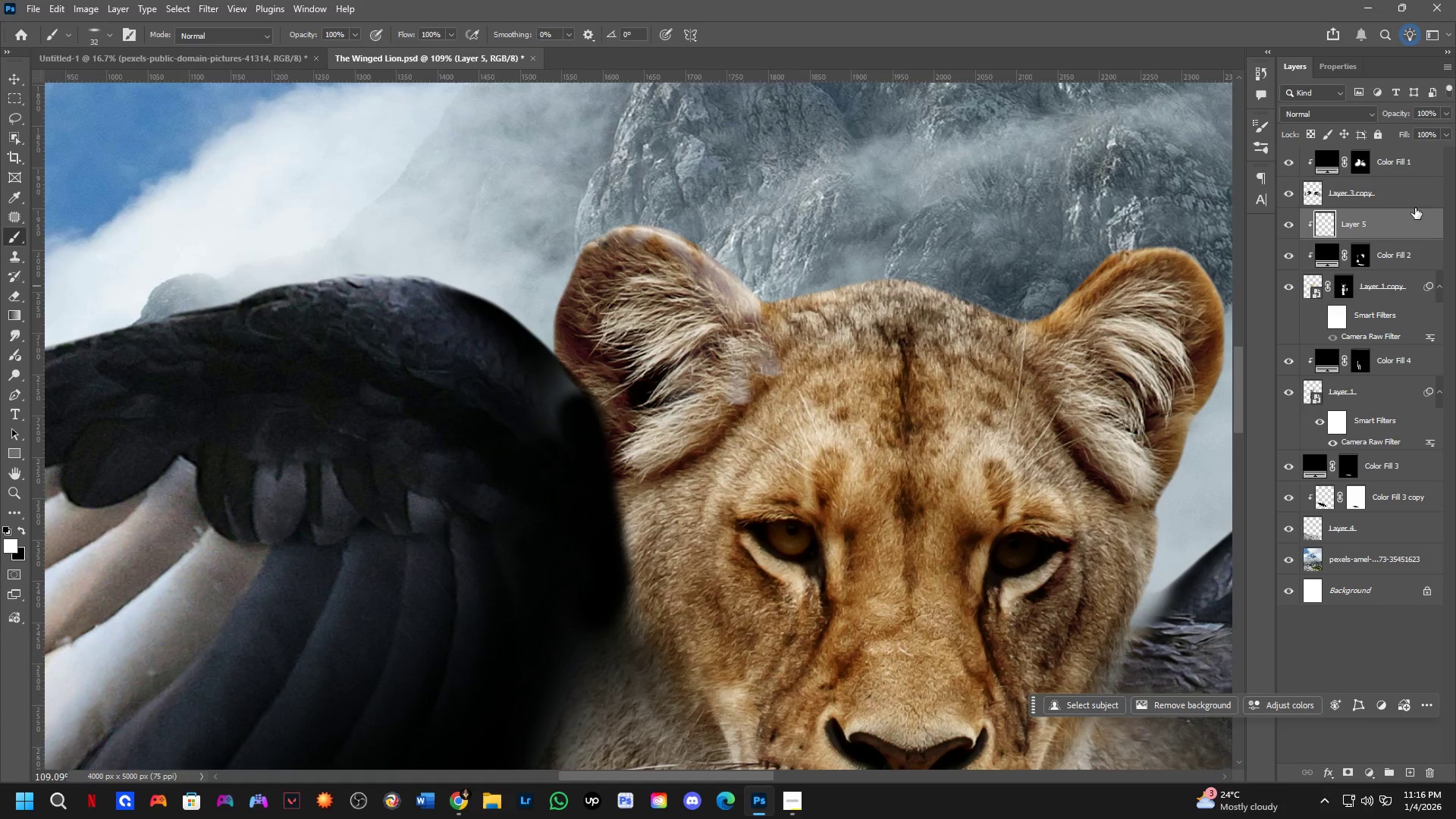 
left_click_drag(start_coordinate=[1406, 226], to_coordinate=[1402, 375])
 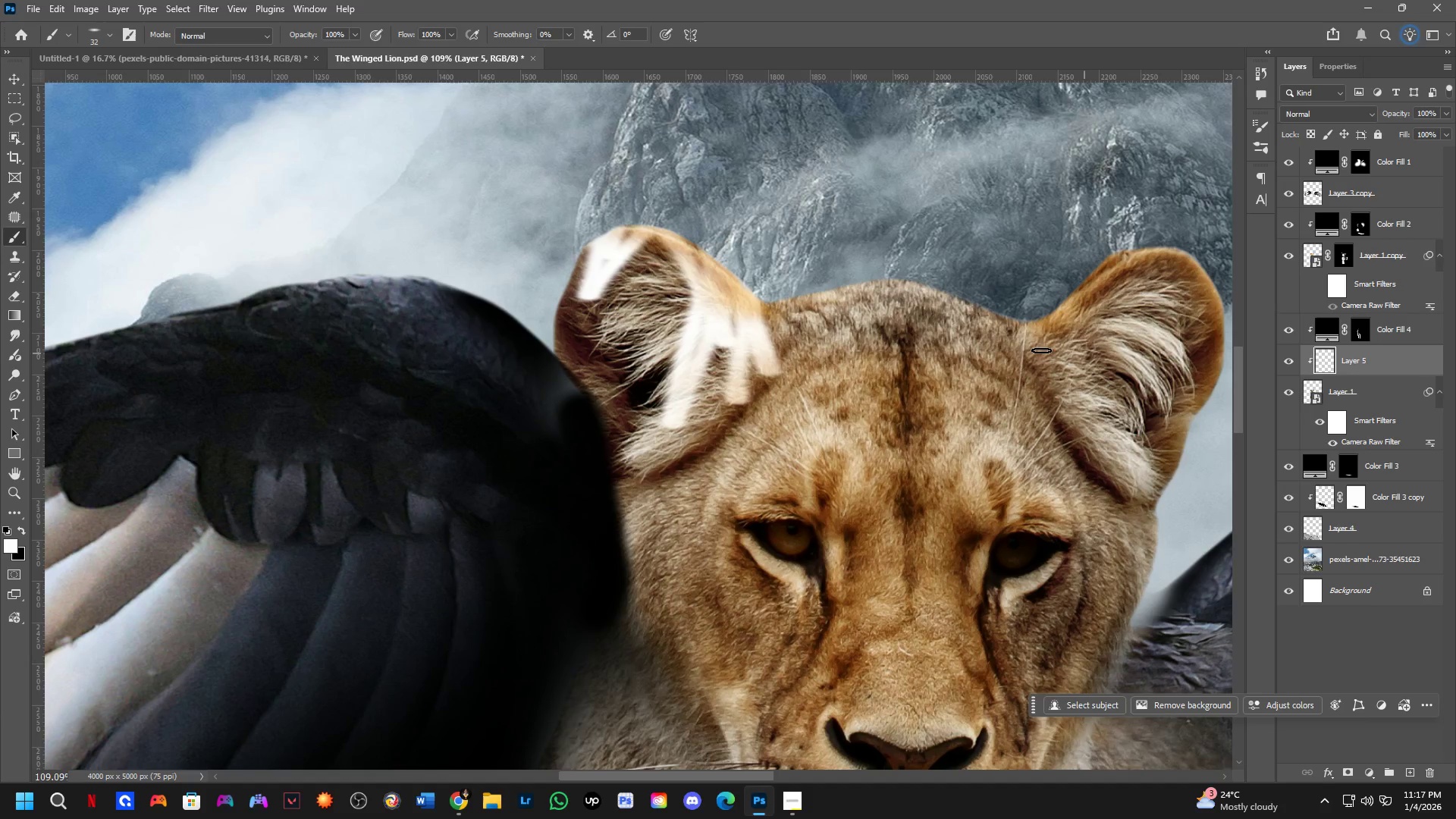 
key(Alt+AltLeft)
 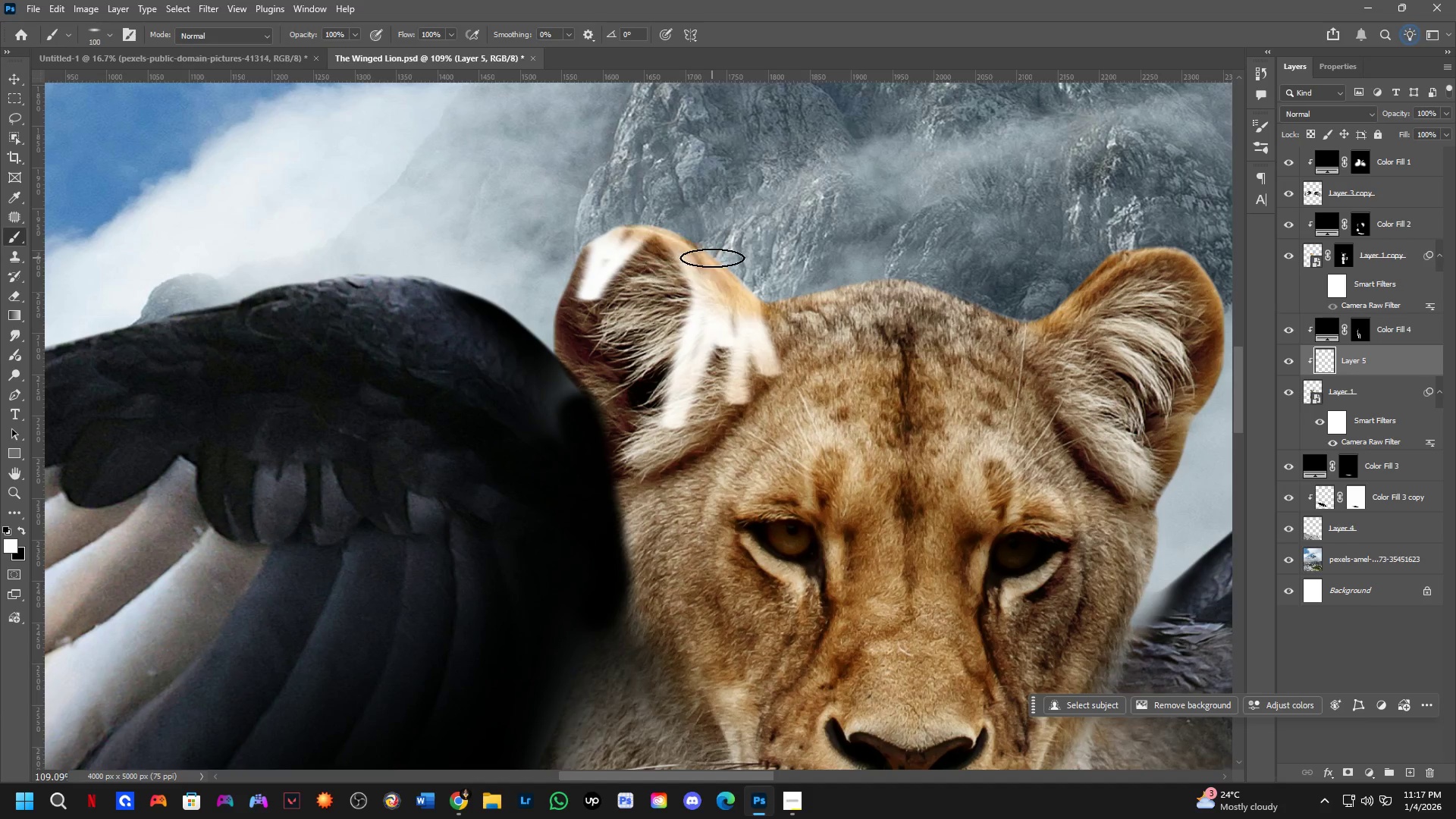 
left_click_drag(start_coordinate=[712, 258], to_coordinate=[594, 411])
 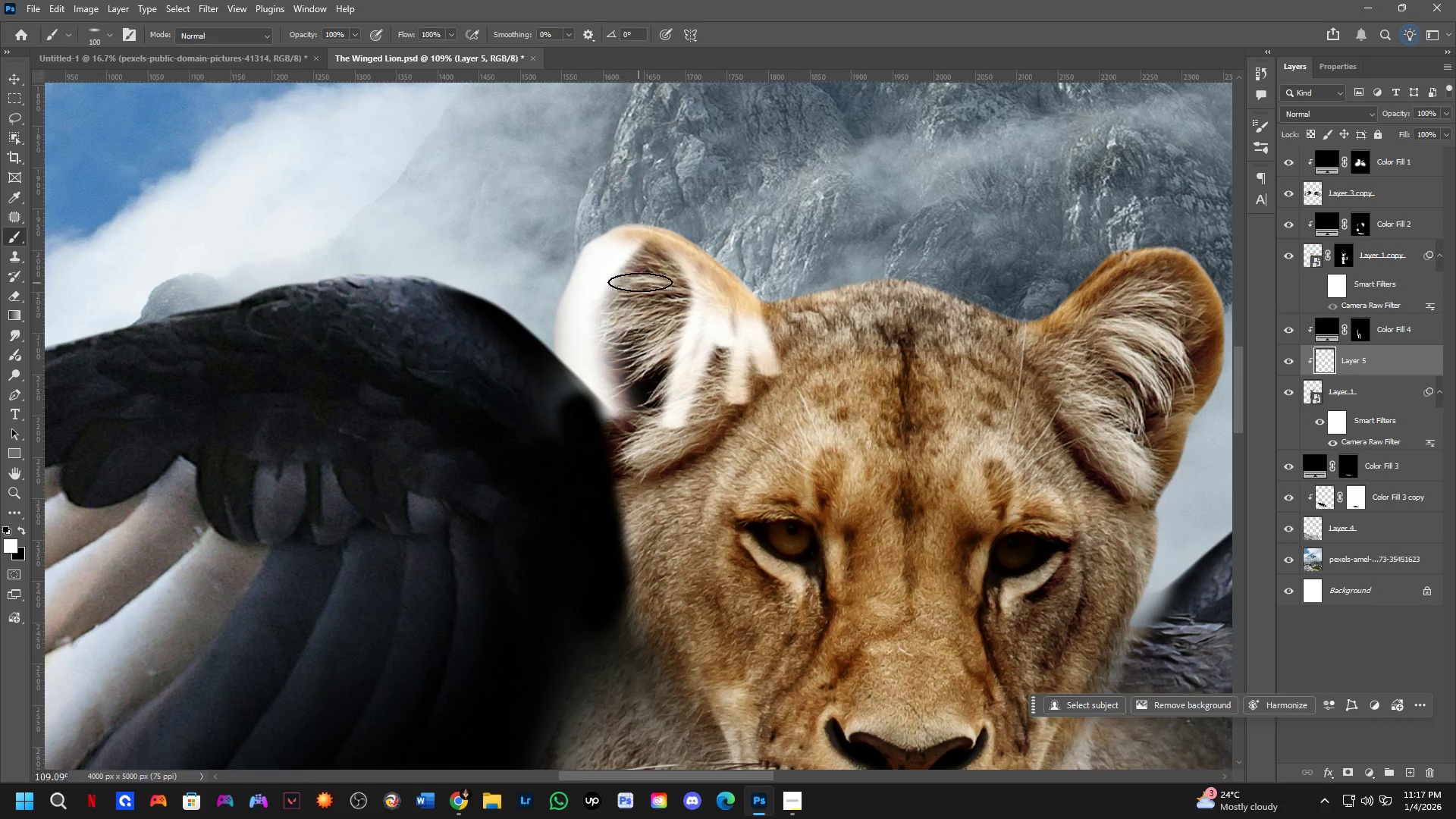 
key(X)
 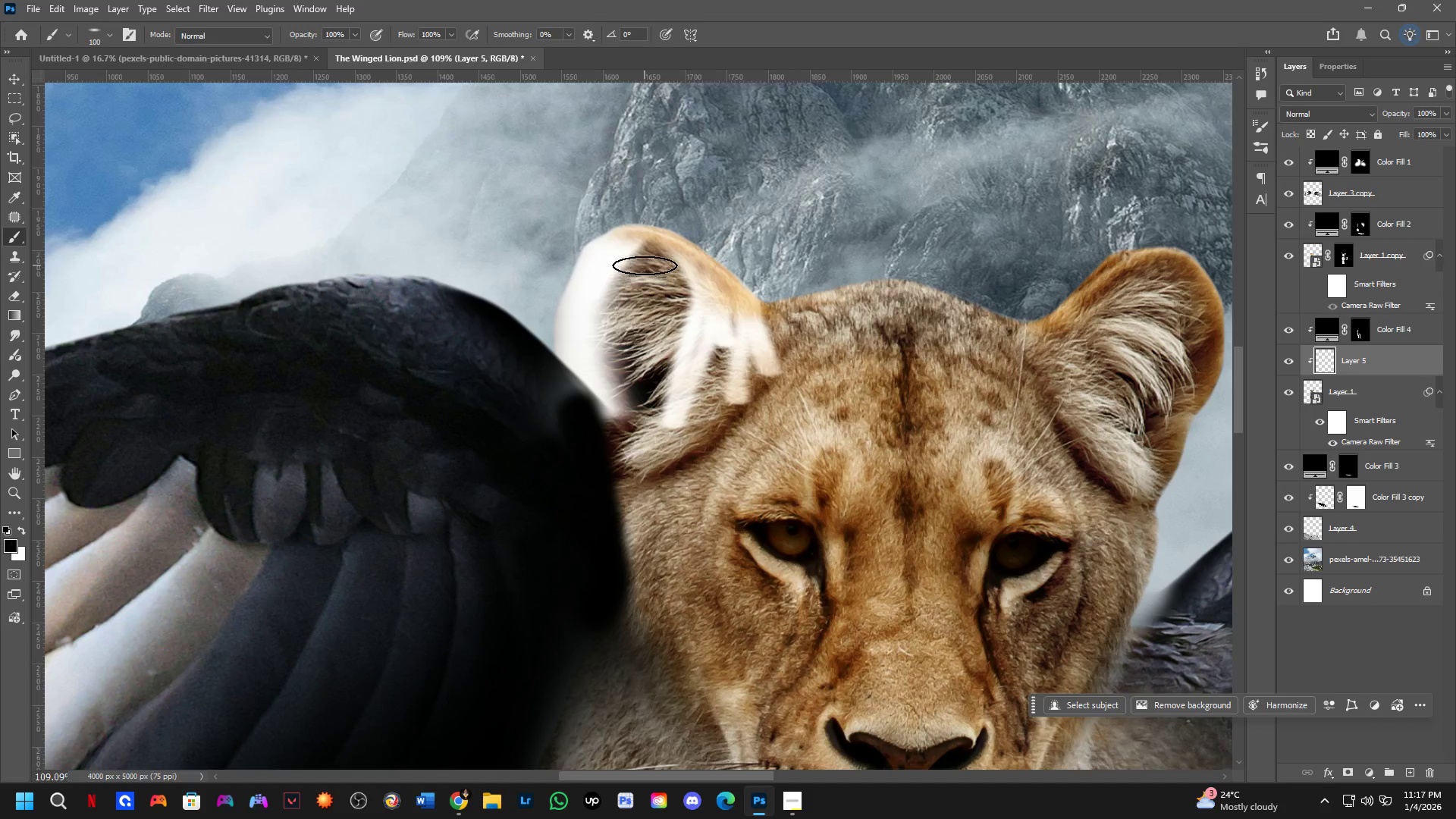 
left_click_drag(start_coordinate=[639, 269], to_coordinate=[651, 253])
 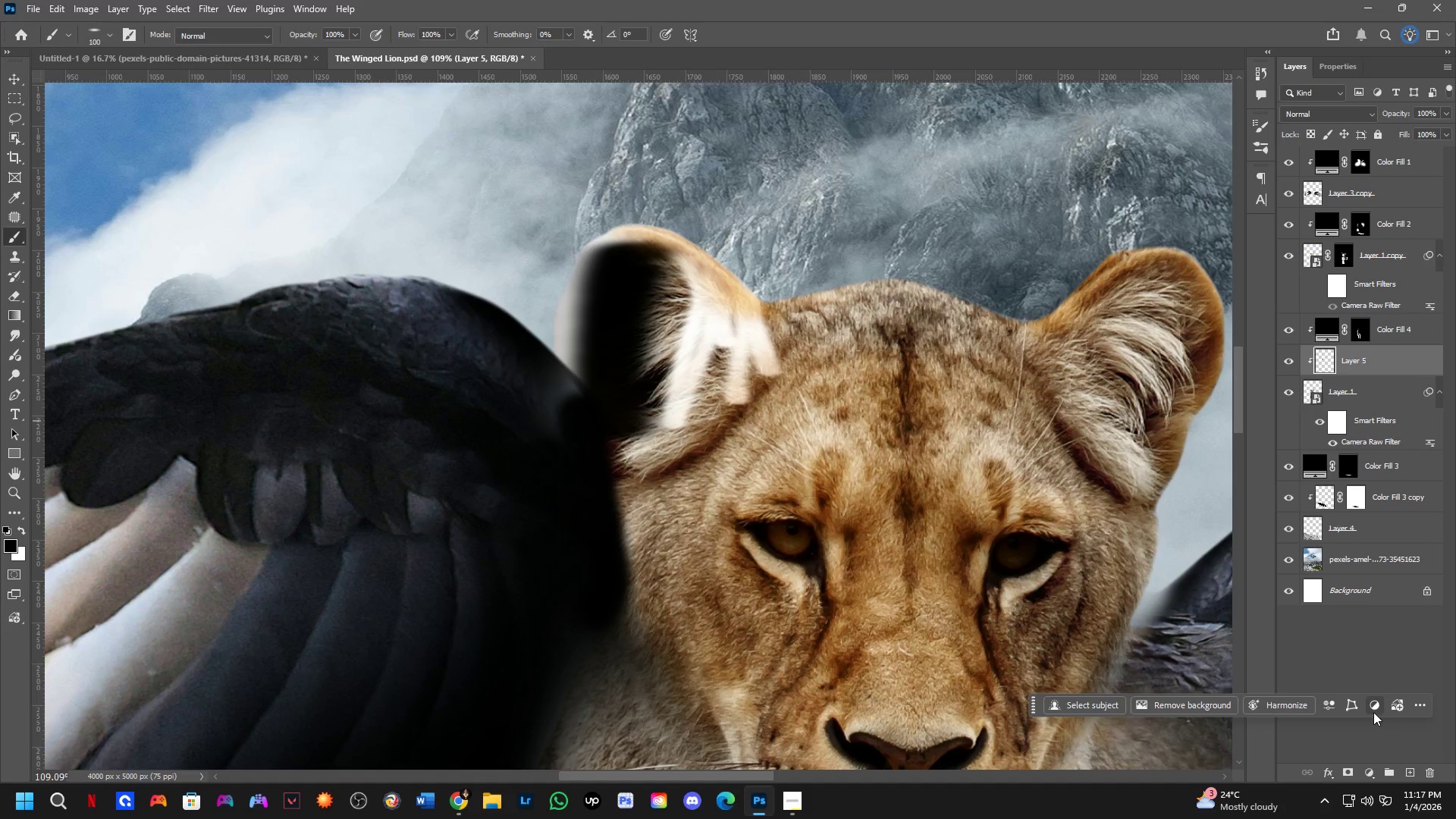 
key(Backspace)
 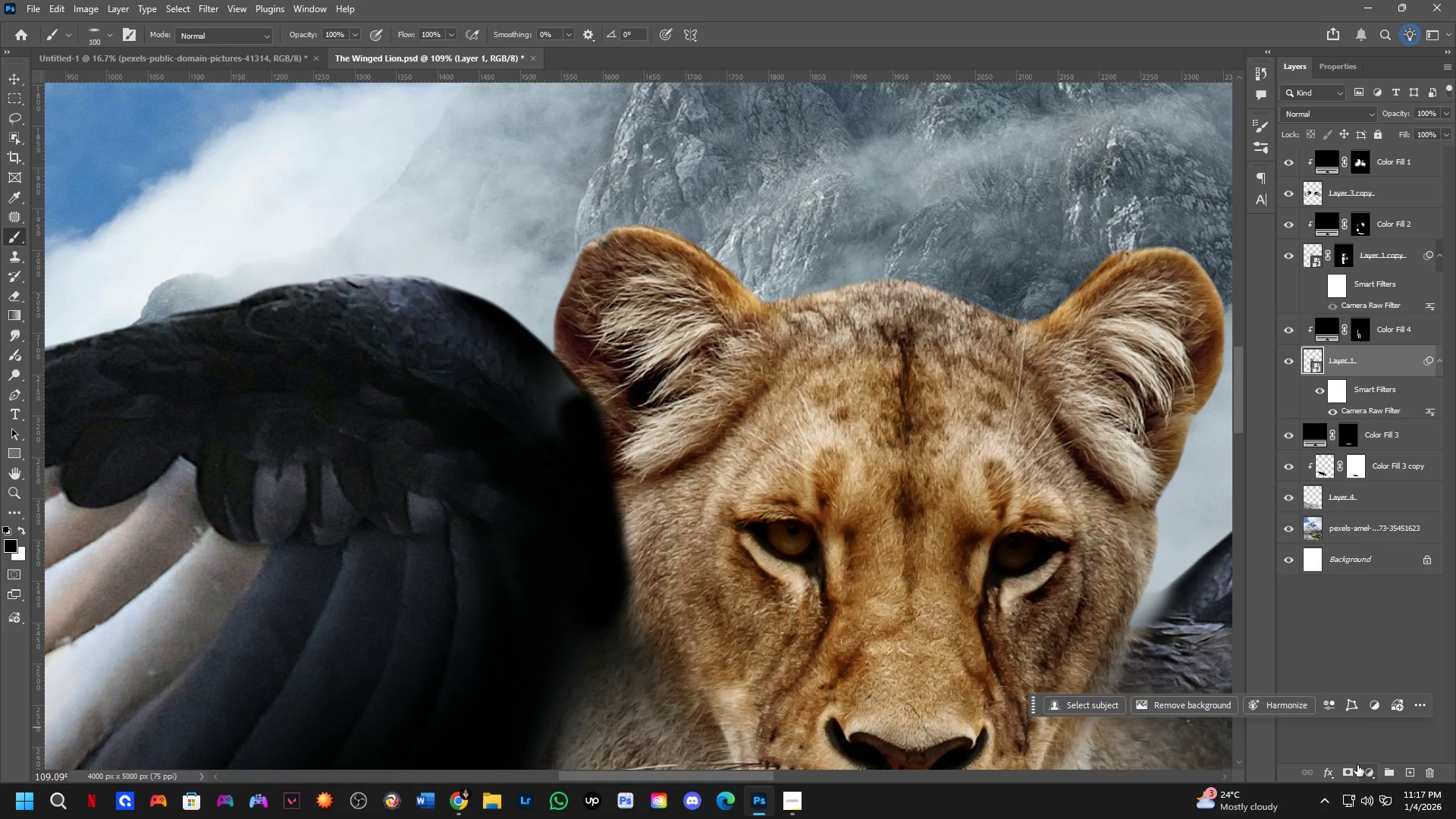 
key(F2)
 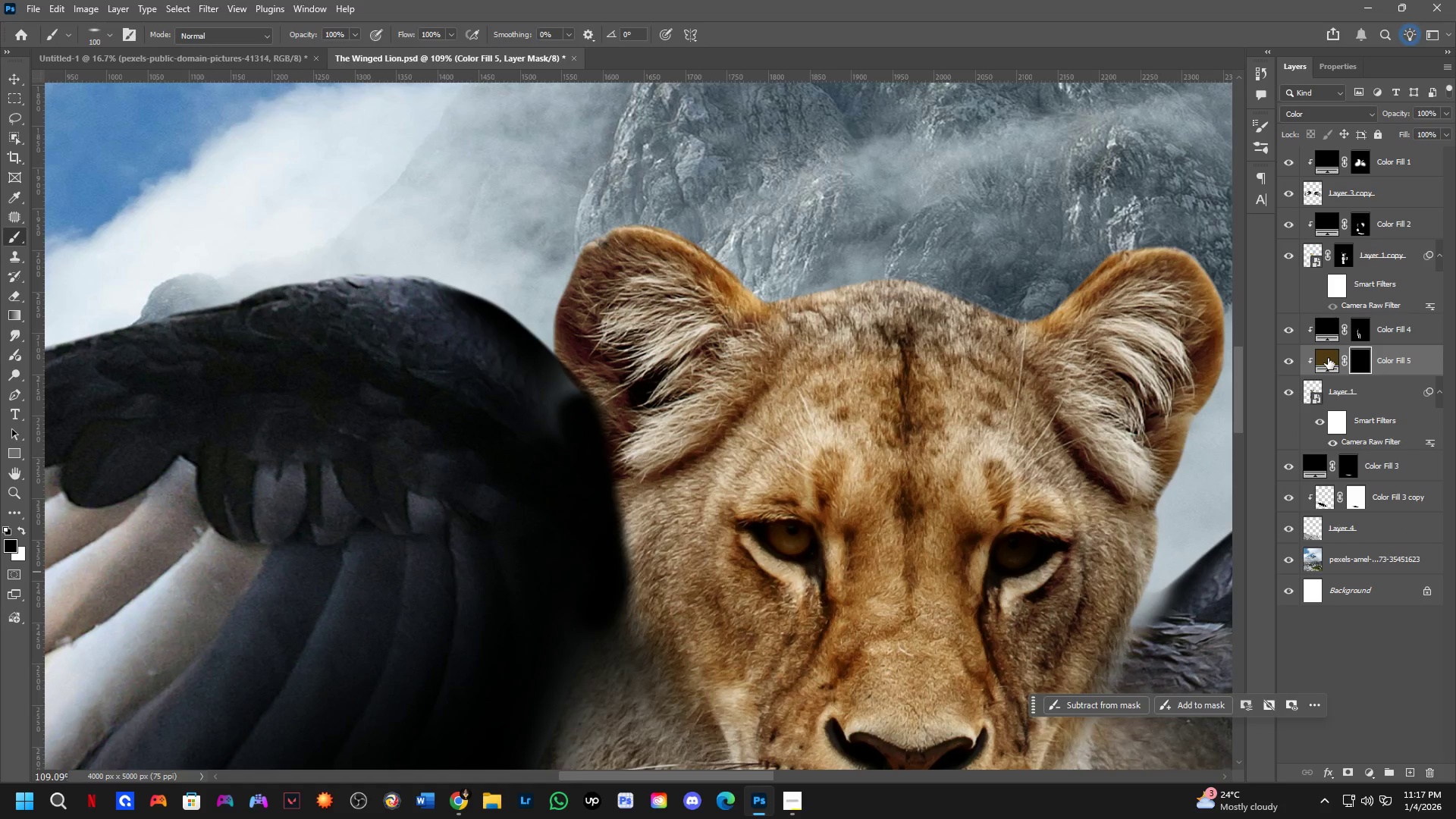 
double_click([1328, 357])
 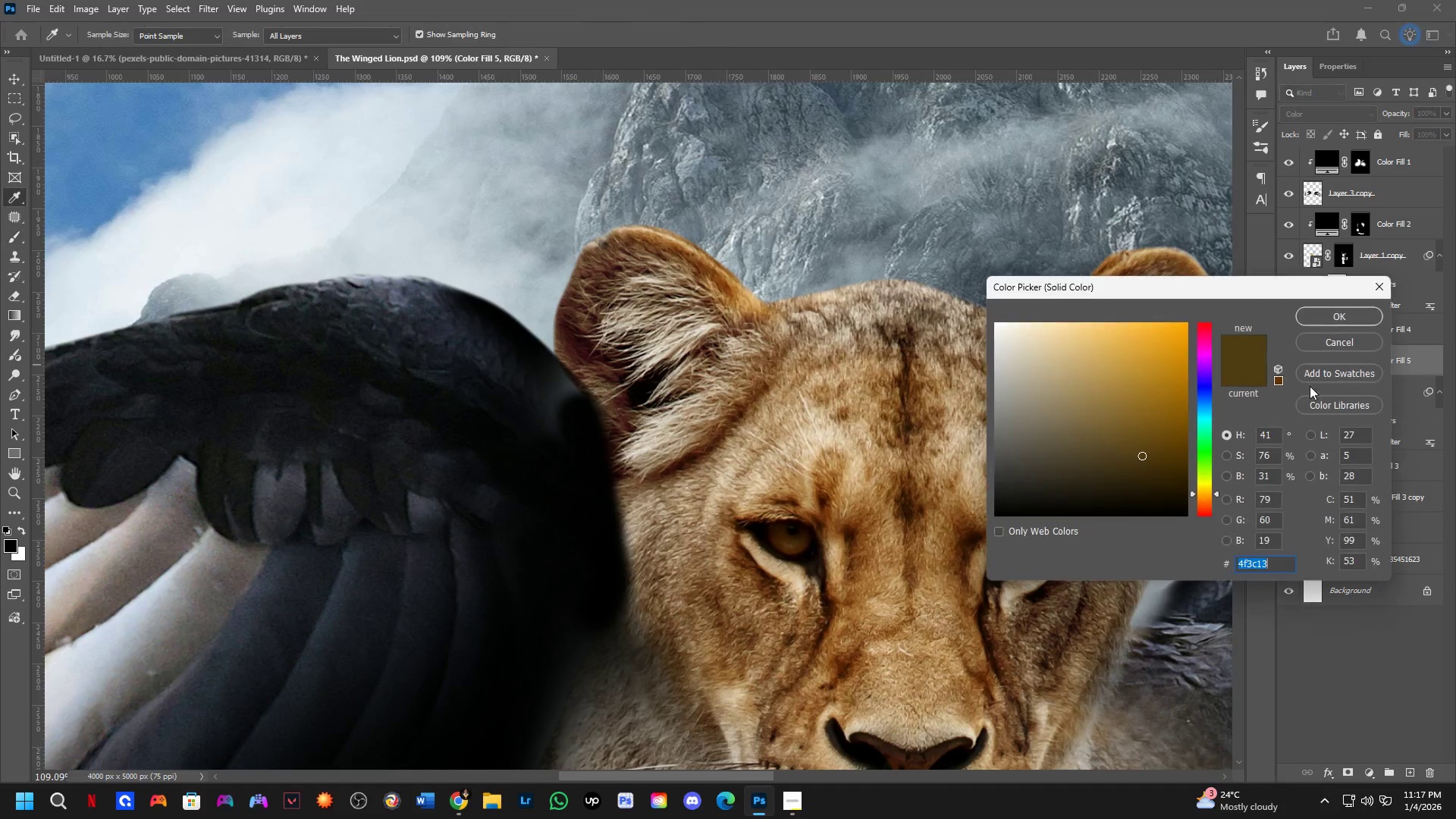 
left_click_drag(start_coordinate=[1112, 390], to_coordinate=[843, 263])
 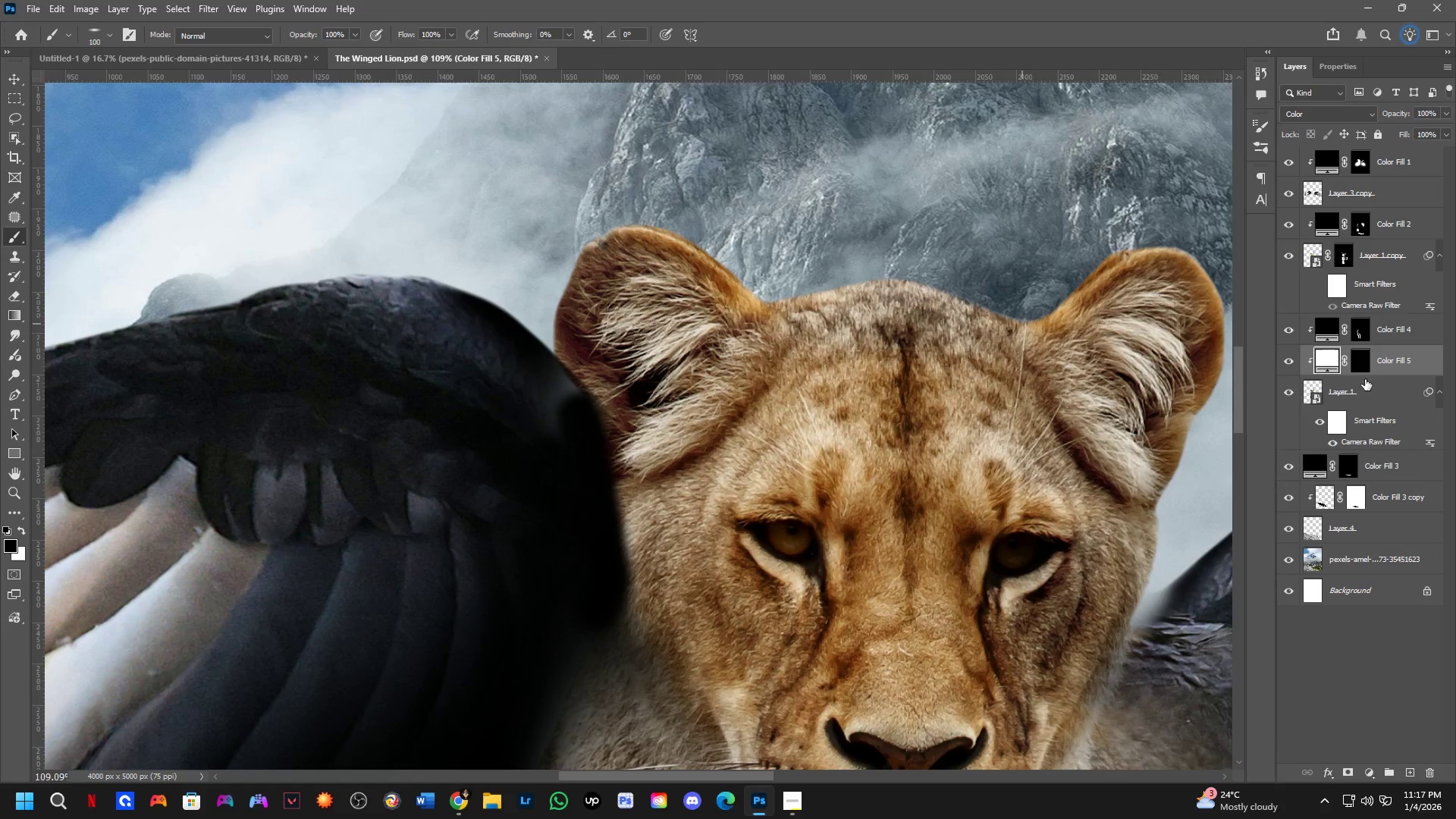 
left_click([1355, 366])
 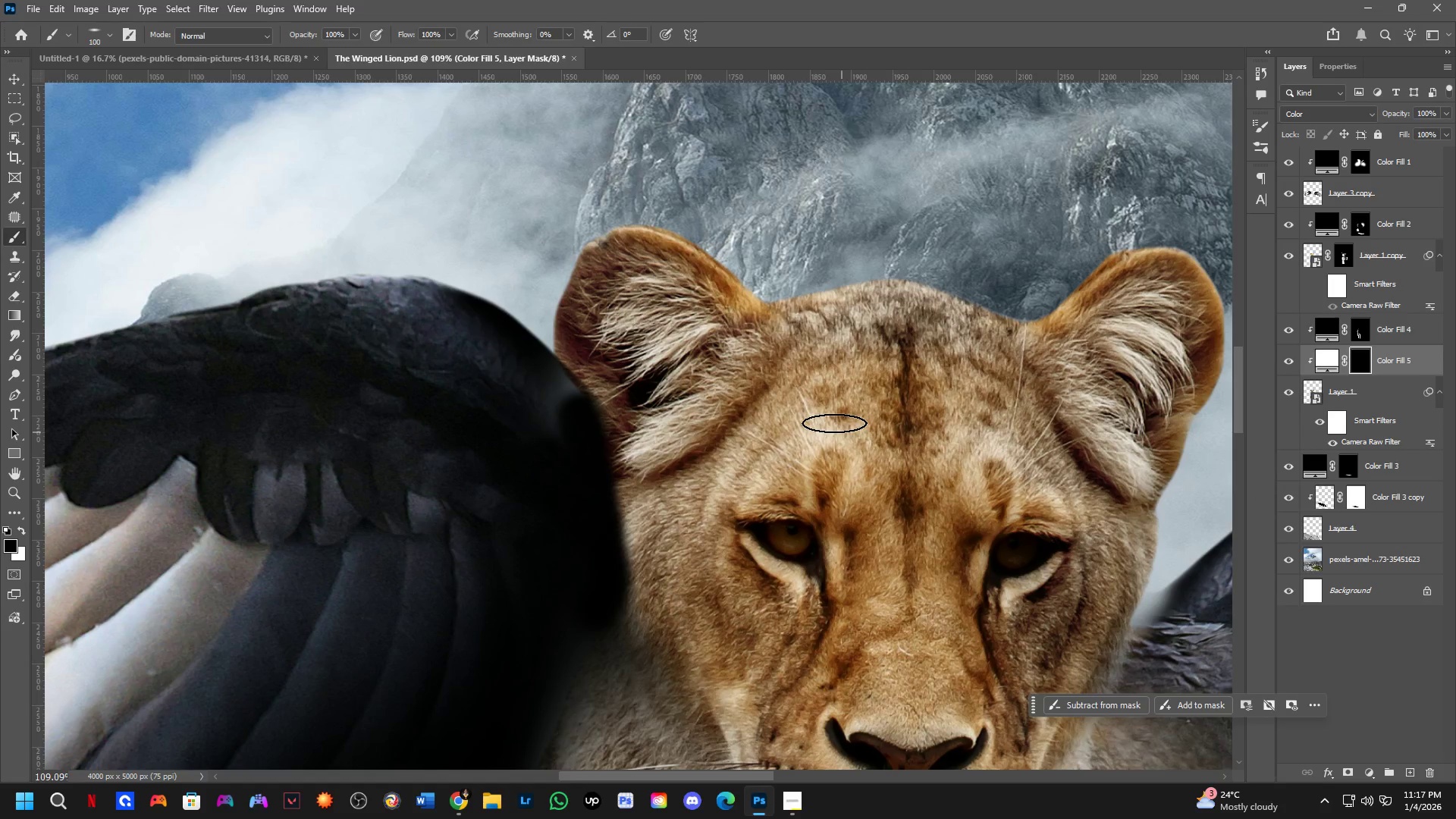 
scroll: coordinate [611, 287], scroll_direction: up, amount: 3.0
 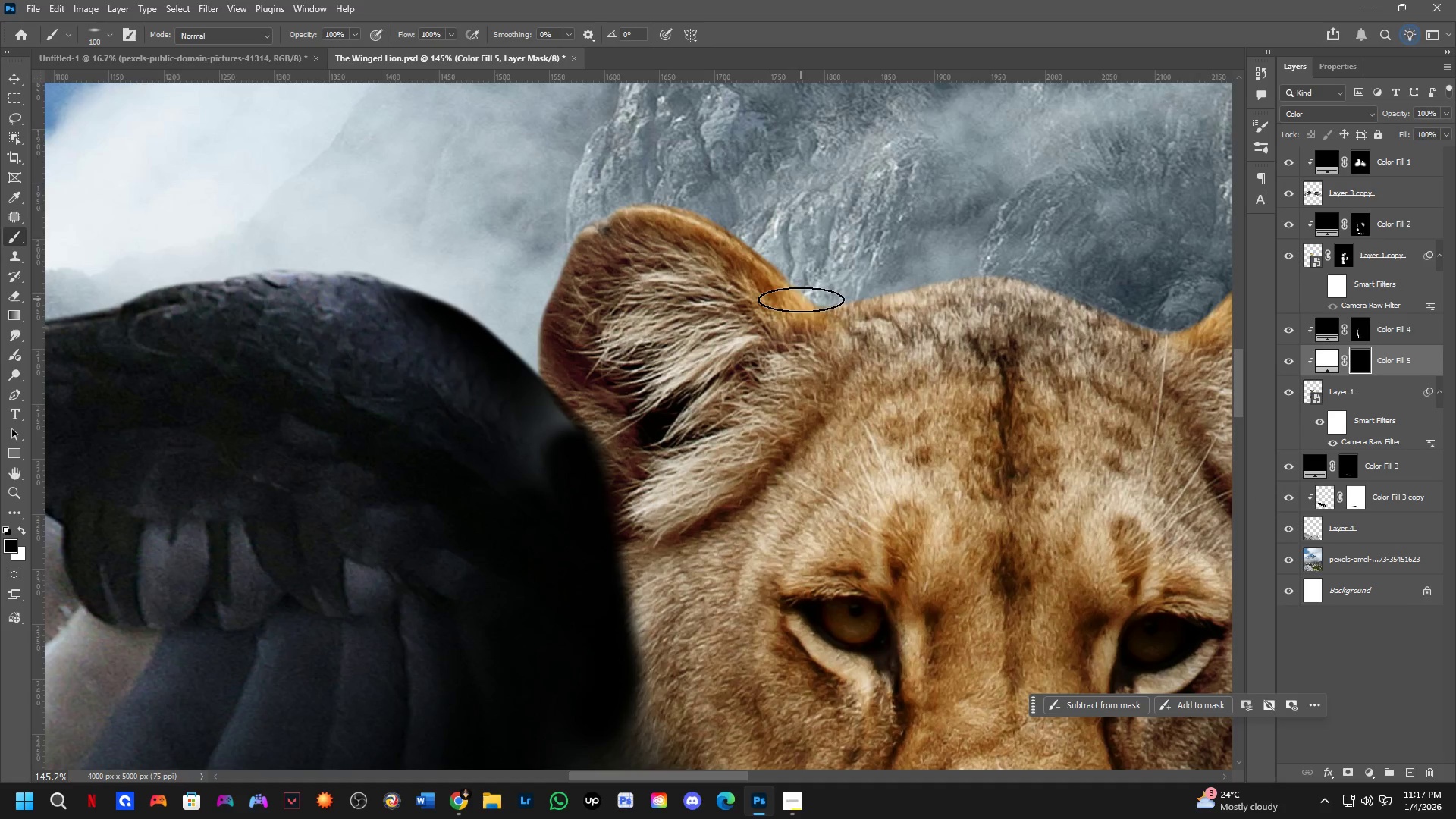 
double_click([806, 304])
 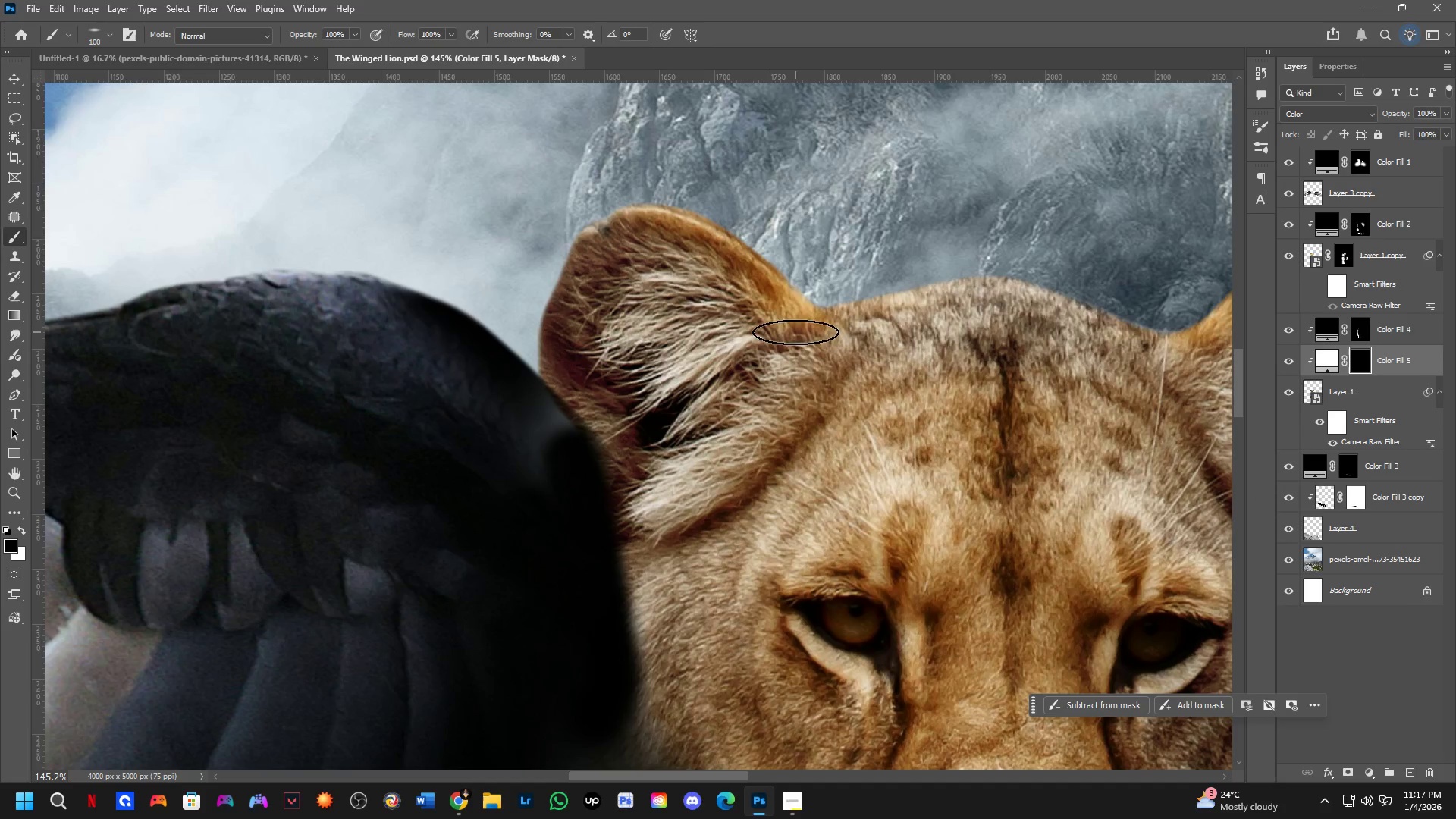 
hold_key(key=AltLeft, duration=0.38)
 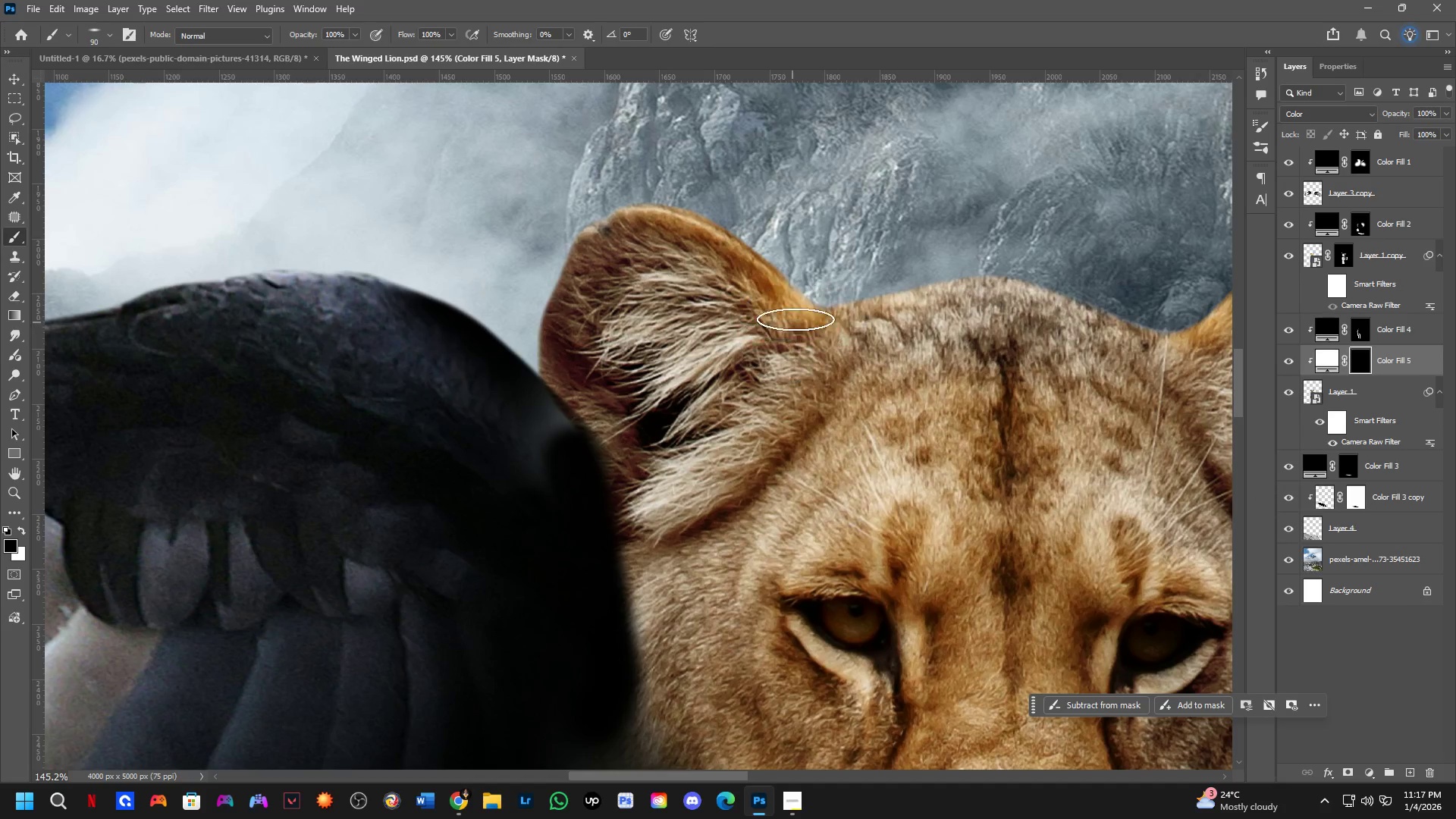 
type(zxb)
 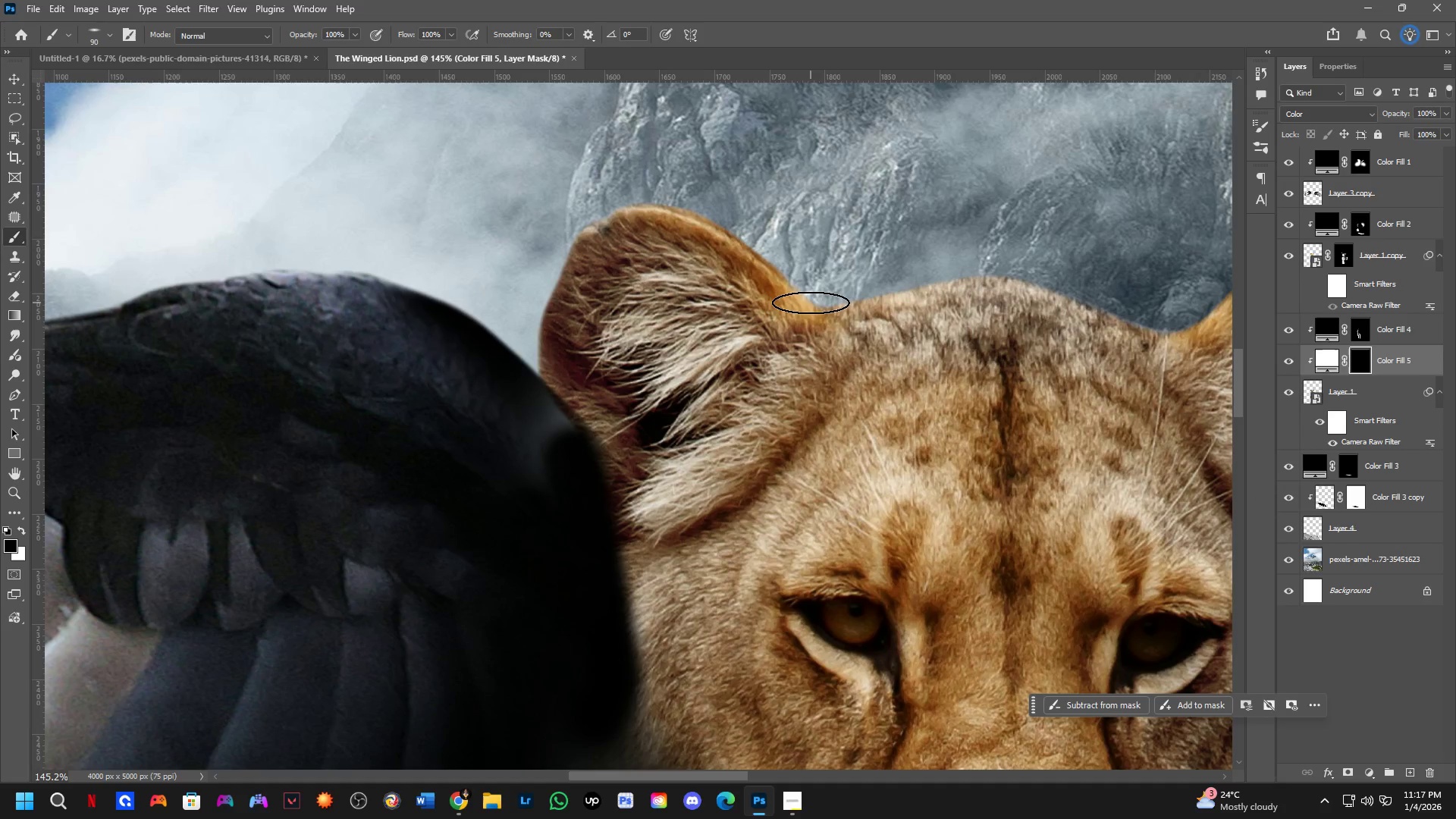 
left_click([811, 303])
 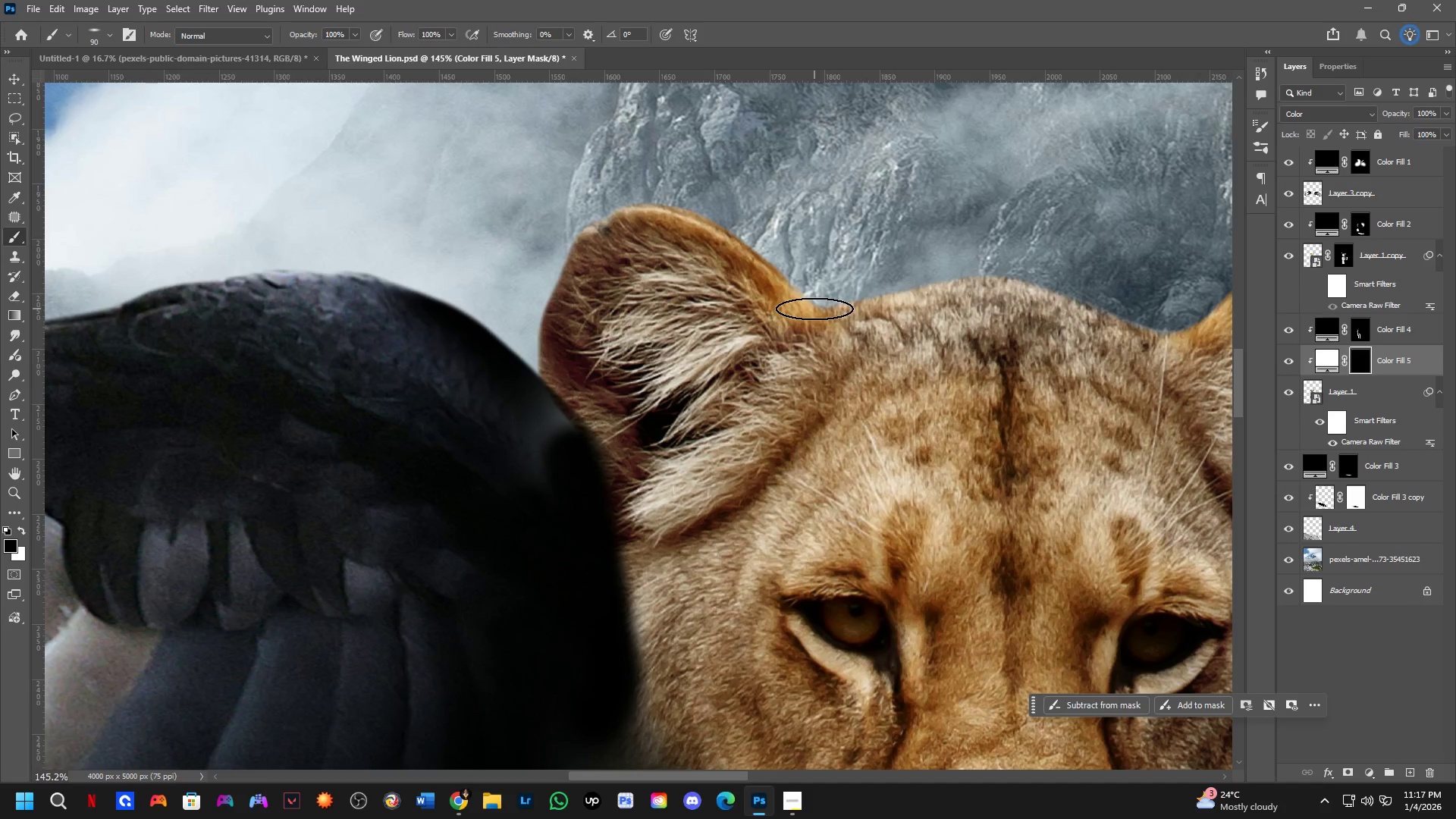 
type(zxb)
 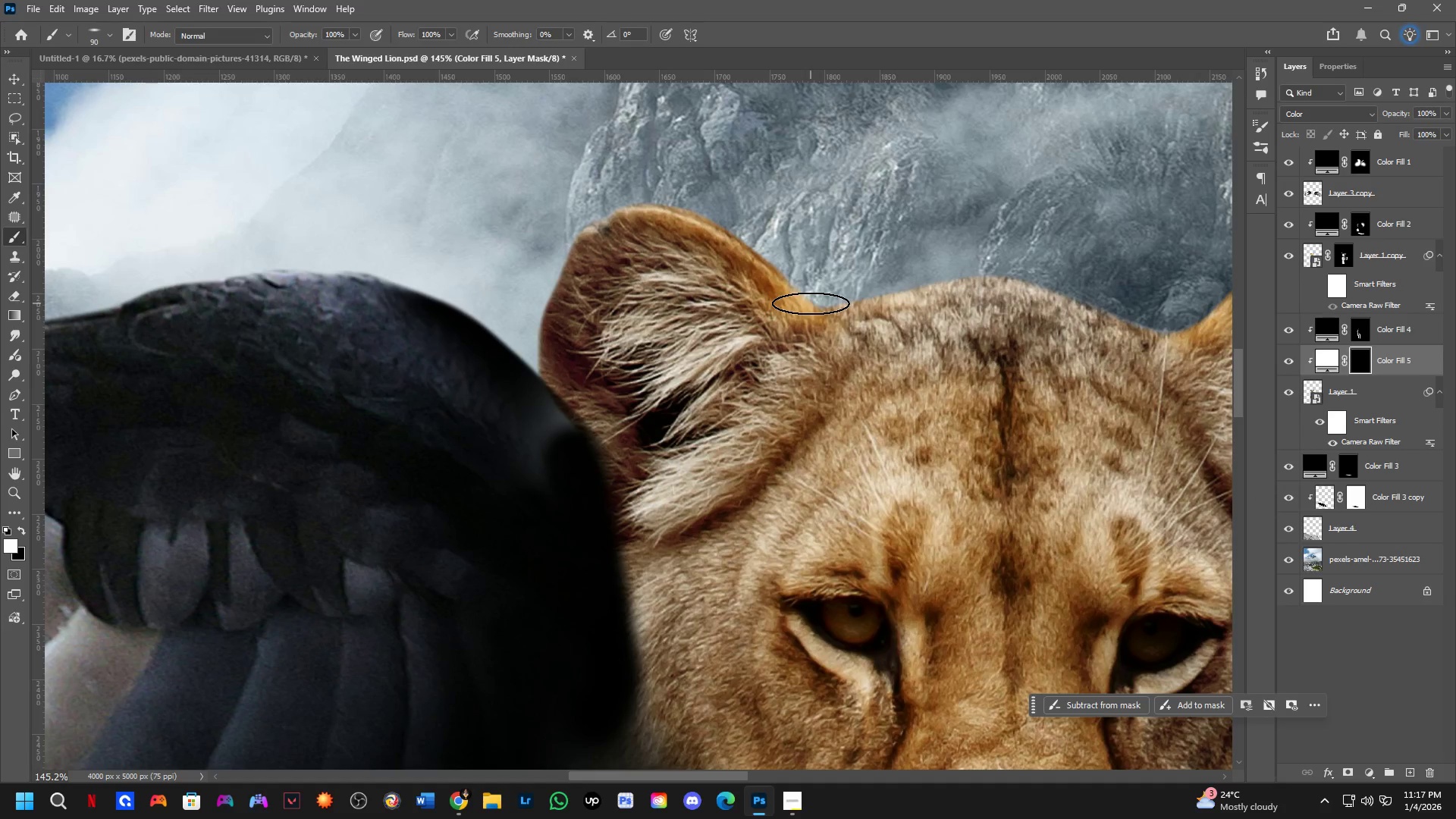 
left_click([811, 303])
 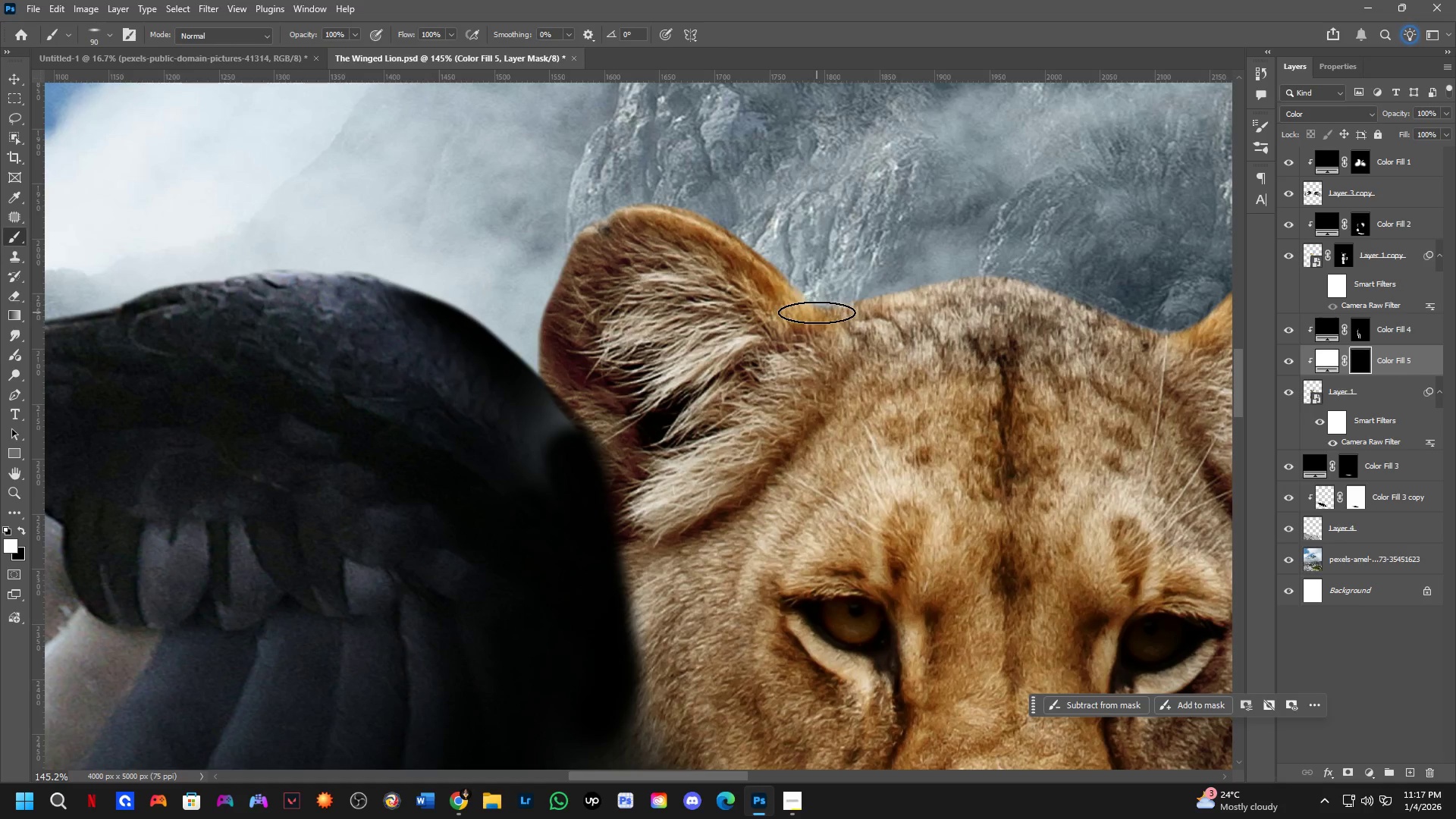 
hold_key(key=AltLeft, duration=0.33)
 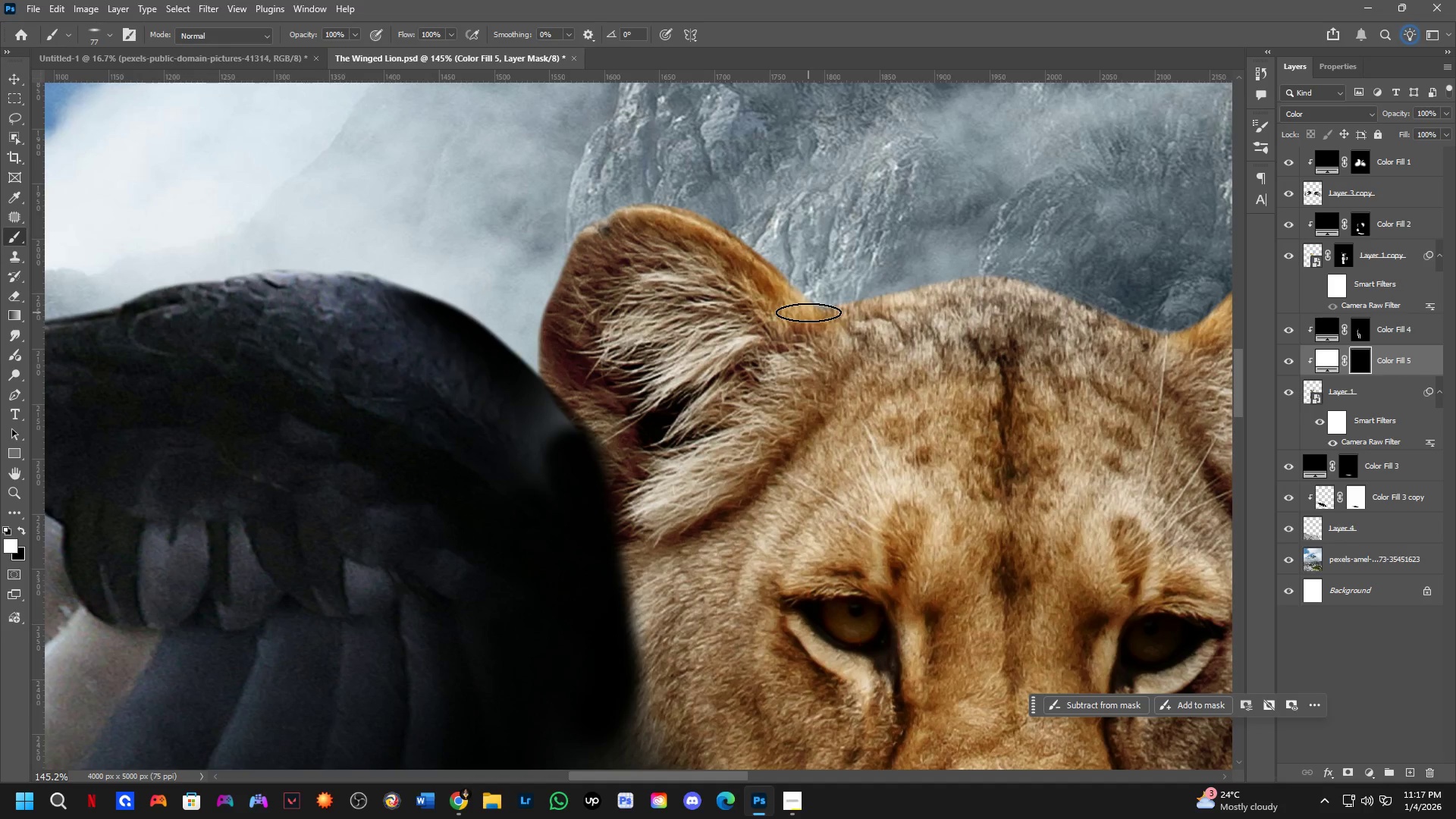 
key(X)
 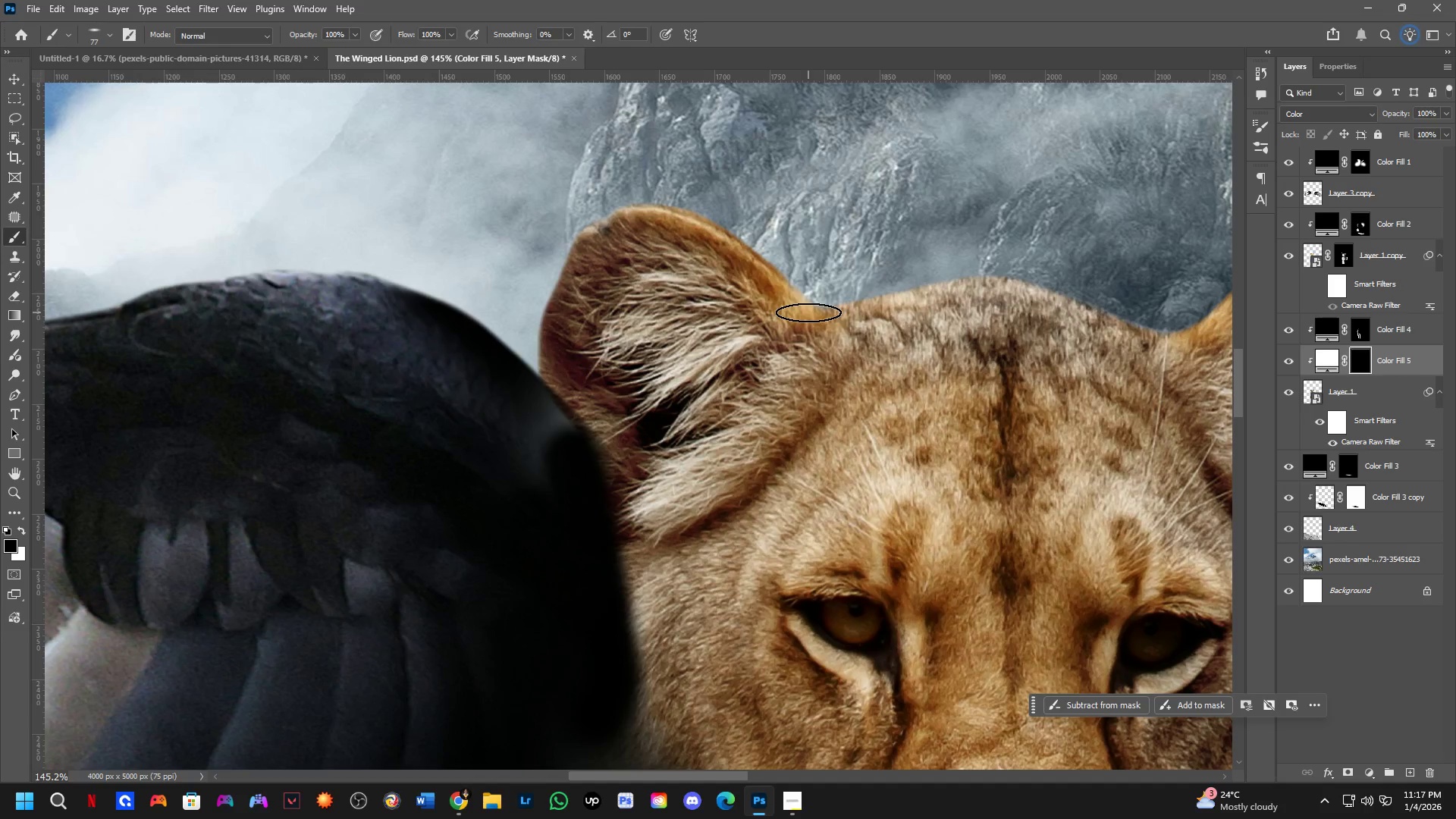 
left_click([808, 312])
 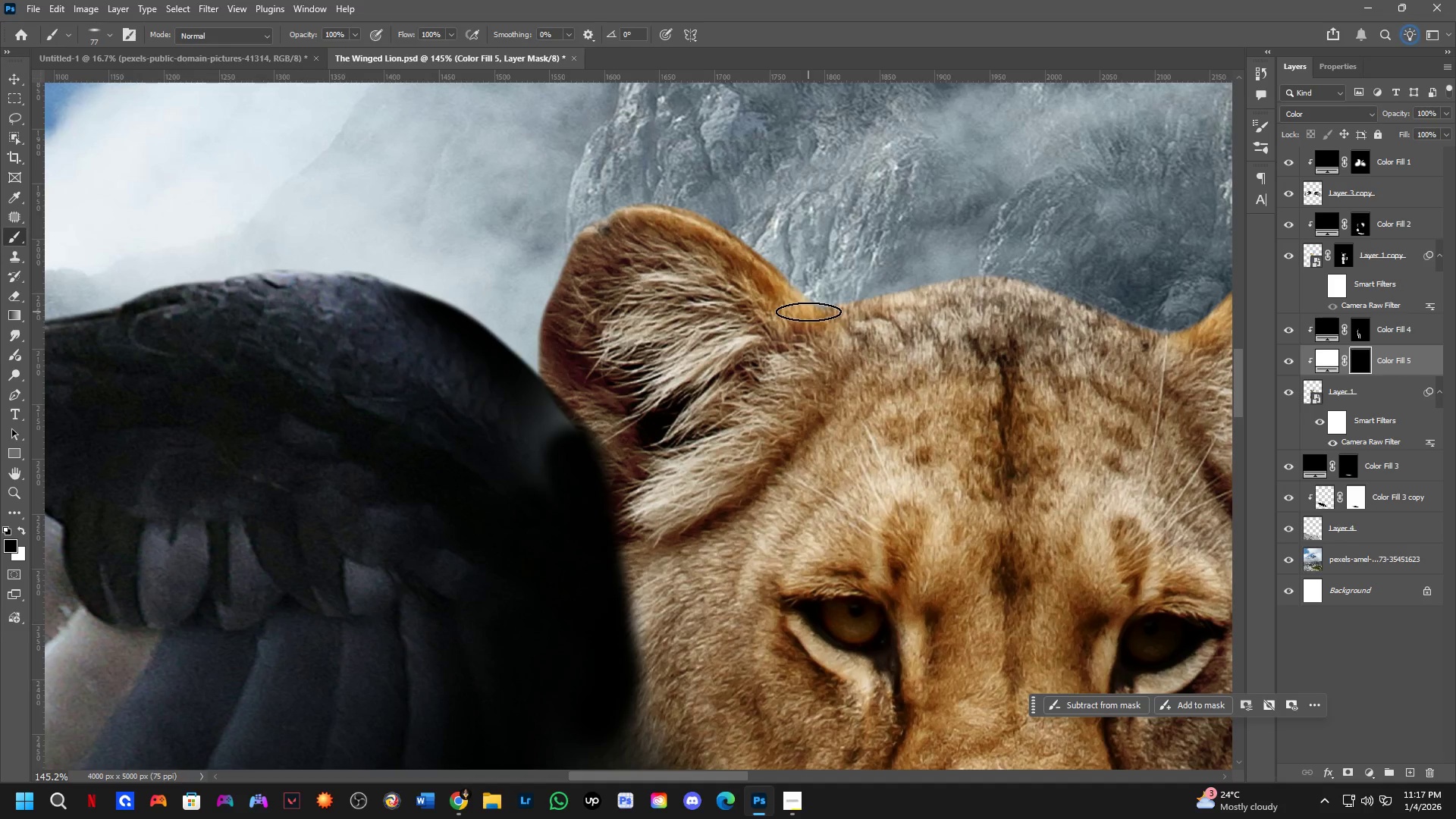 
key(X)
 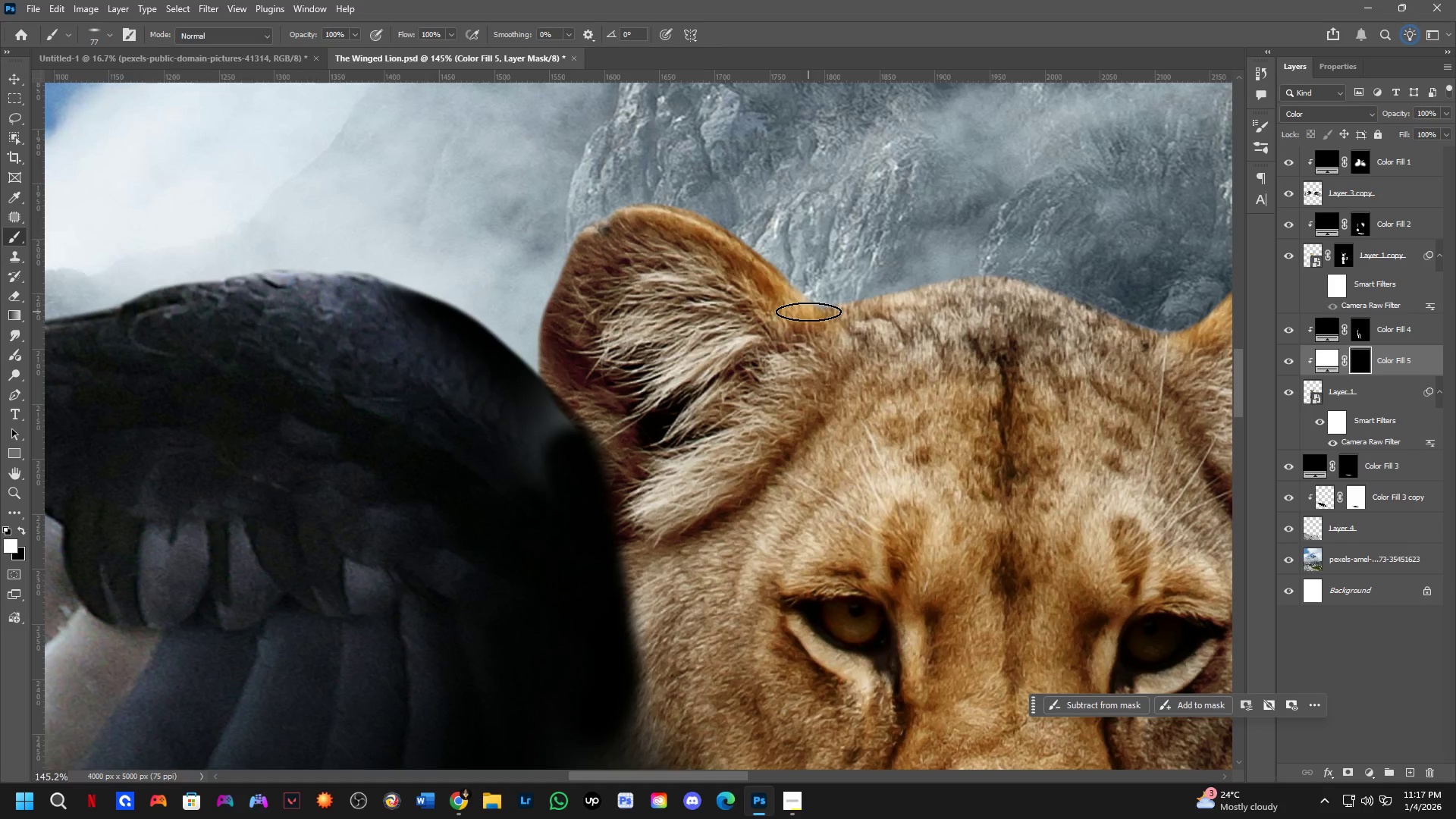 
left_click_drag(start_coordinate=[808, 312], to_coordinate=[811, 288])
 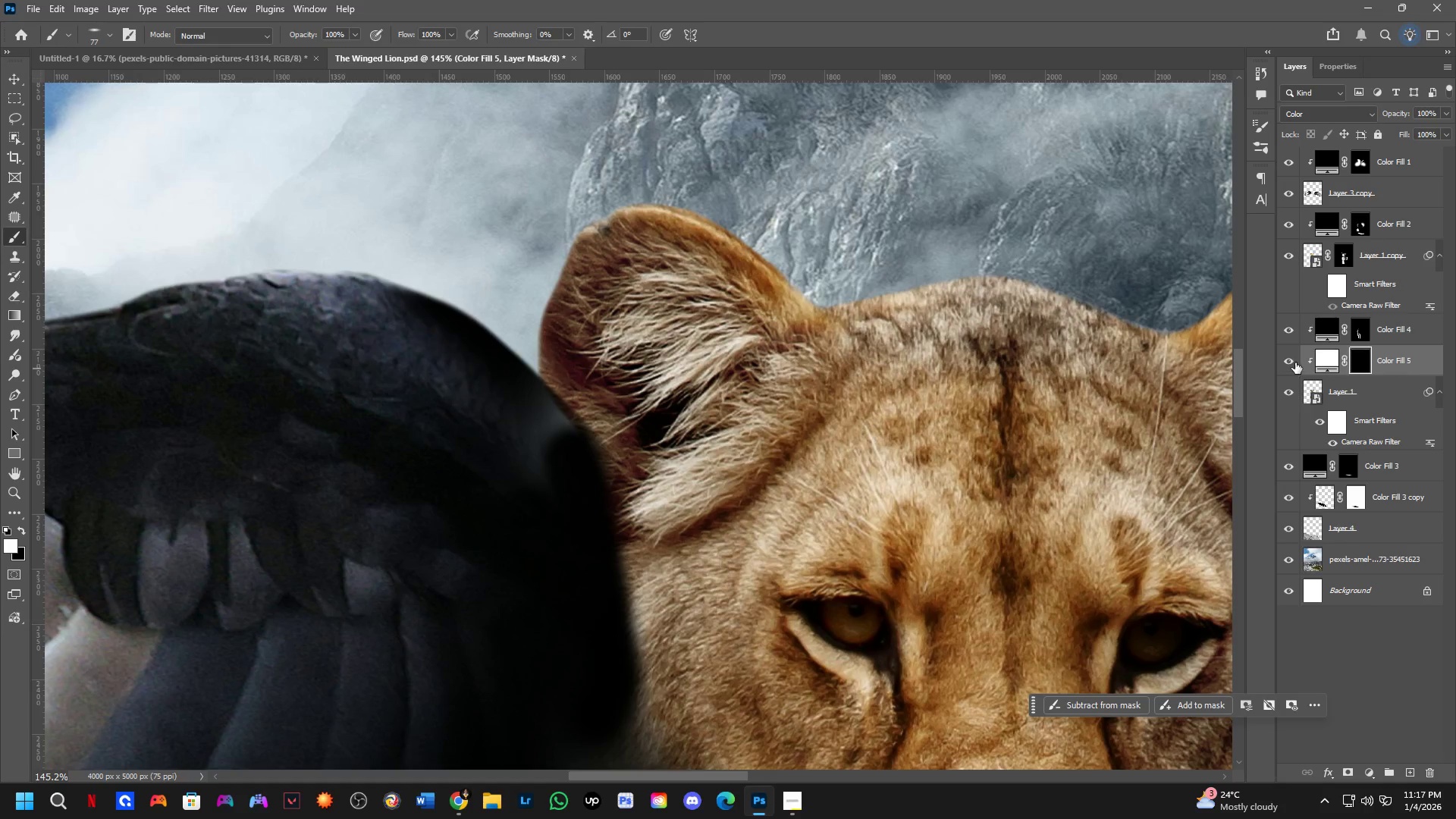 
double_click([1293, 362])
 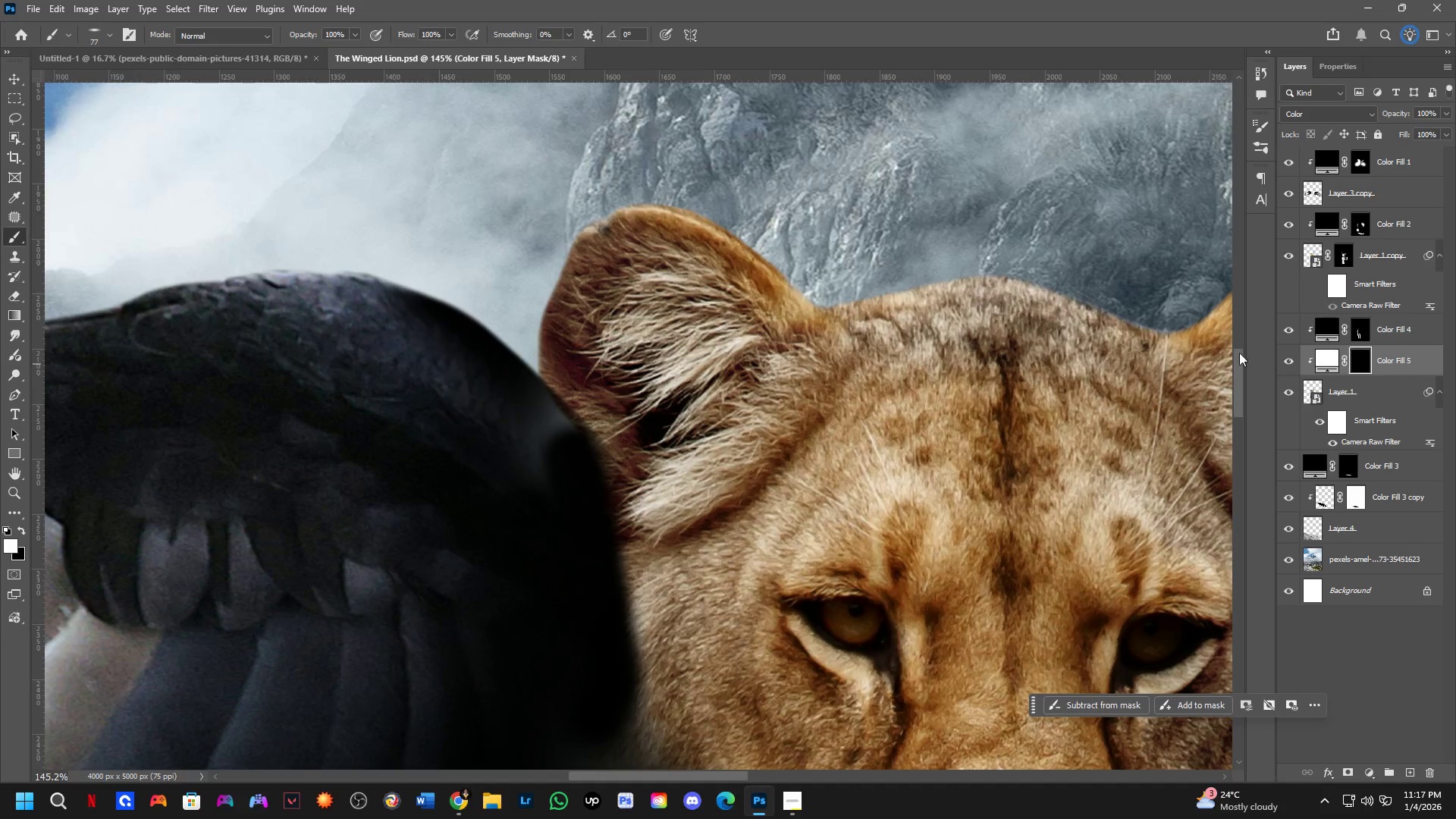 
type(xx)
 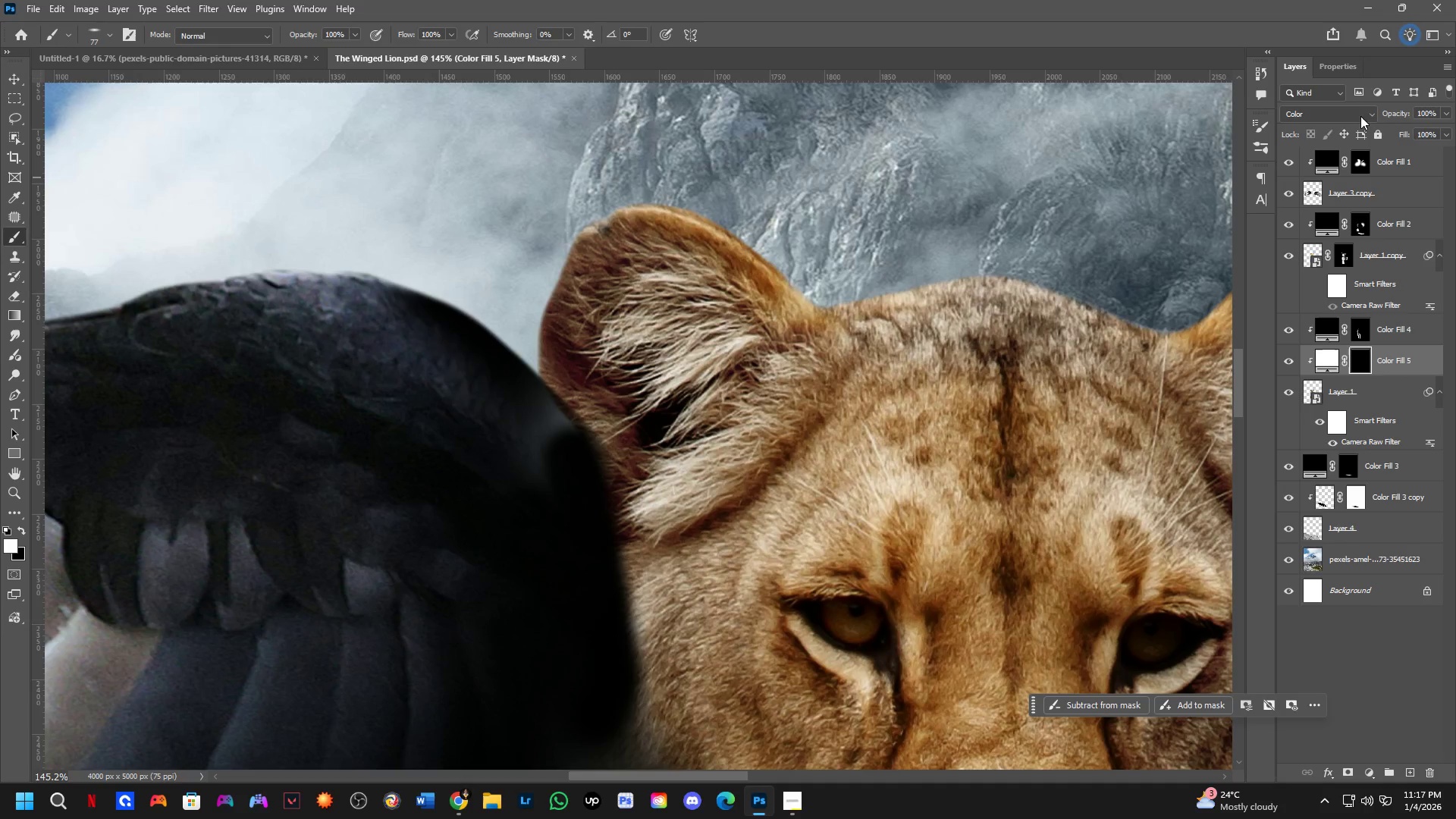 
left_click([1327, 112])
 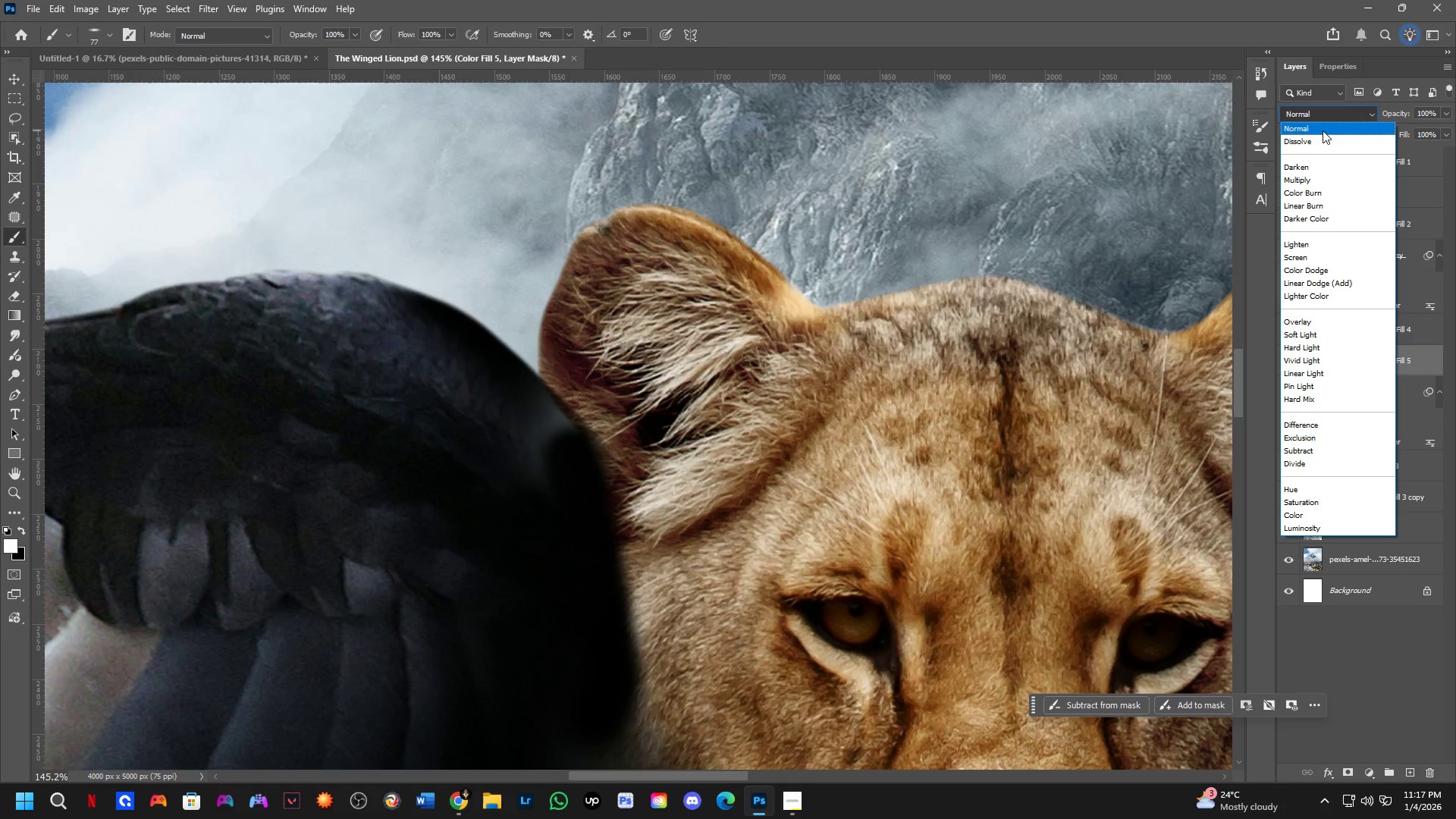 
left_click([1323, 130])
 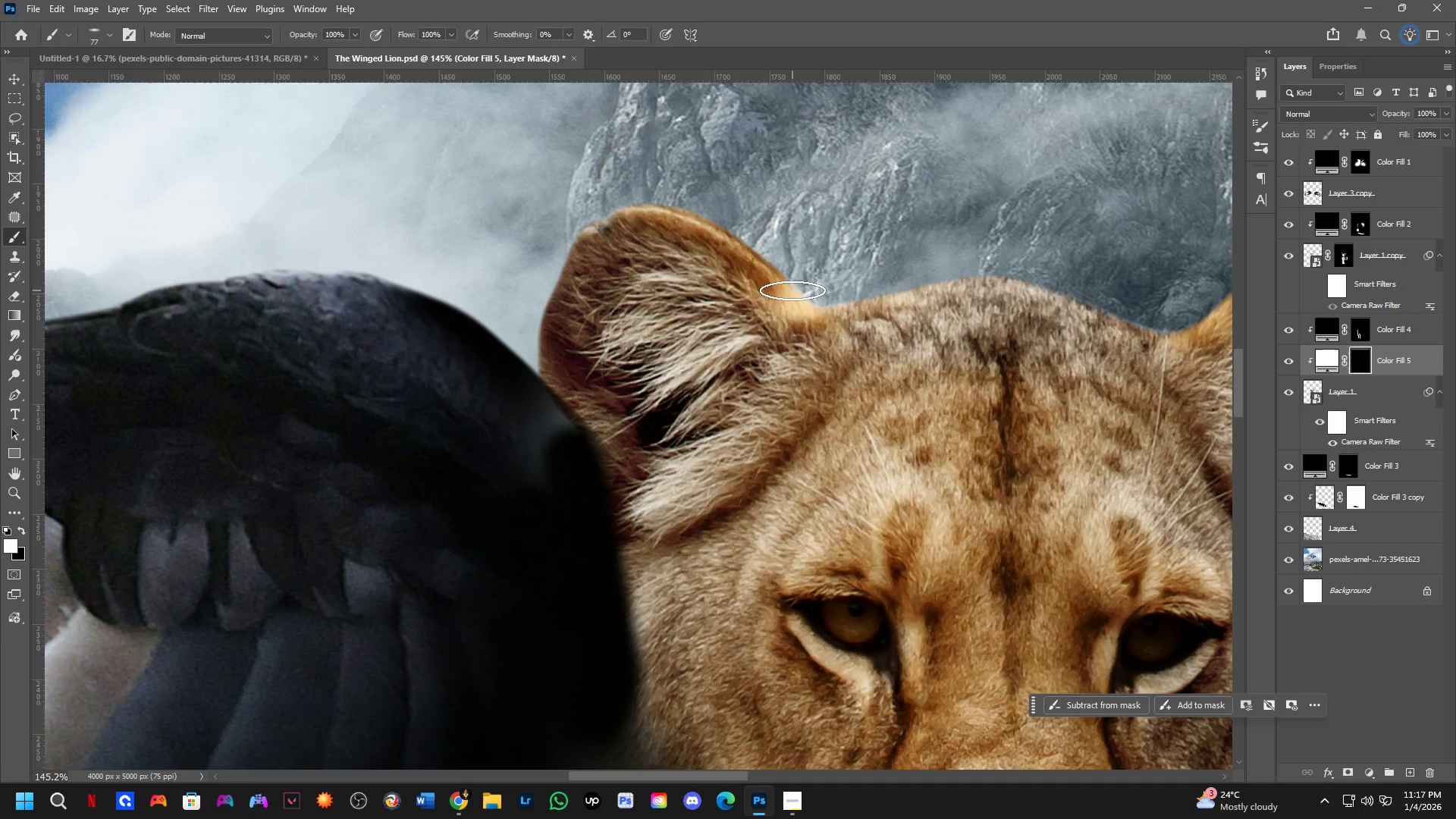 
left_click_drag(start_coordinate=[808, 305], to_coordinate=[579, 212])
 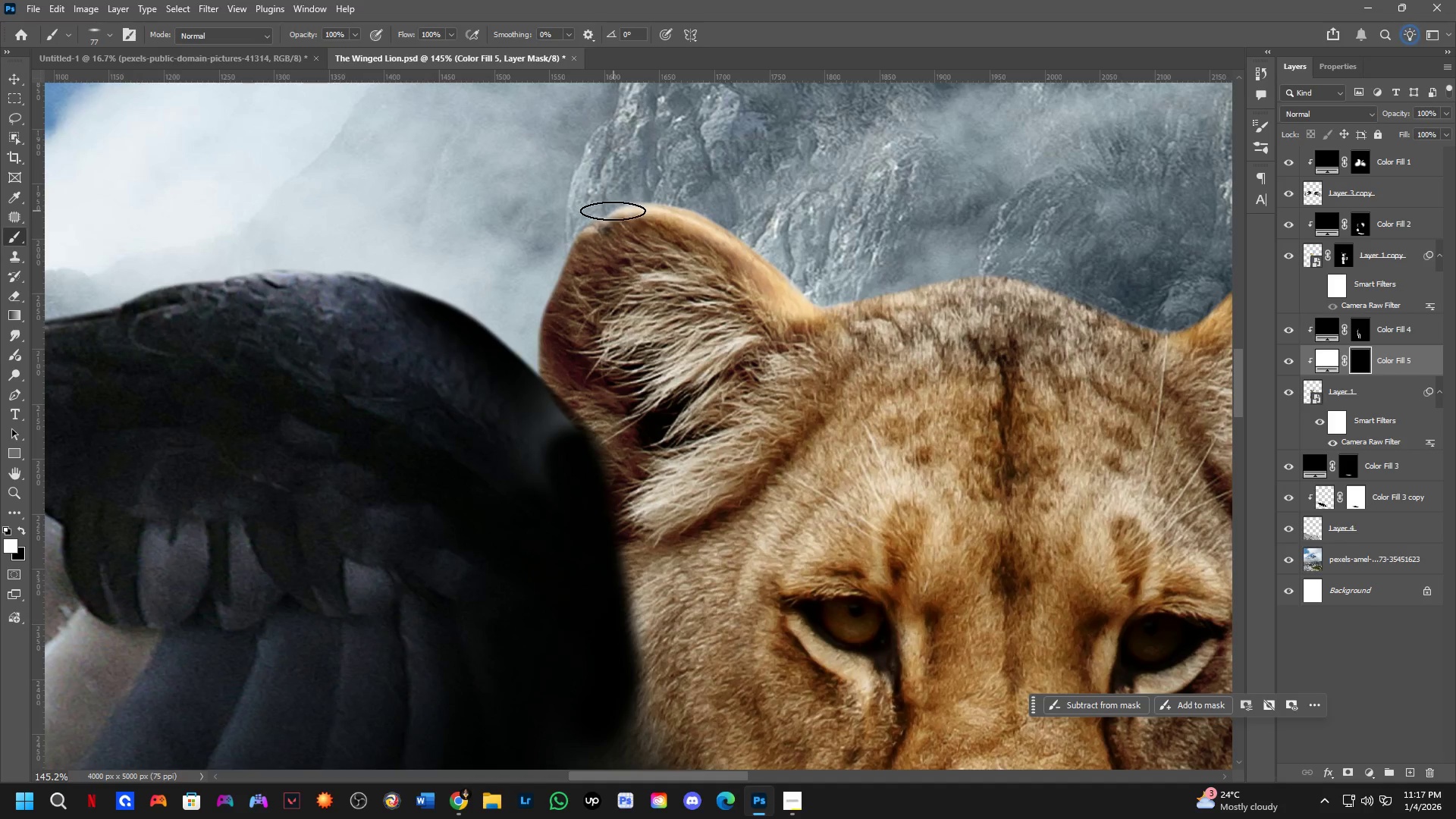 
left_click_drag(start_coordinate=[601, 211], to_coordinate=[543, 447])
 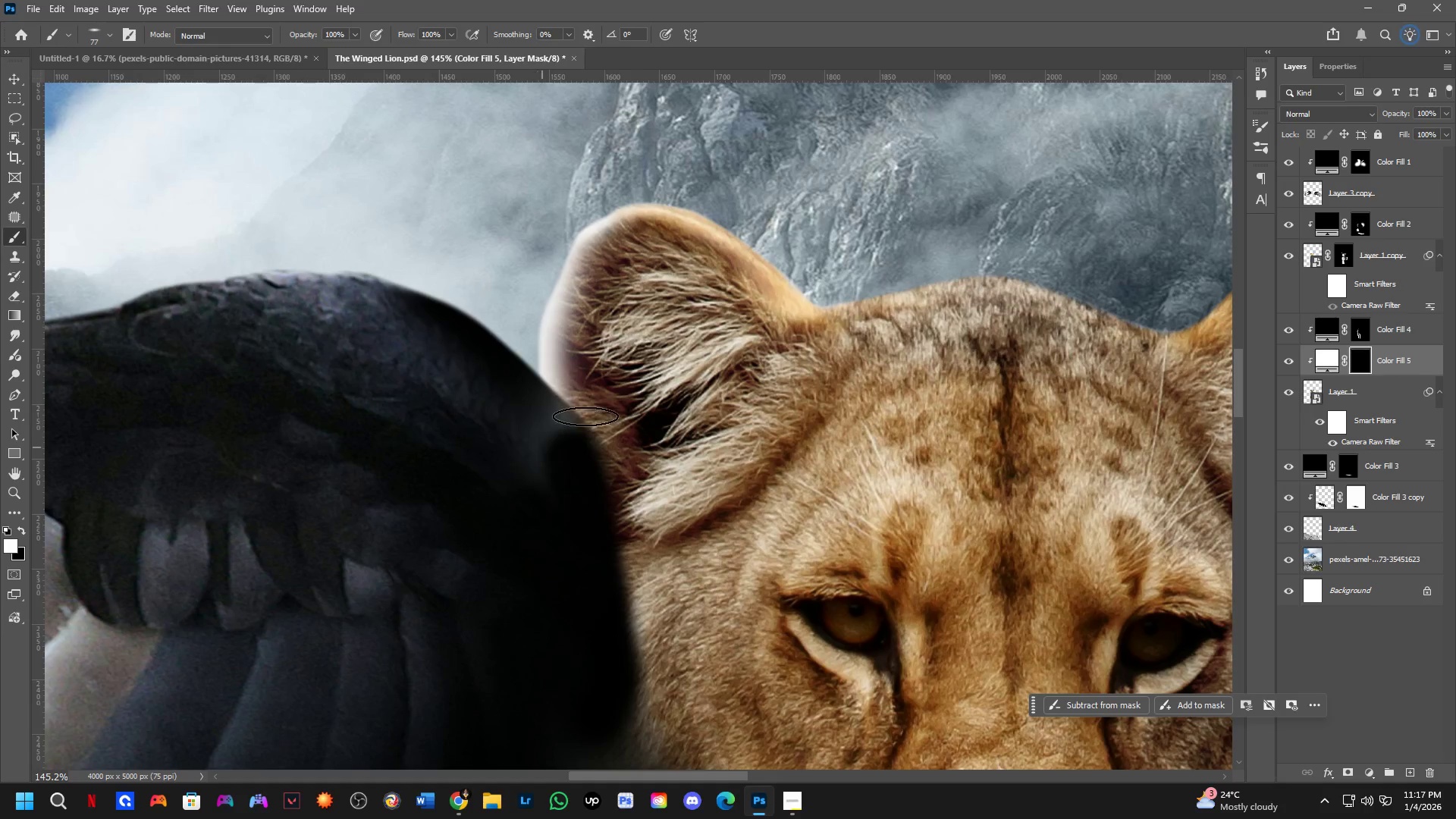 
key(X)
 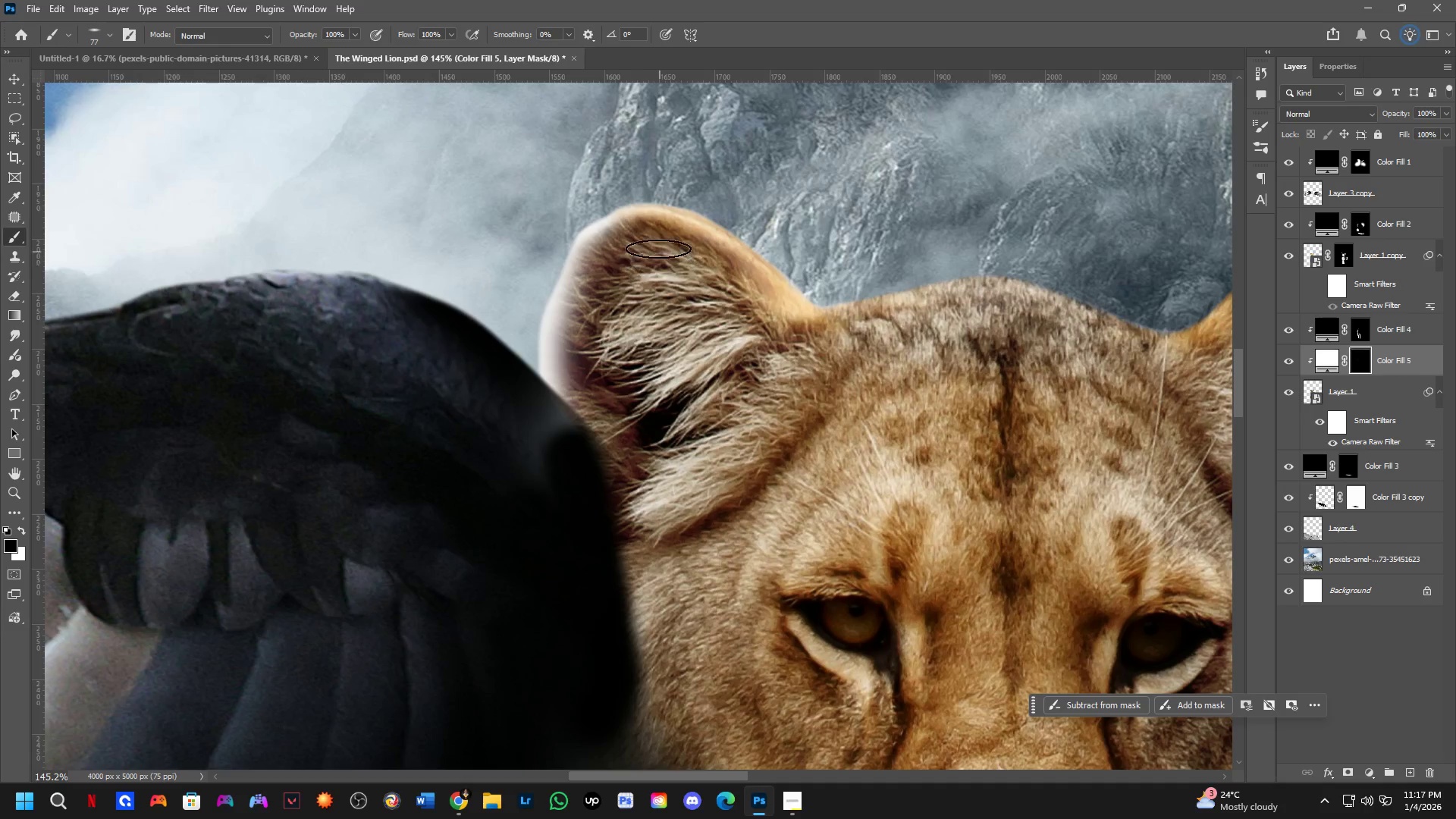 
left_click_drag(start_coordinate=[643, 237], to_coordinate=[601, 289])
 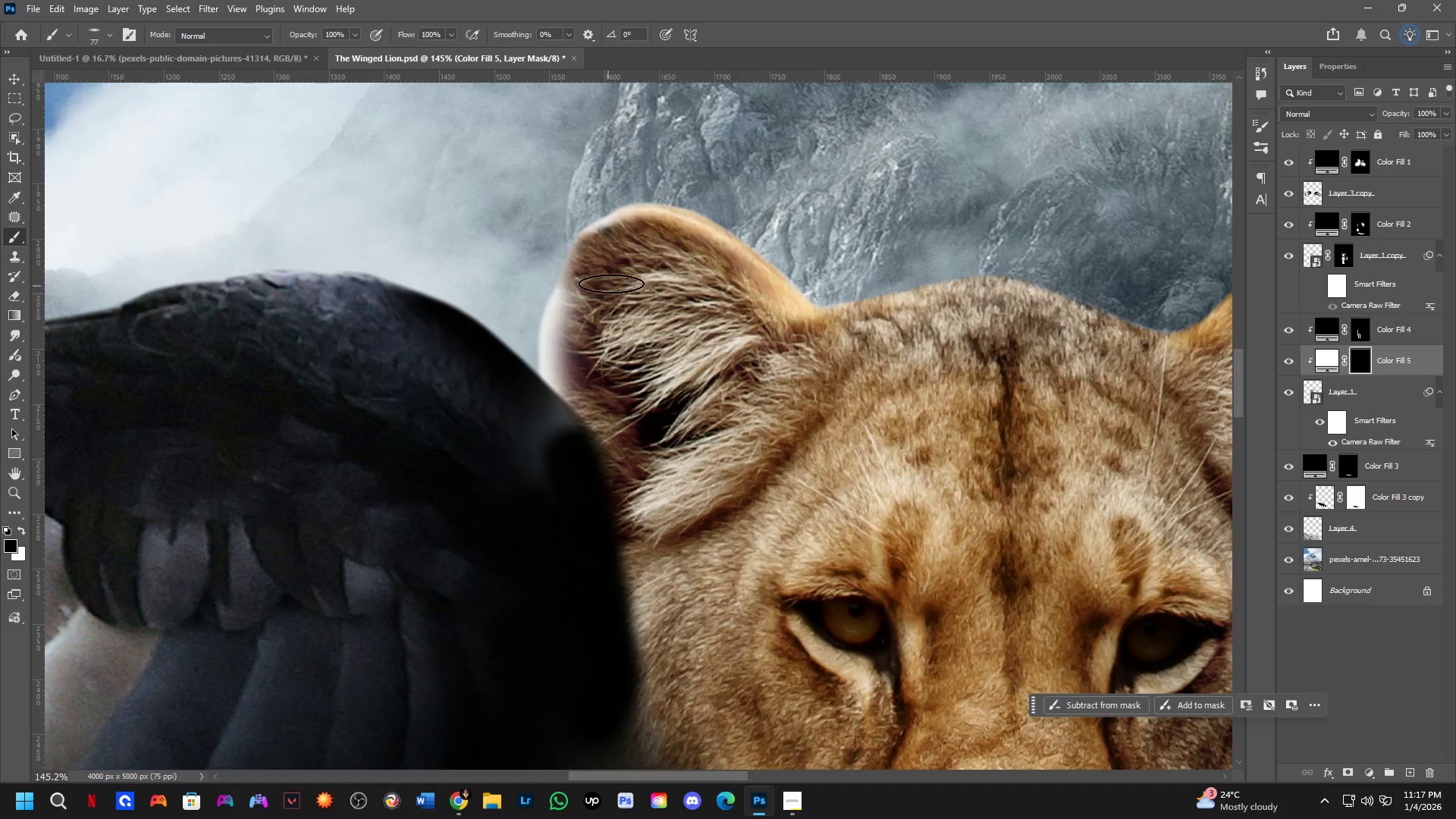 
key(Control+ControlLeft)
 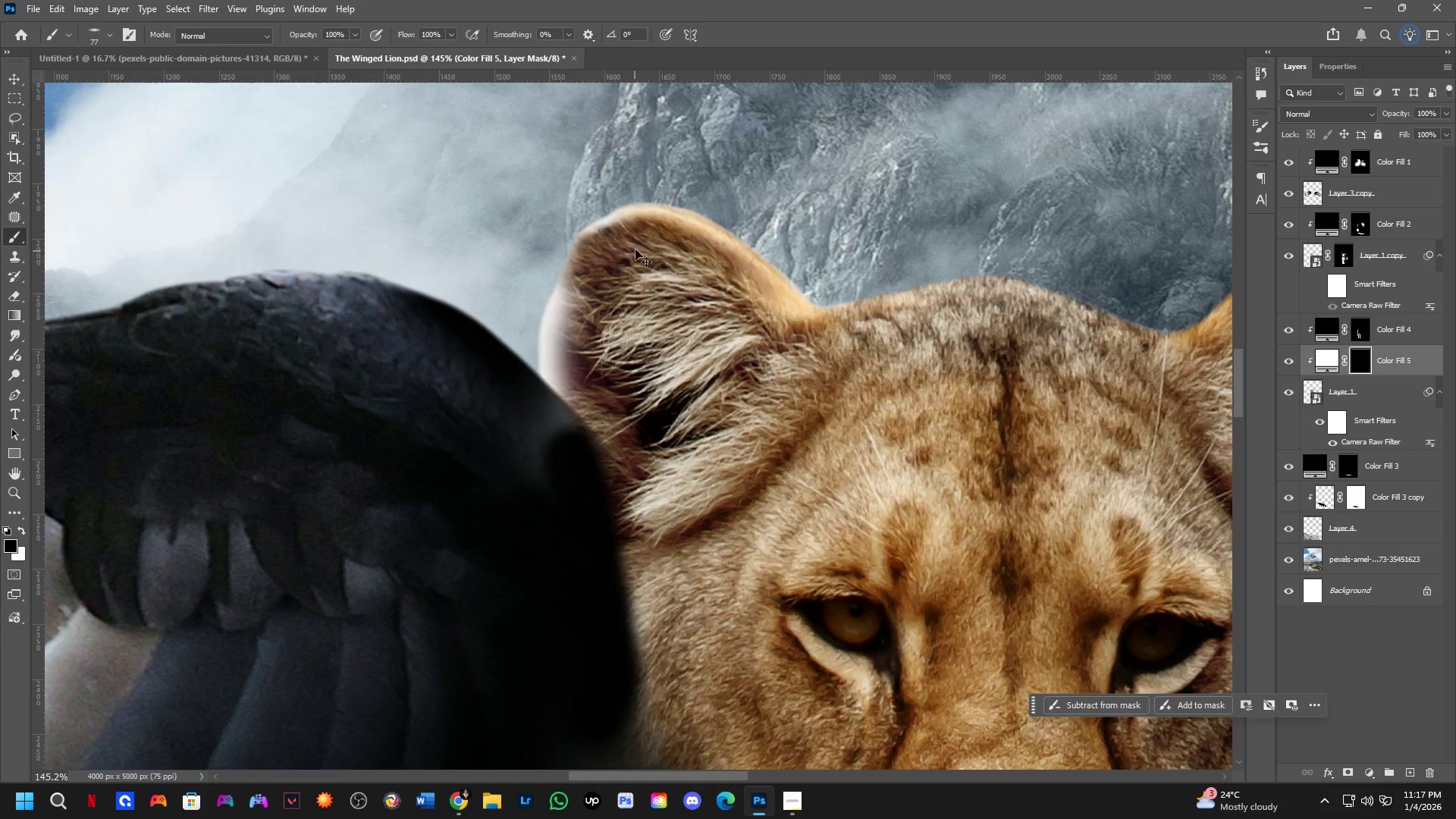 
key(Control+Z)
 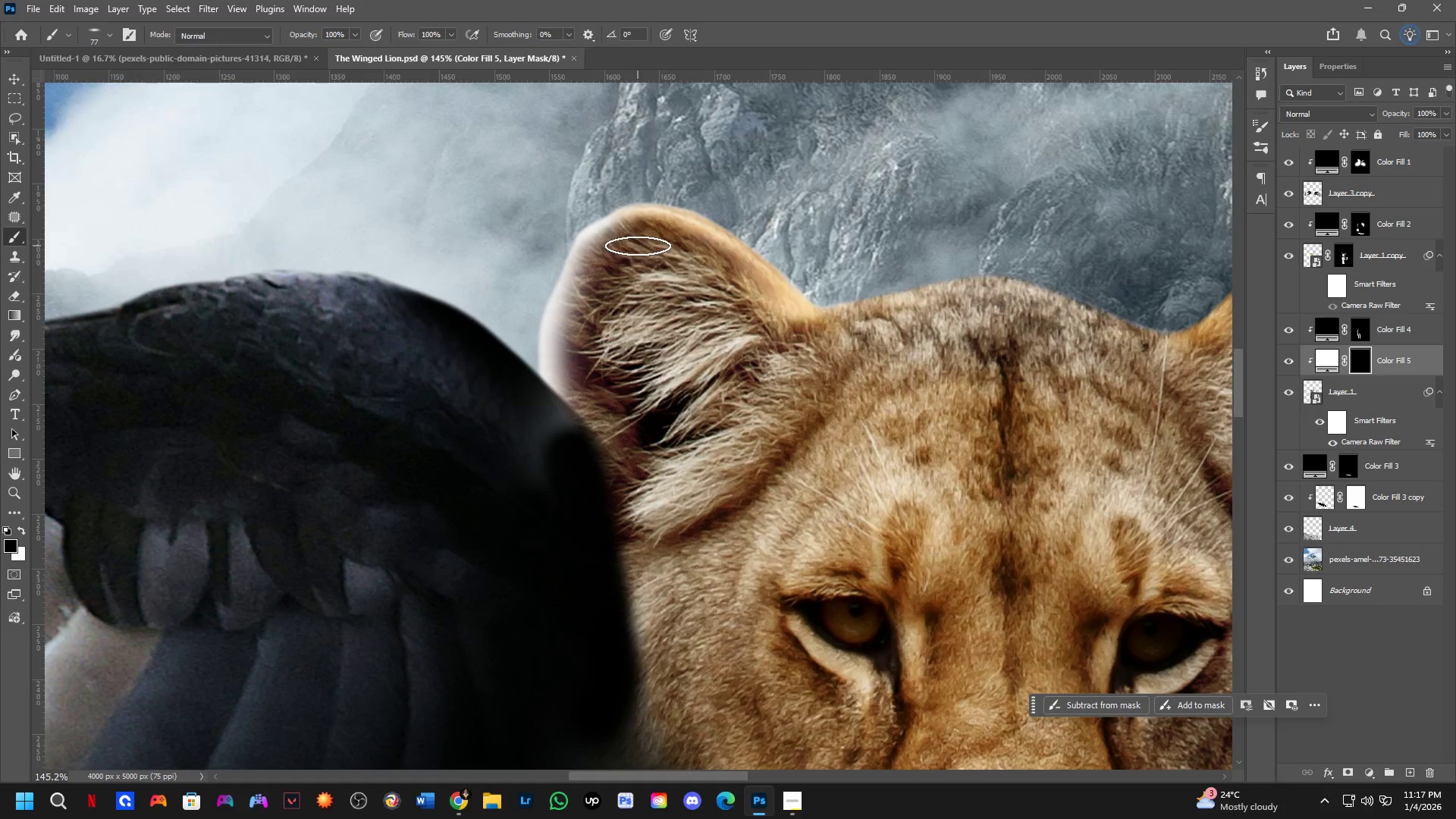 
left_click_drag(start_coordinate=[638, 246], to_coordinate=[618, 284])
 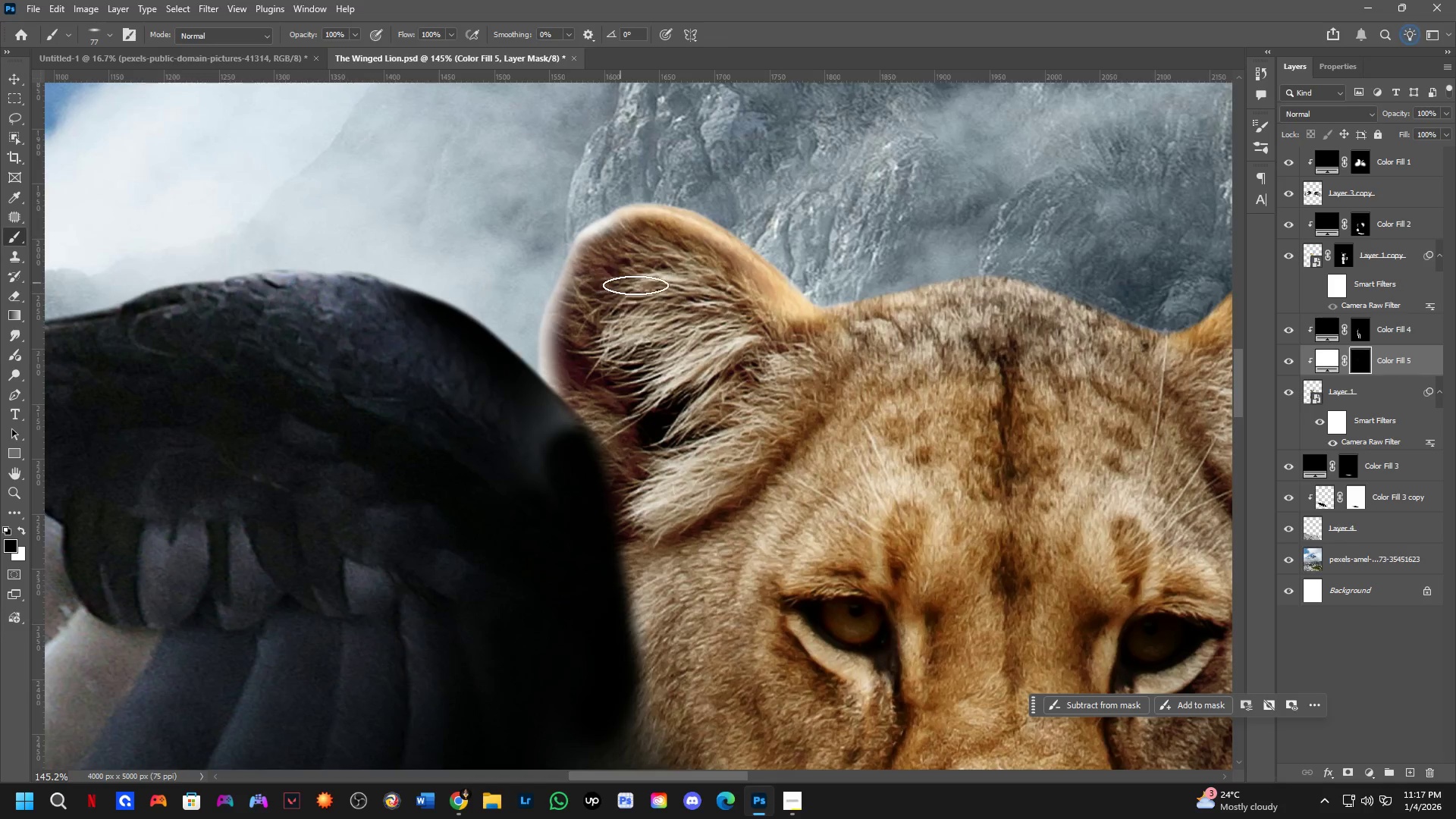 
key(Shift+ShiftLeft)
 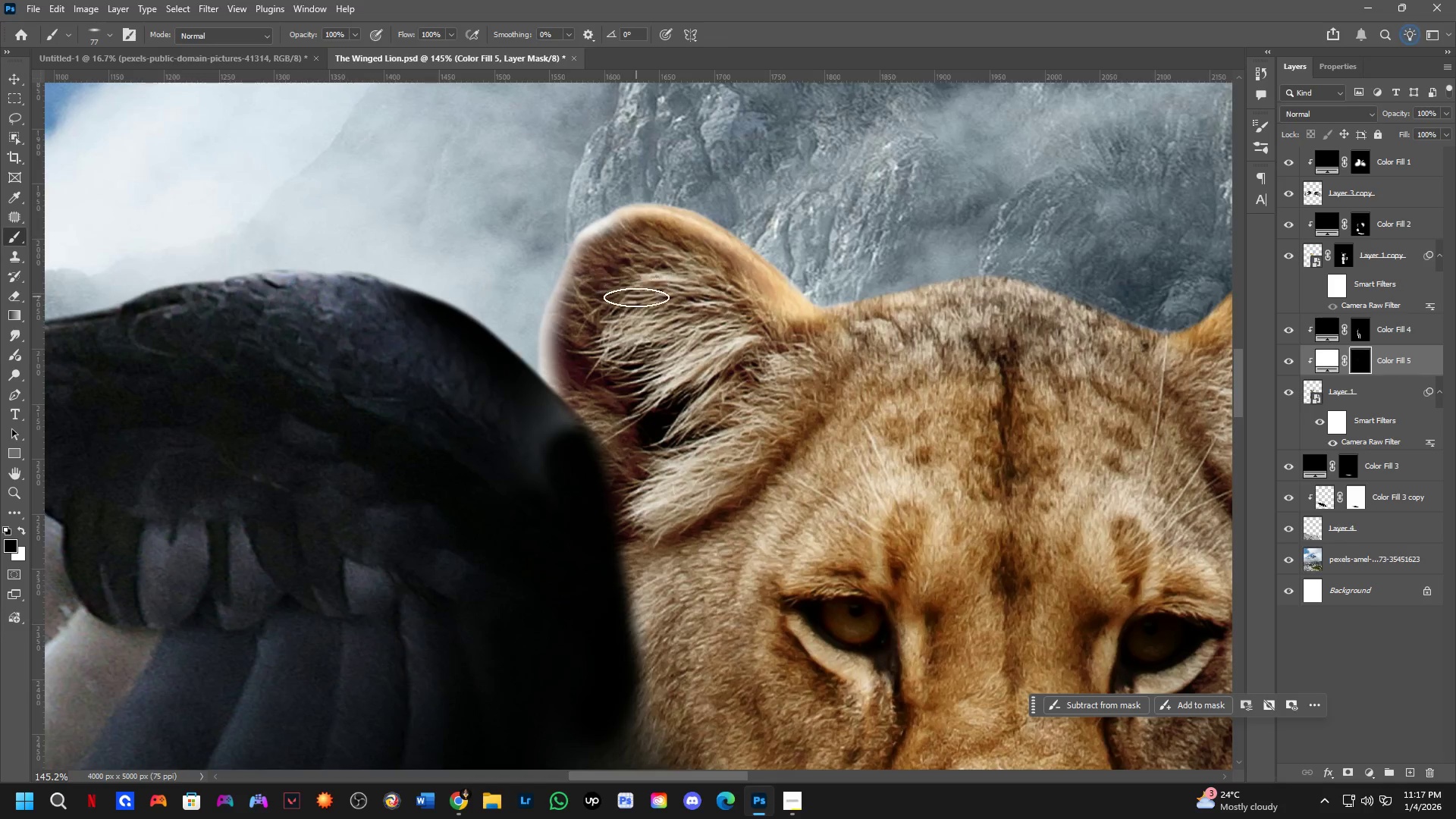 
scroll: coordinate [640, 315], scroll_direction: down, amount: 3.0
 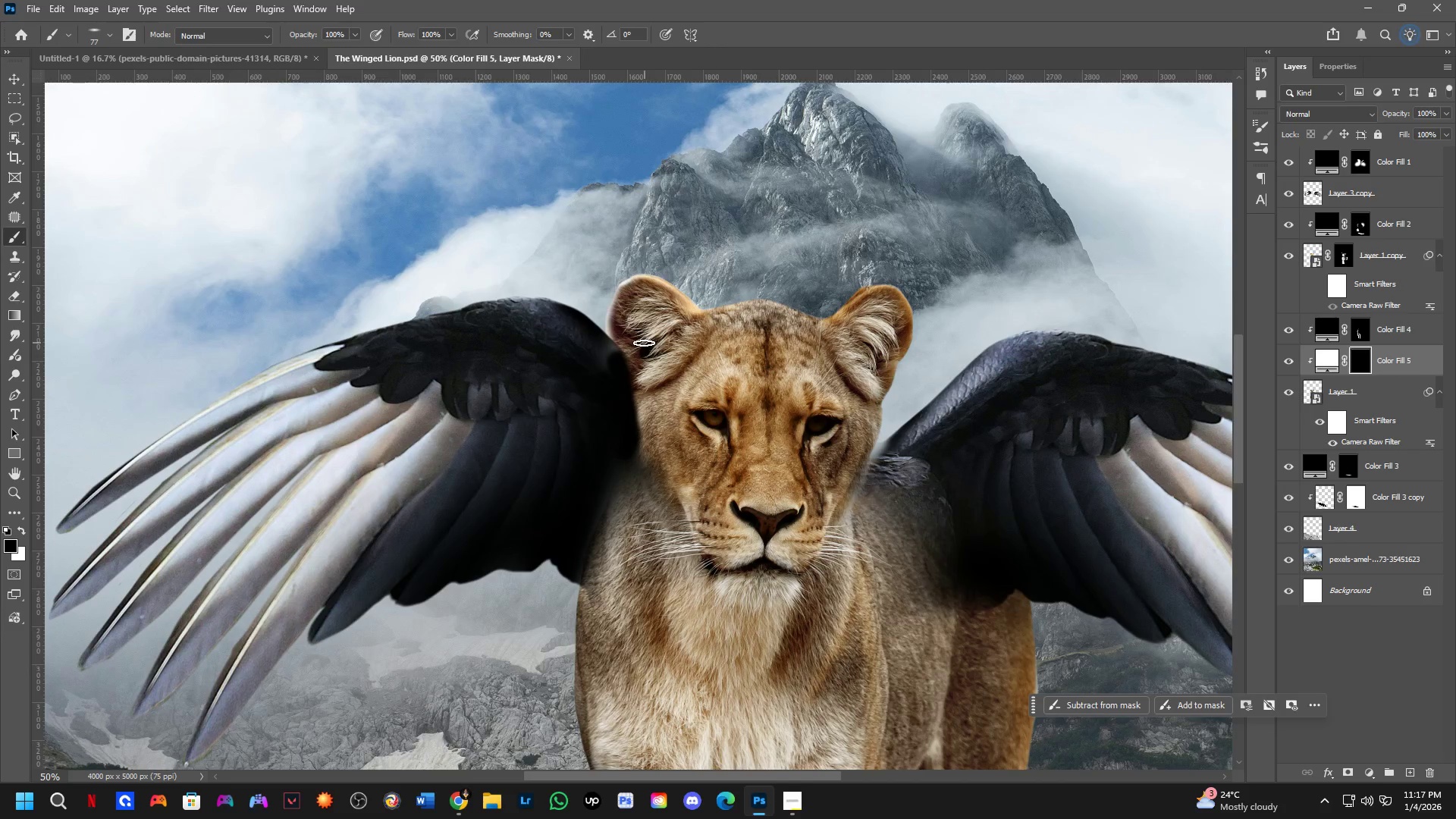 
key(Shift+ShiftLeft)
 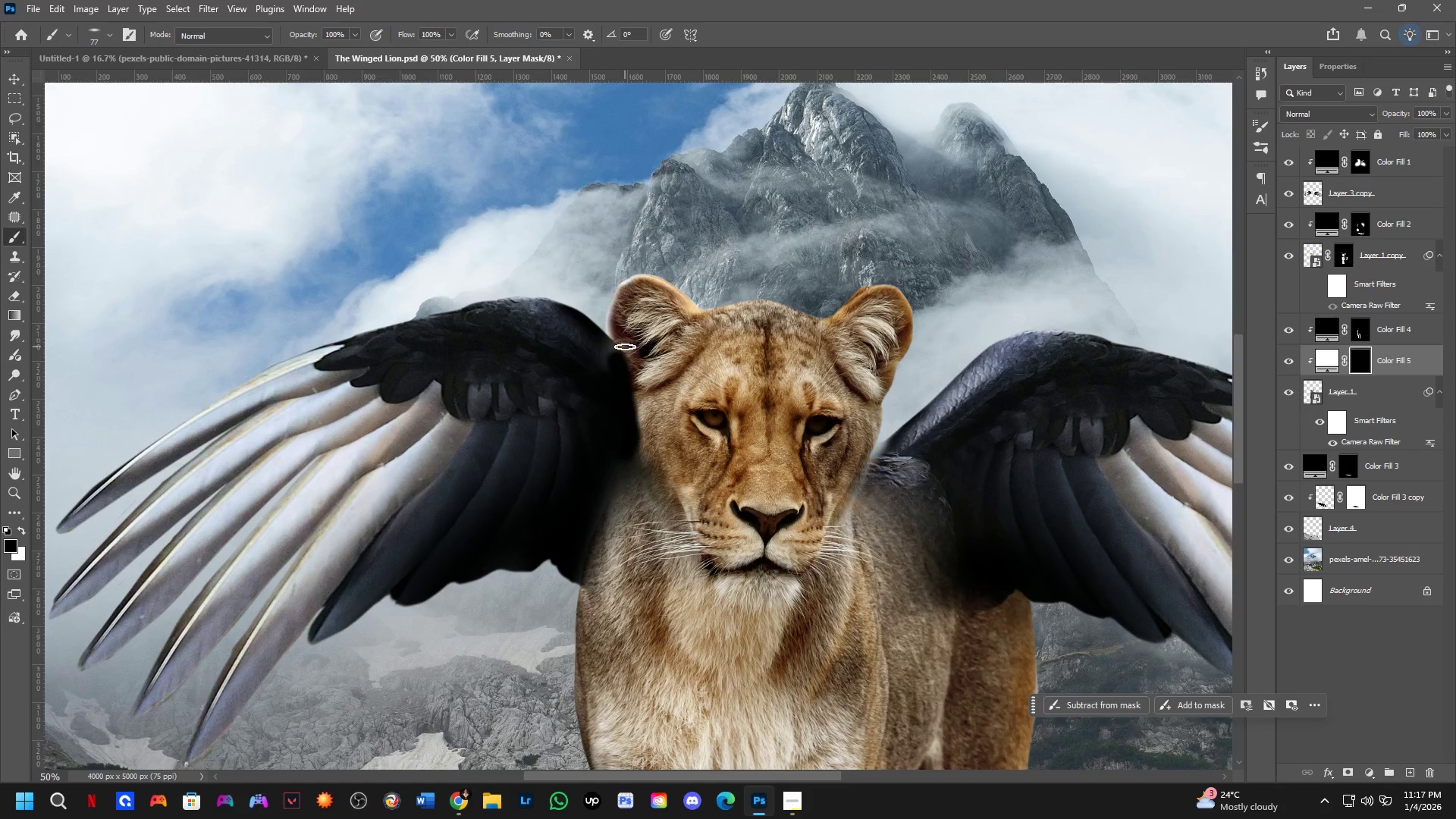 
key(X)
 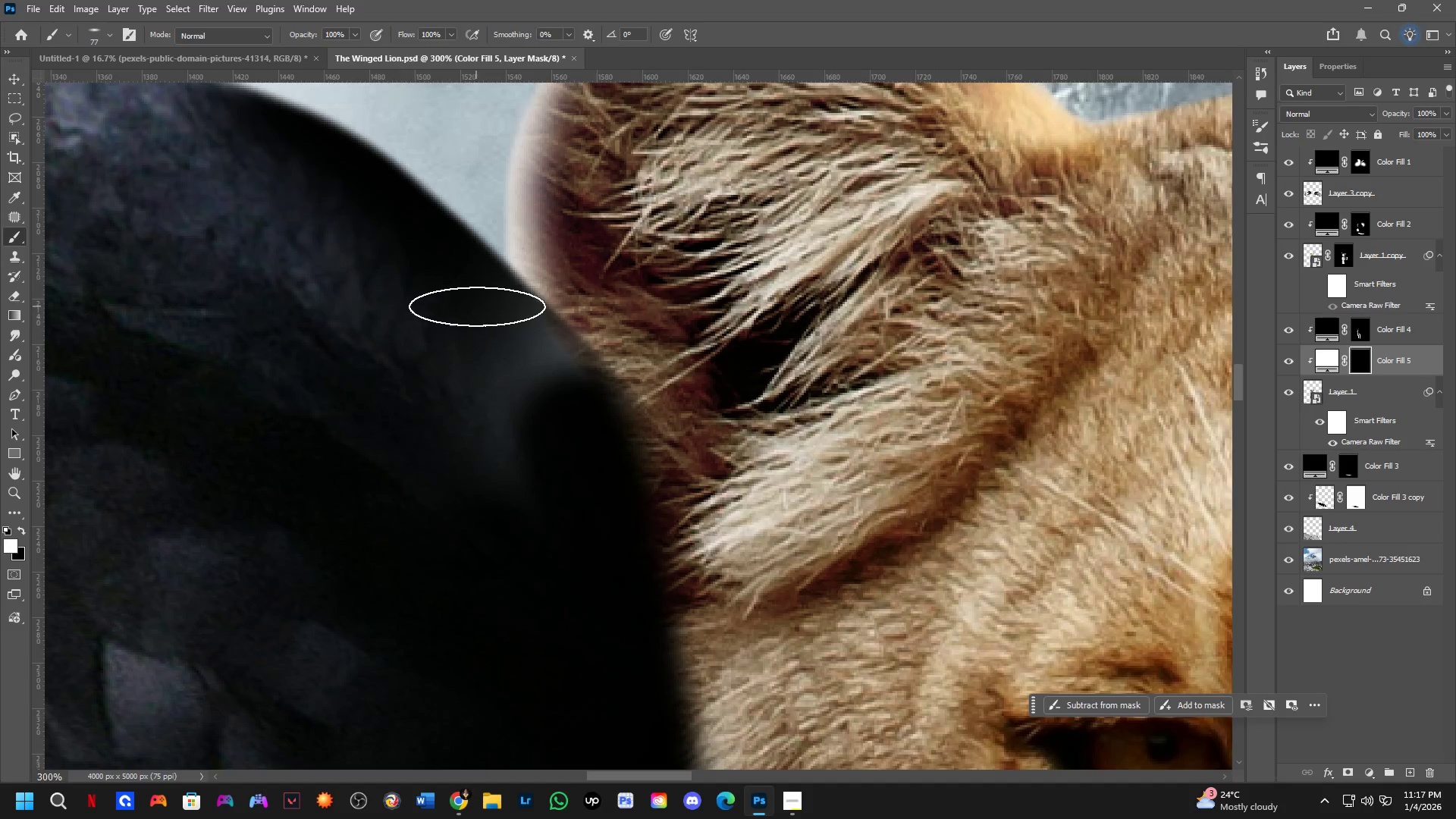 
scroll: coordinate [624, 347], scroll_direction: up, amount: 4.0
 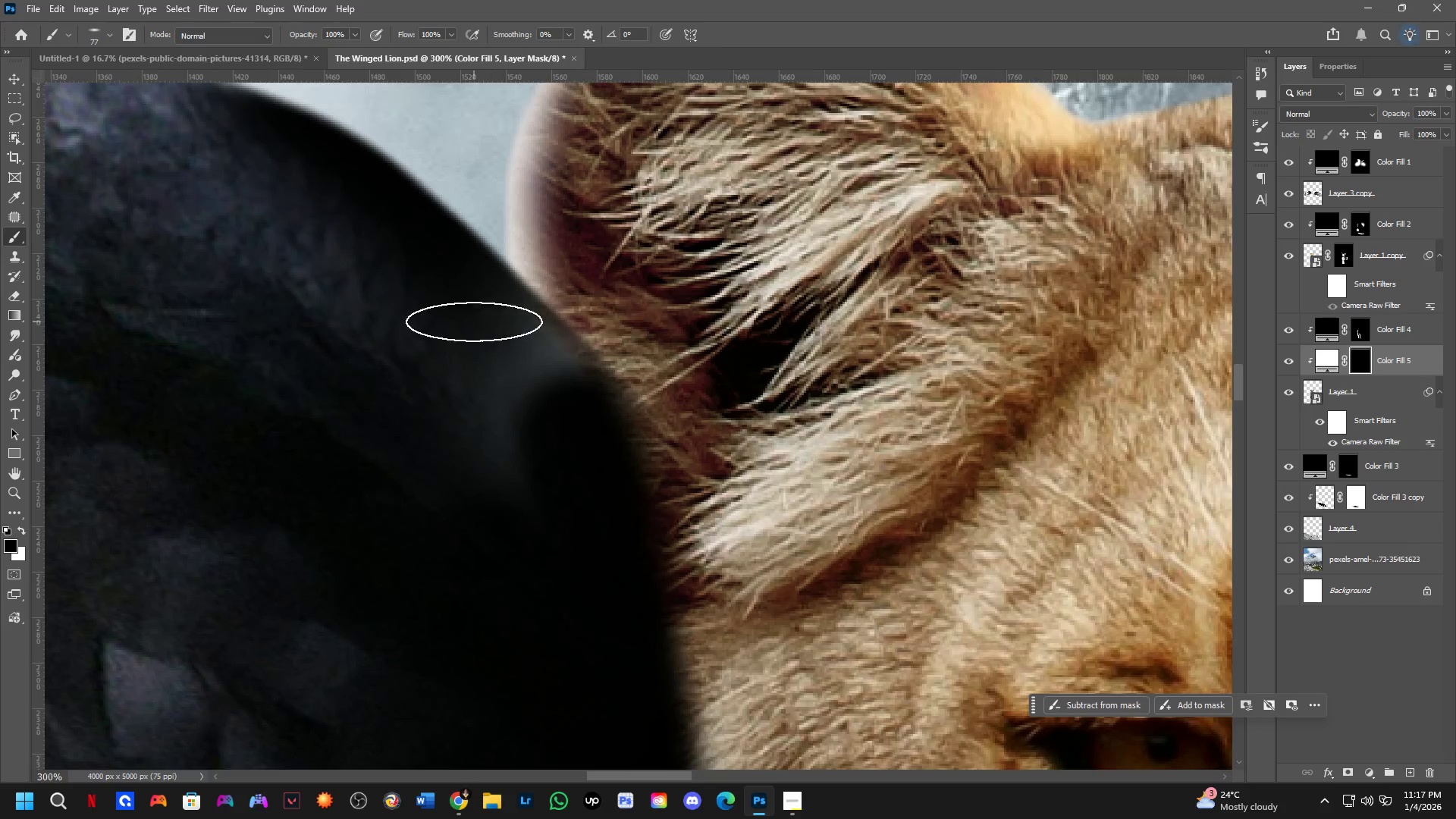 
left_click_drag(start_coordinate=[497, 318], to_coordinate=[435, 284])
 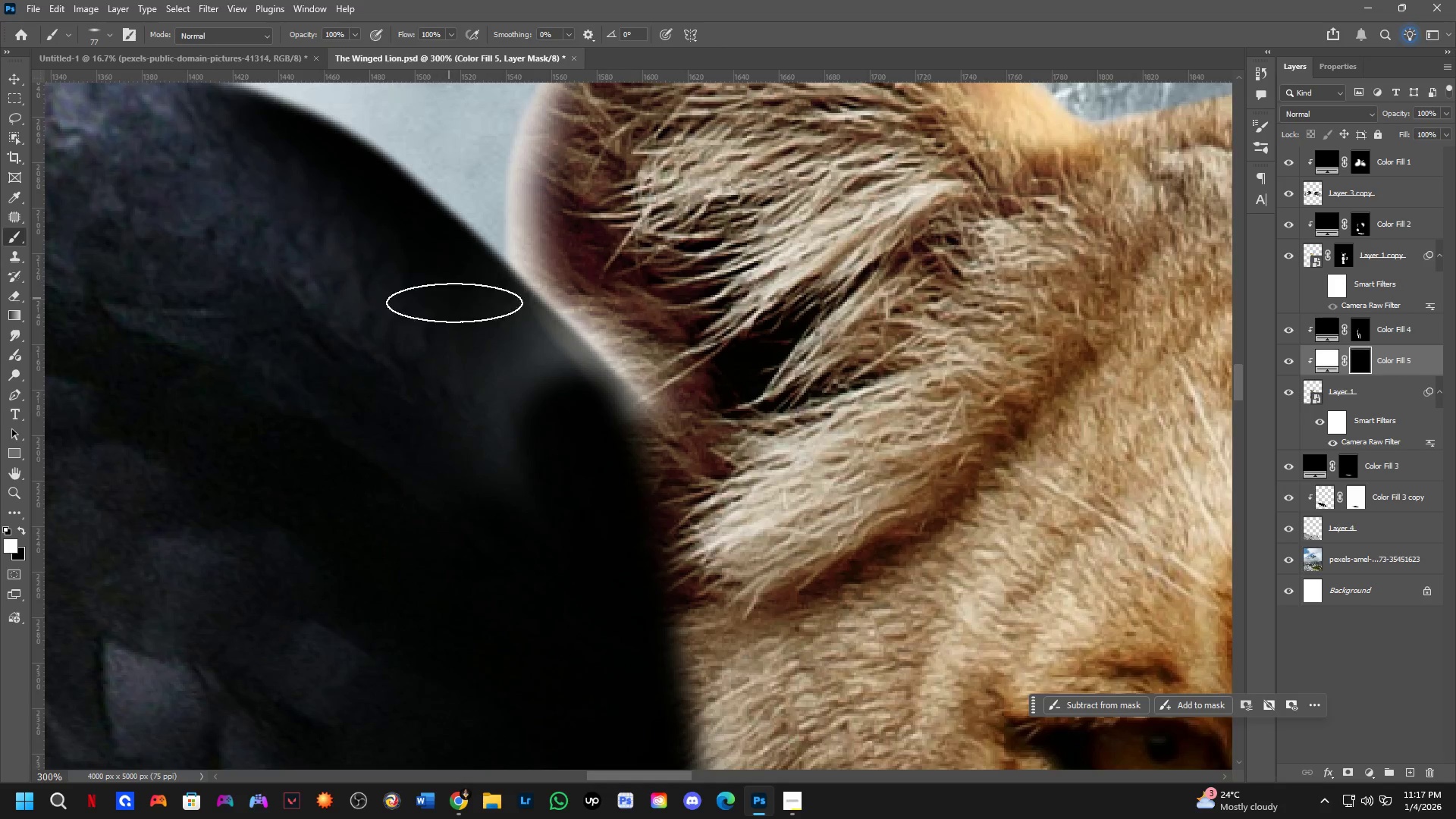 
key(Shift+ShiftLeft)
 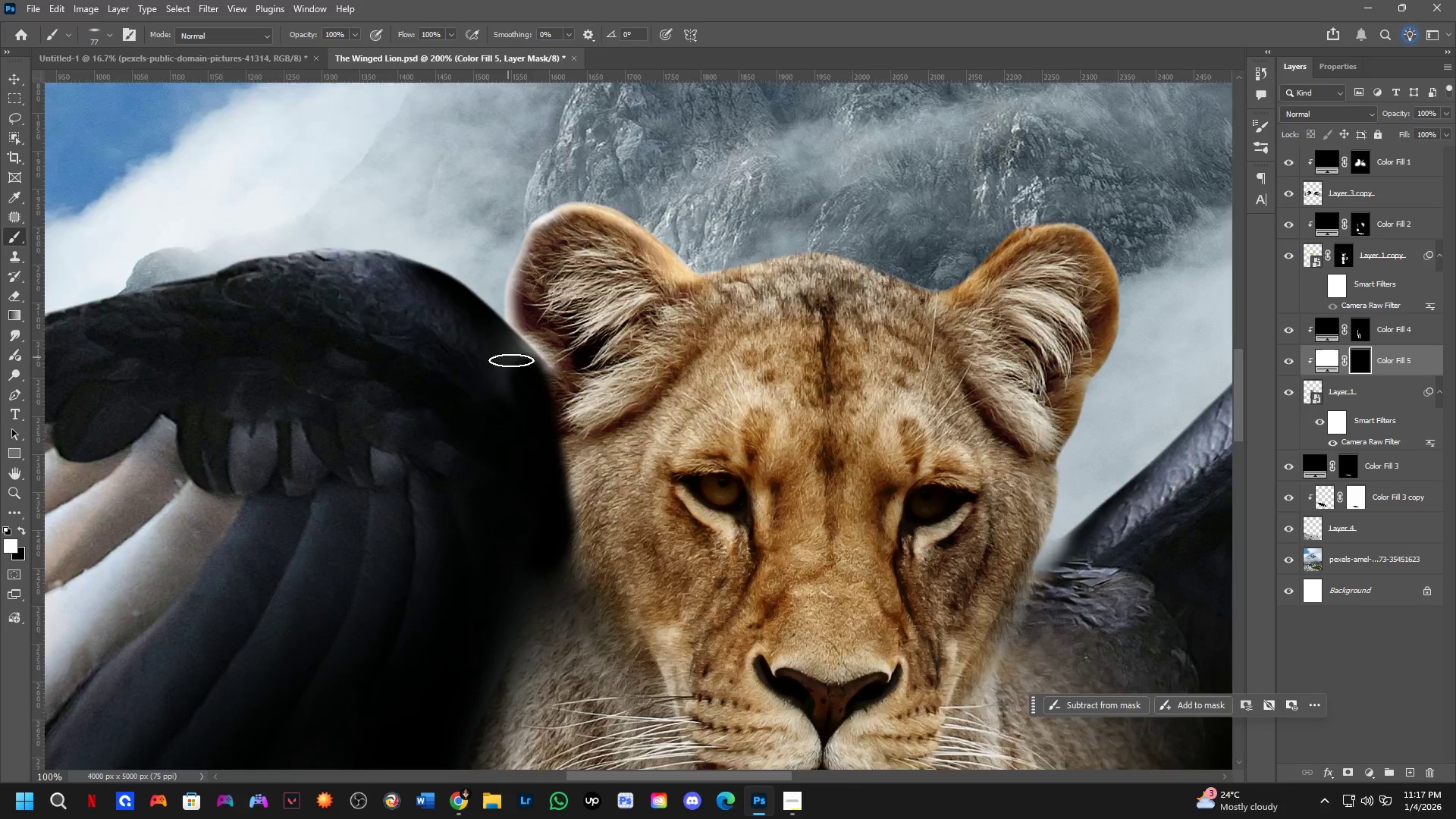 
scroll: coordinate [516, 368], scroll_direction: down, amount: 4.0
 